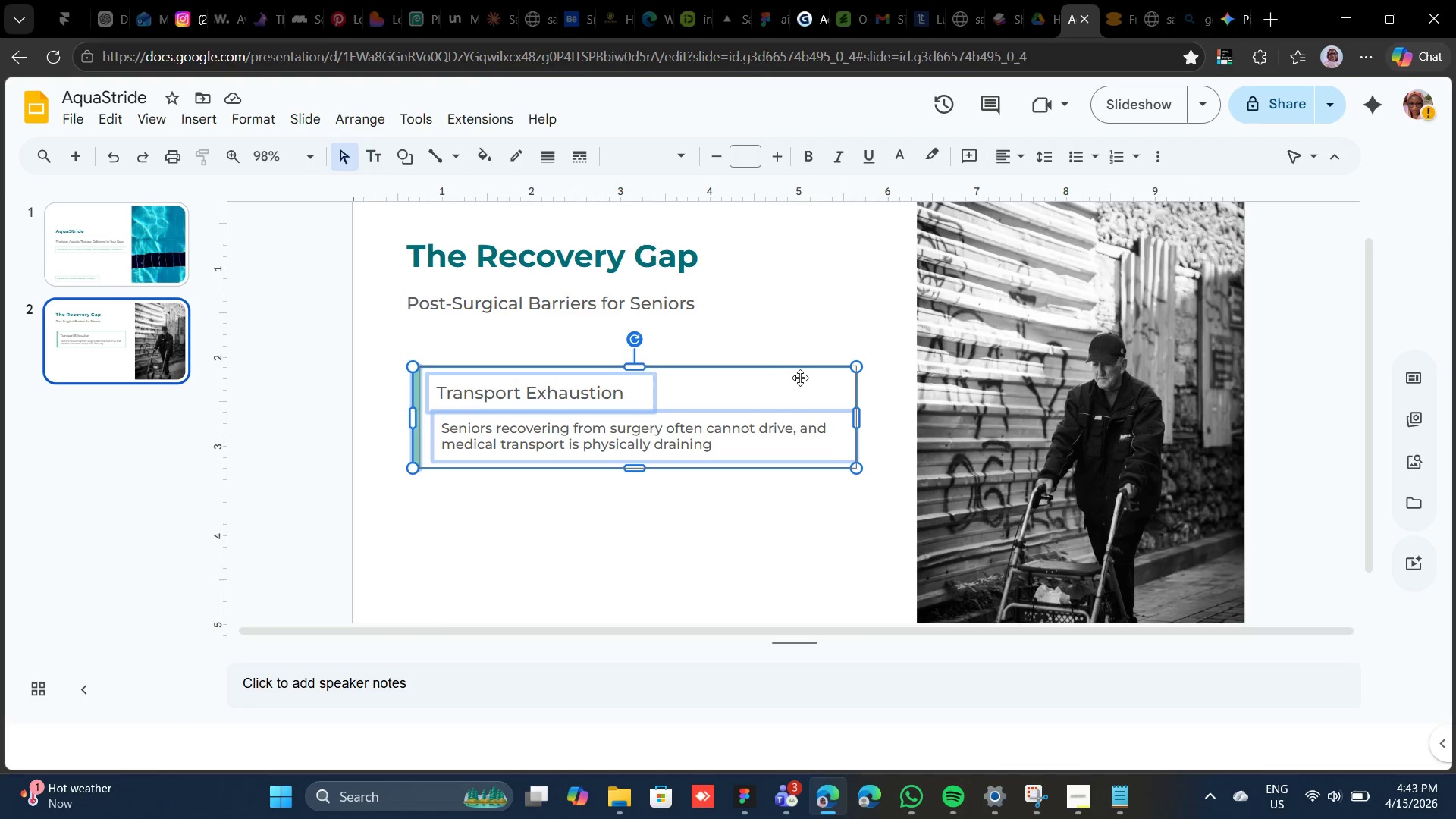 
hold_key(key=ShiftLeft, duration=2.61)
left_click([832, 367])
 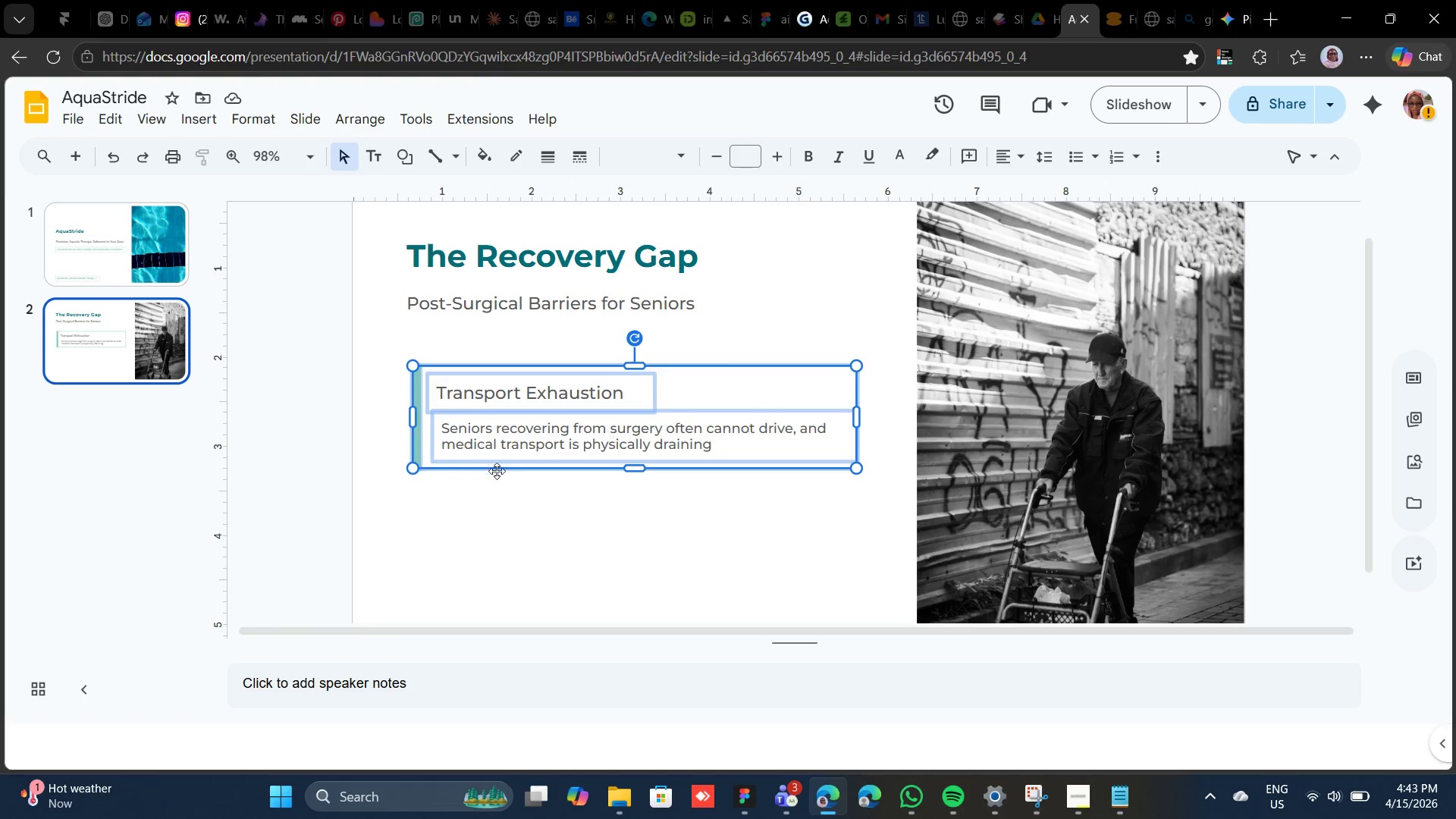 
wait(8.27)
 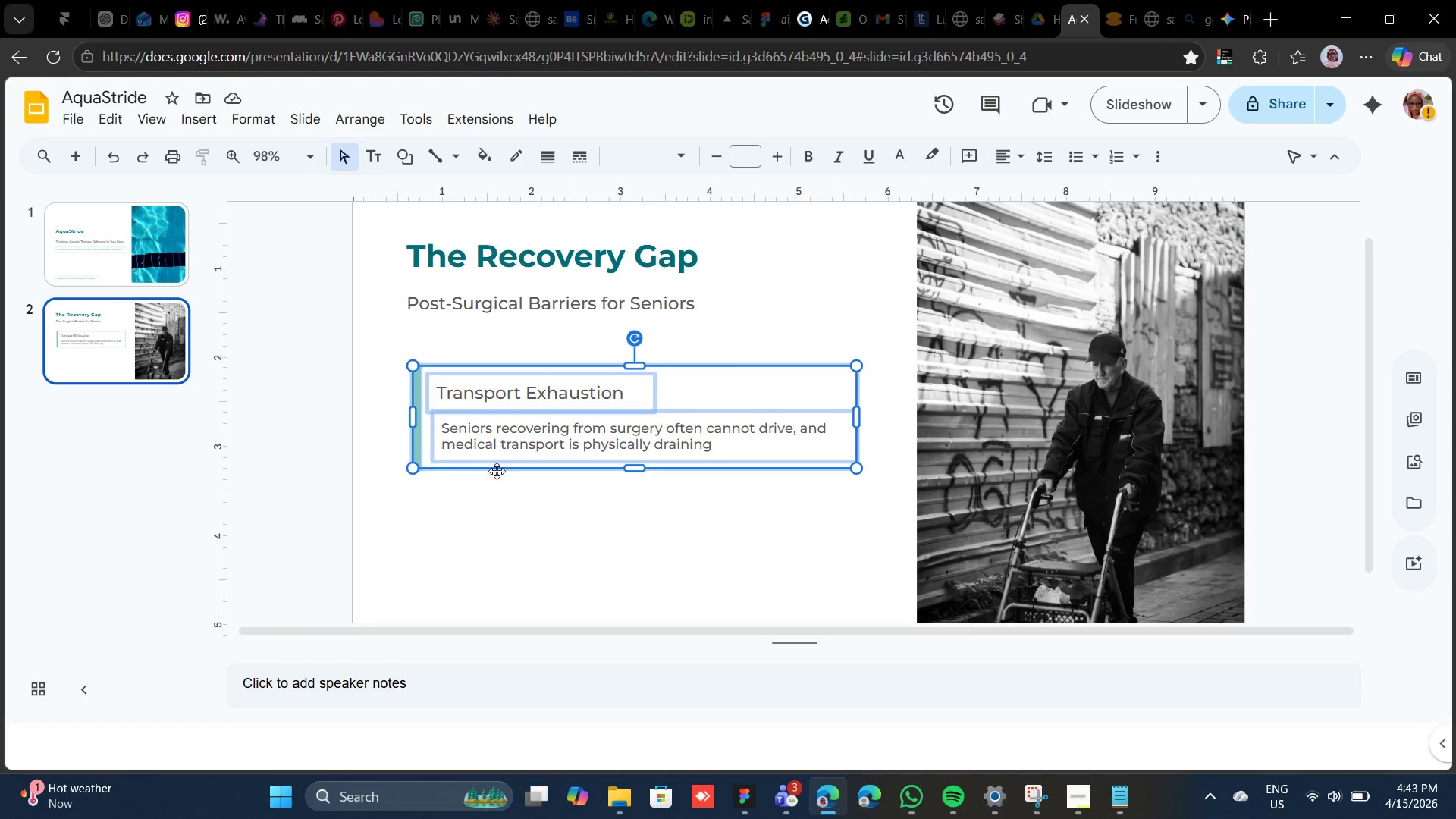 
hold_key(key=ControlRight, duration=5.62)
 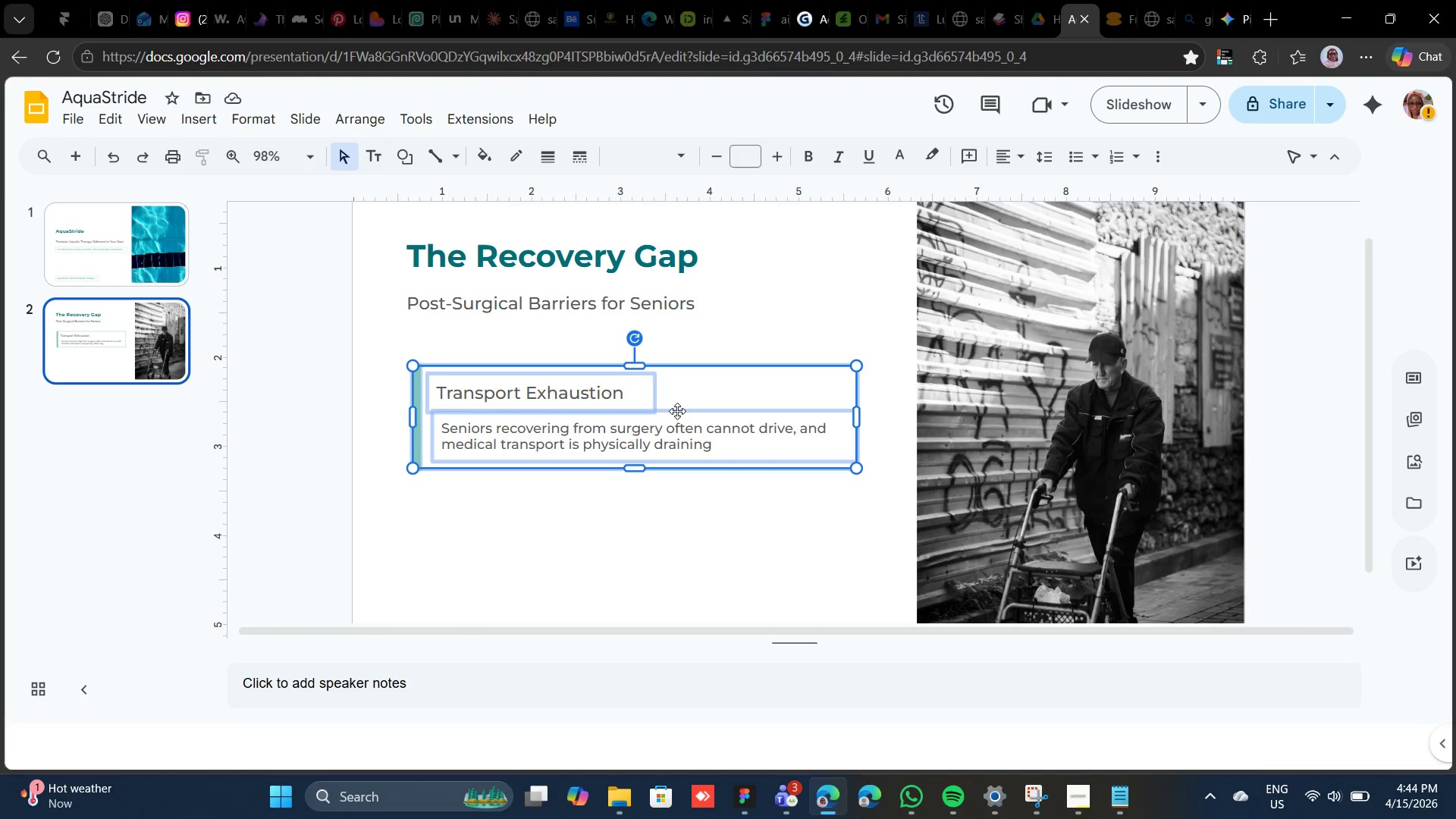 
key(Shift+ArrowUp)
 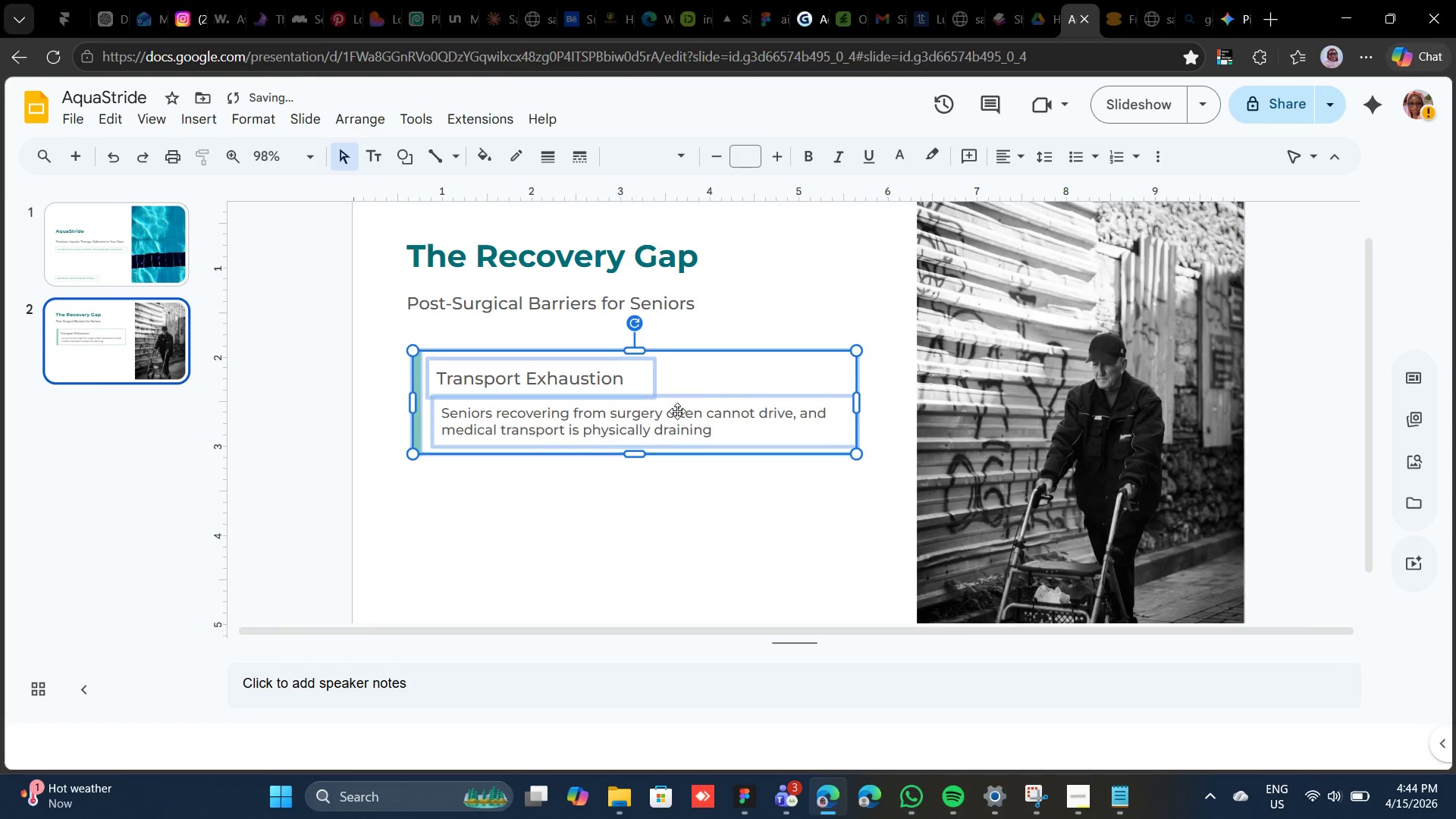 
key(Shift+ArrowUp)
 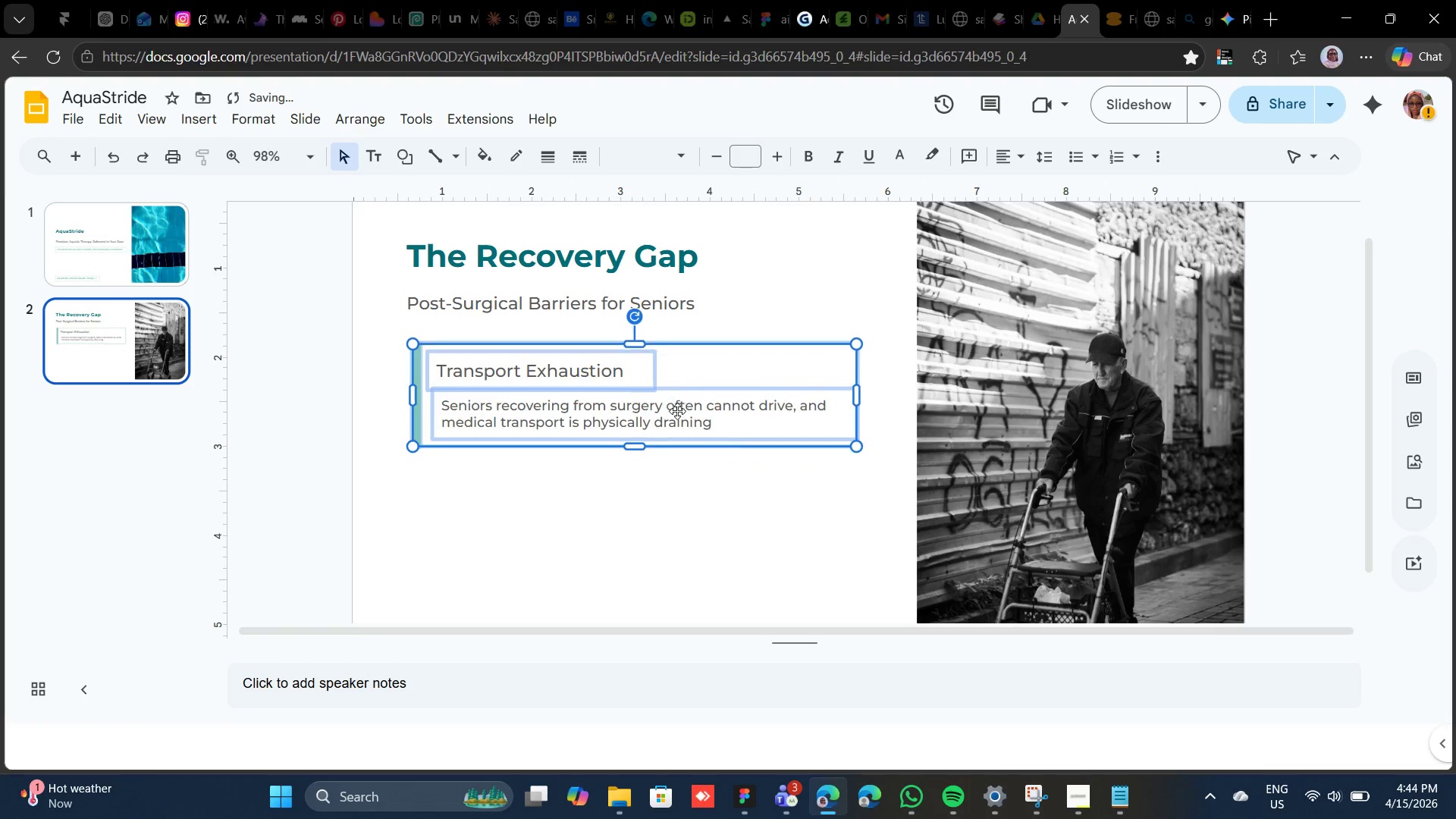 
key(Shift+ArrowUp)
 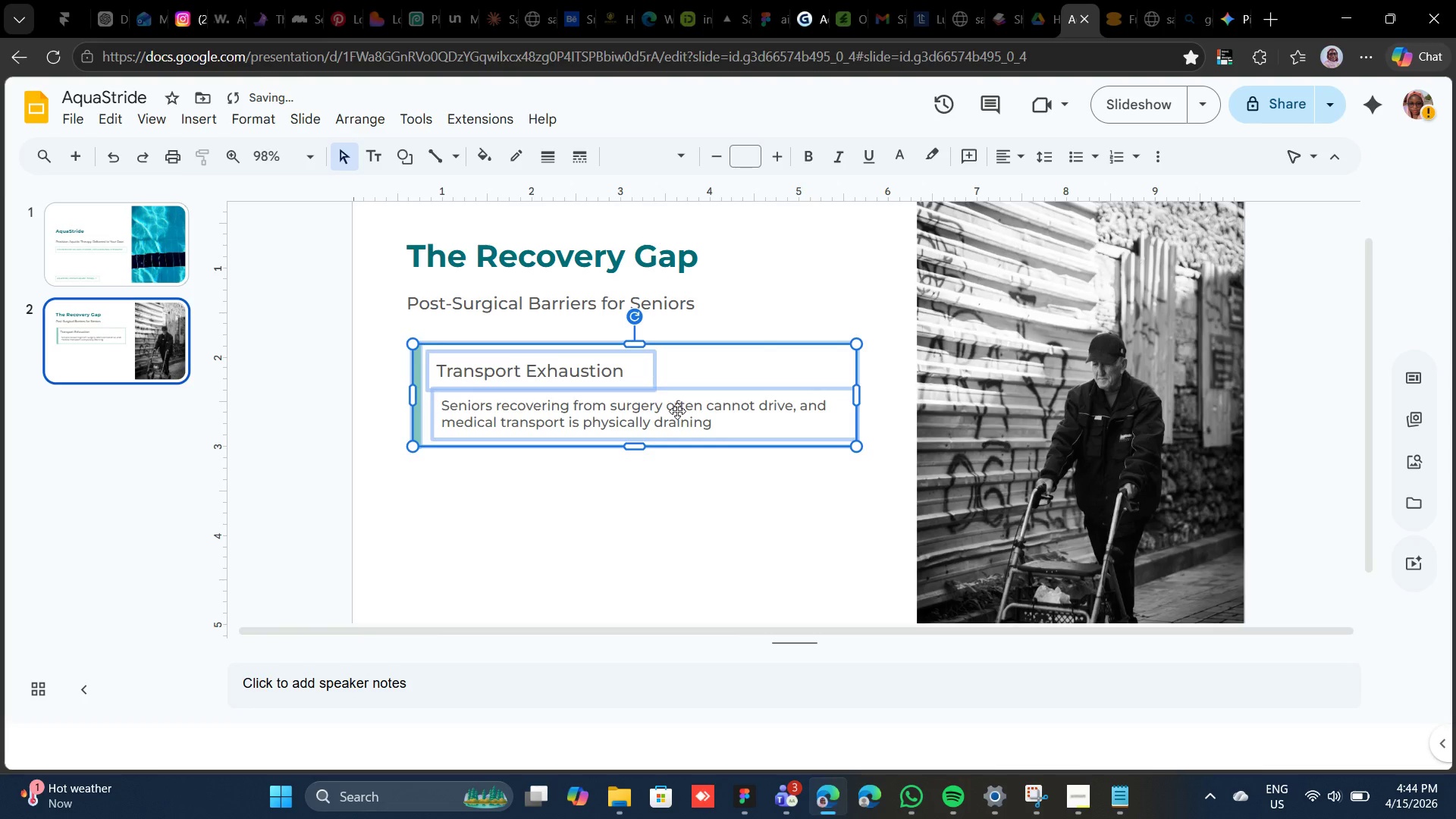 
key(Shift+ArrowLeft)
 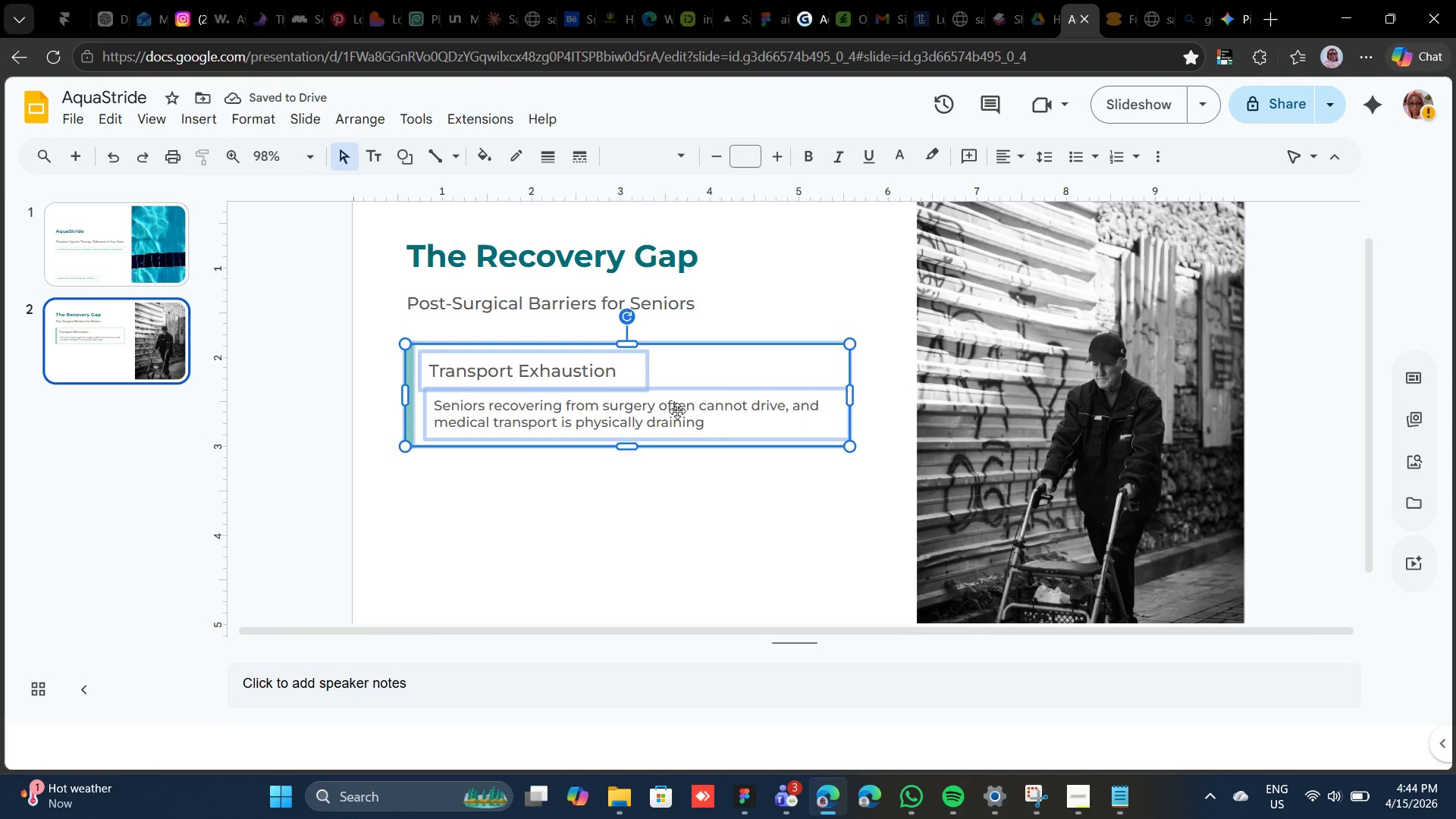 
key(Shift+ArrowUp)
 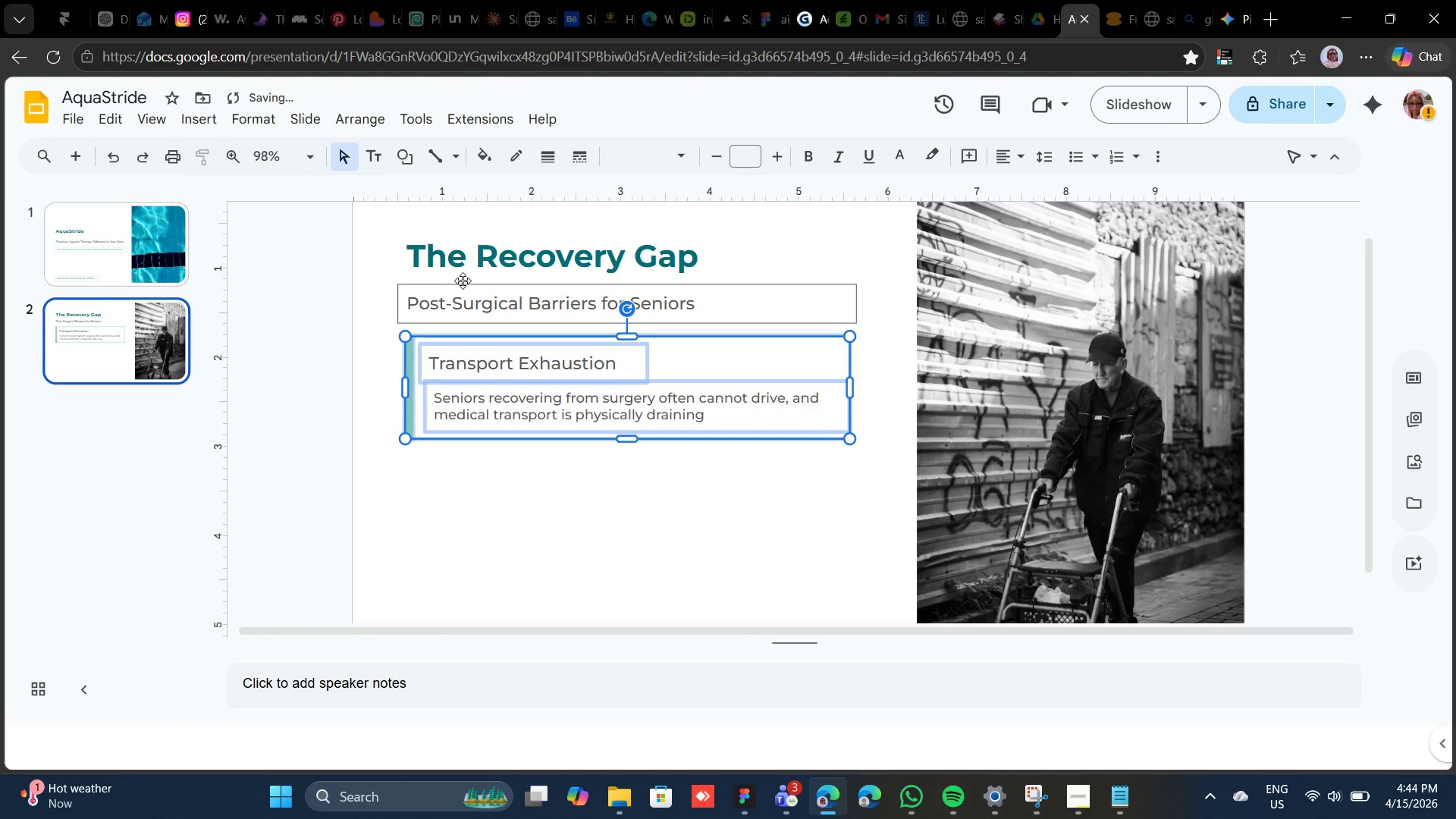 
left_click([463, 293])
 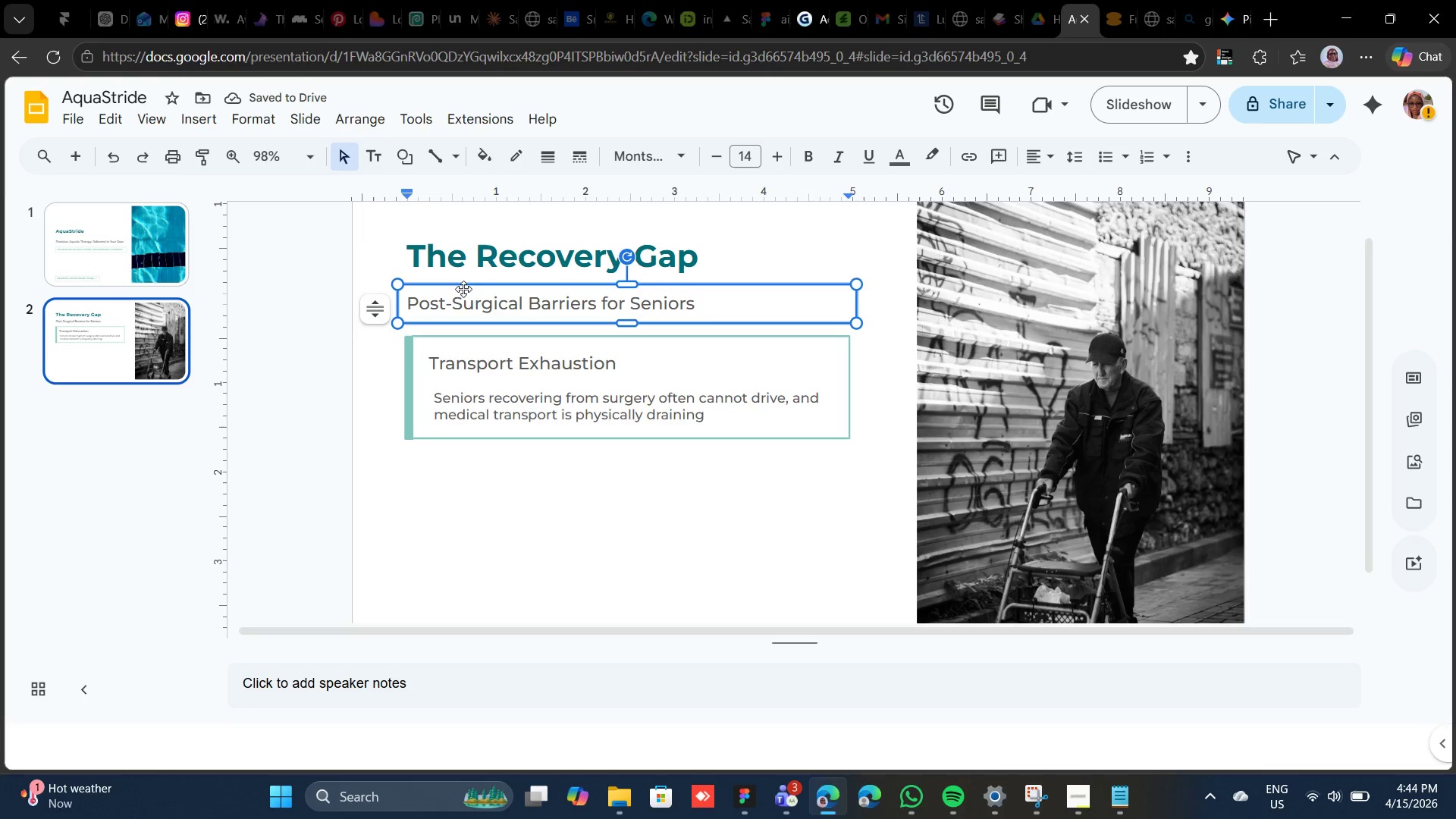 
left_click([463, 287])
 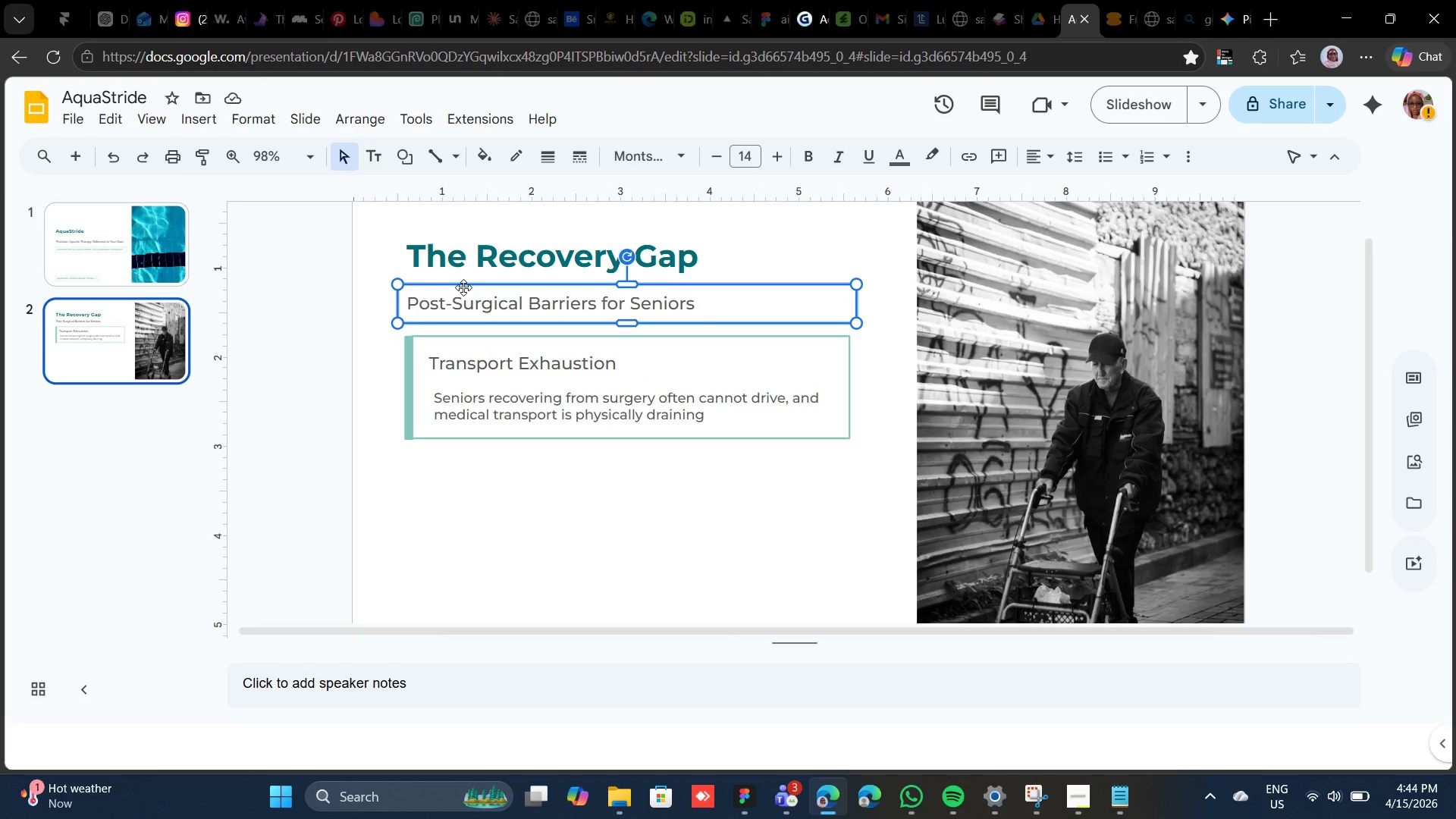 
key(Shift+ArrowUp)
 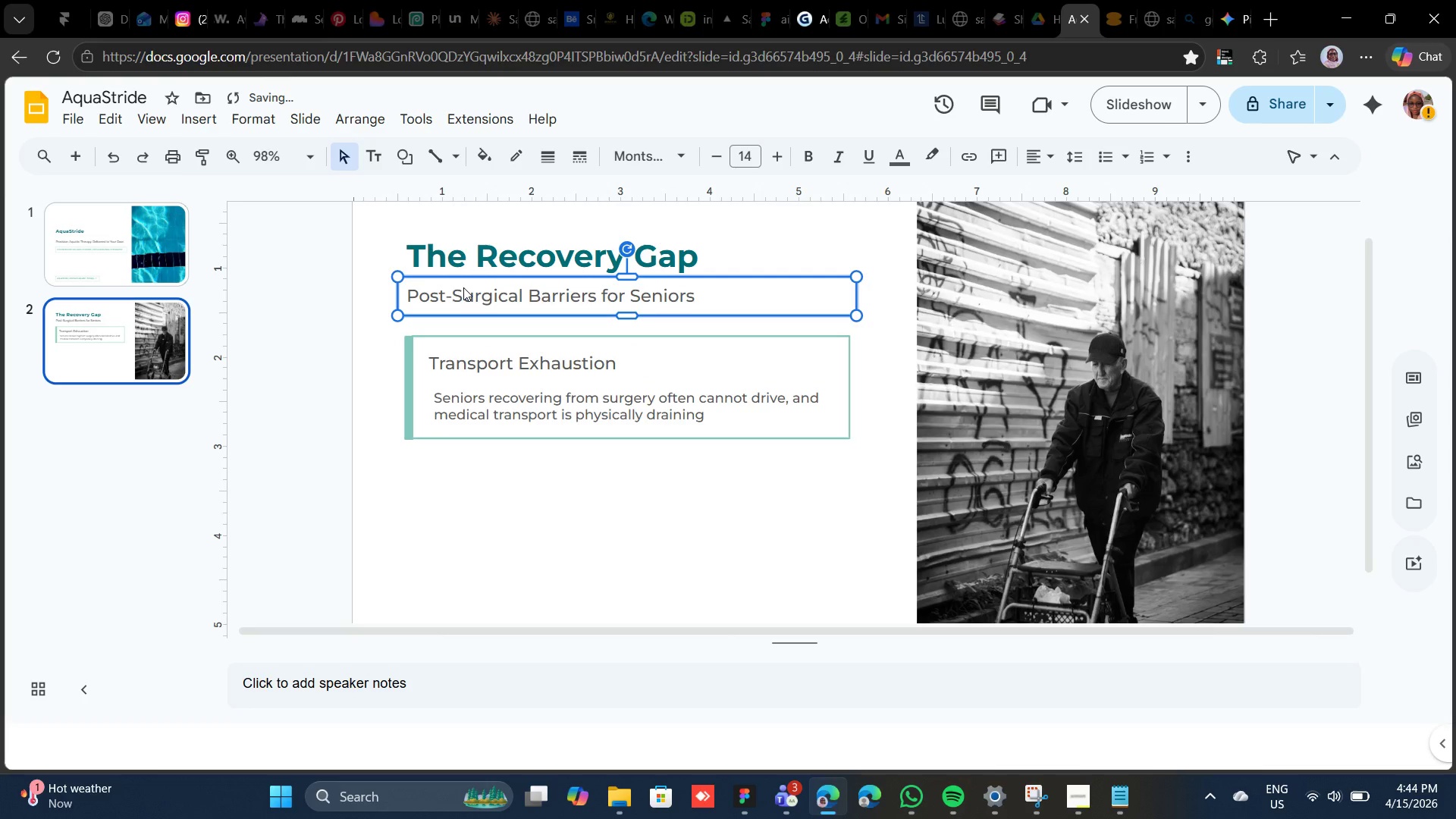 
key(Shift+ArrowUp)
 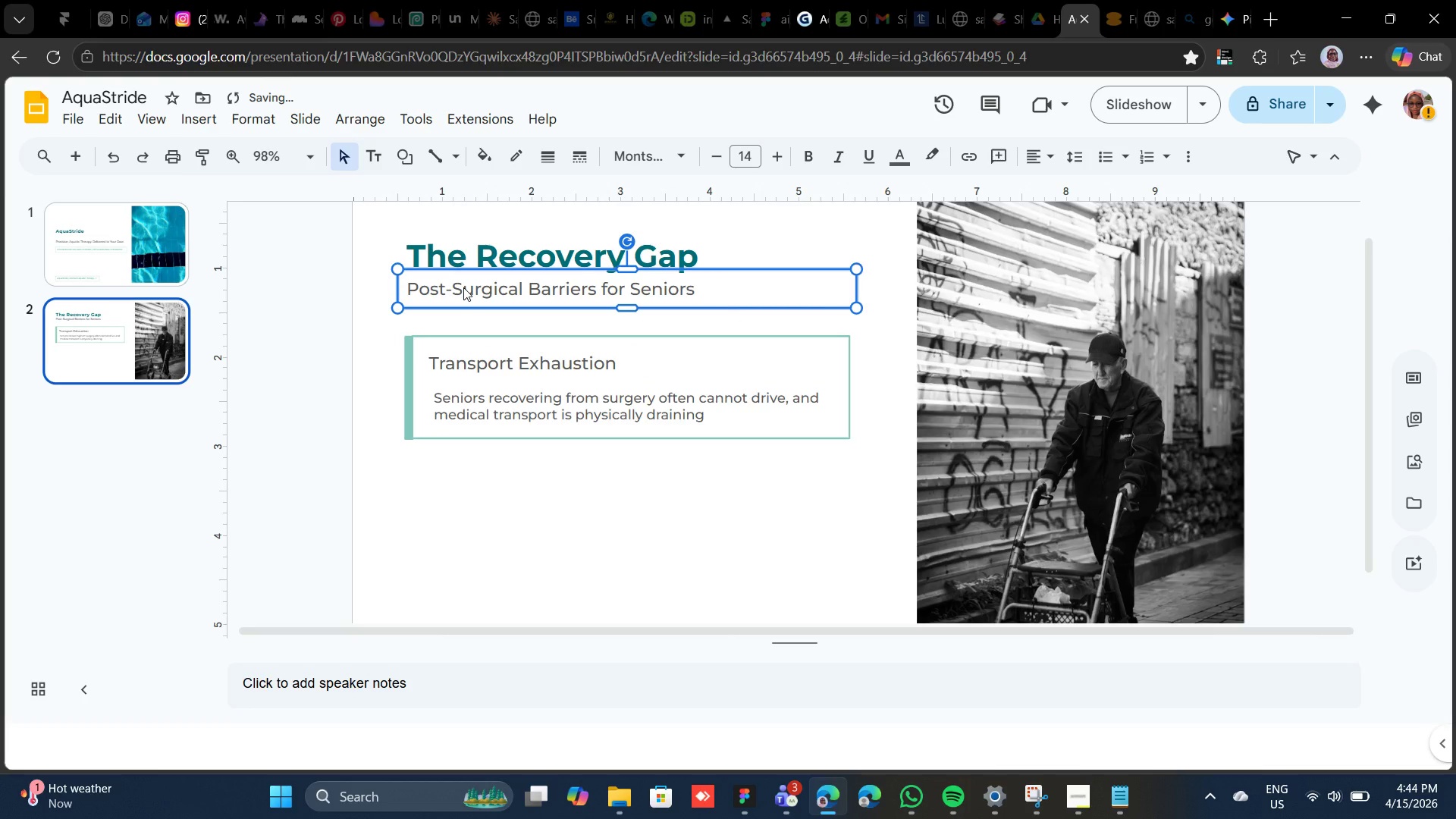 
key(Shift+ArrowRight)
 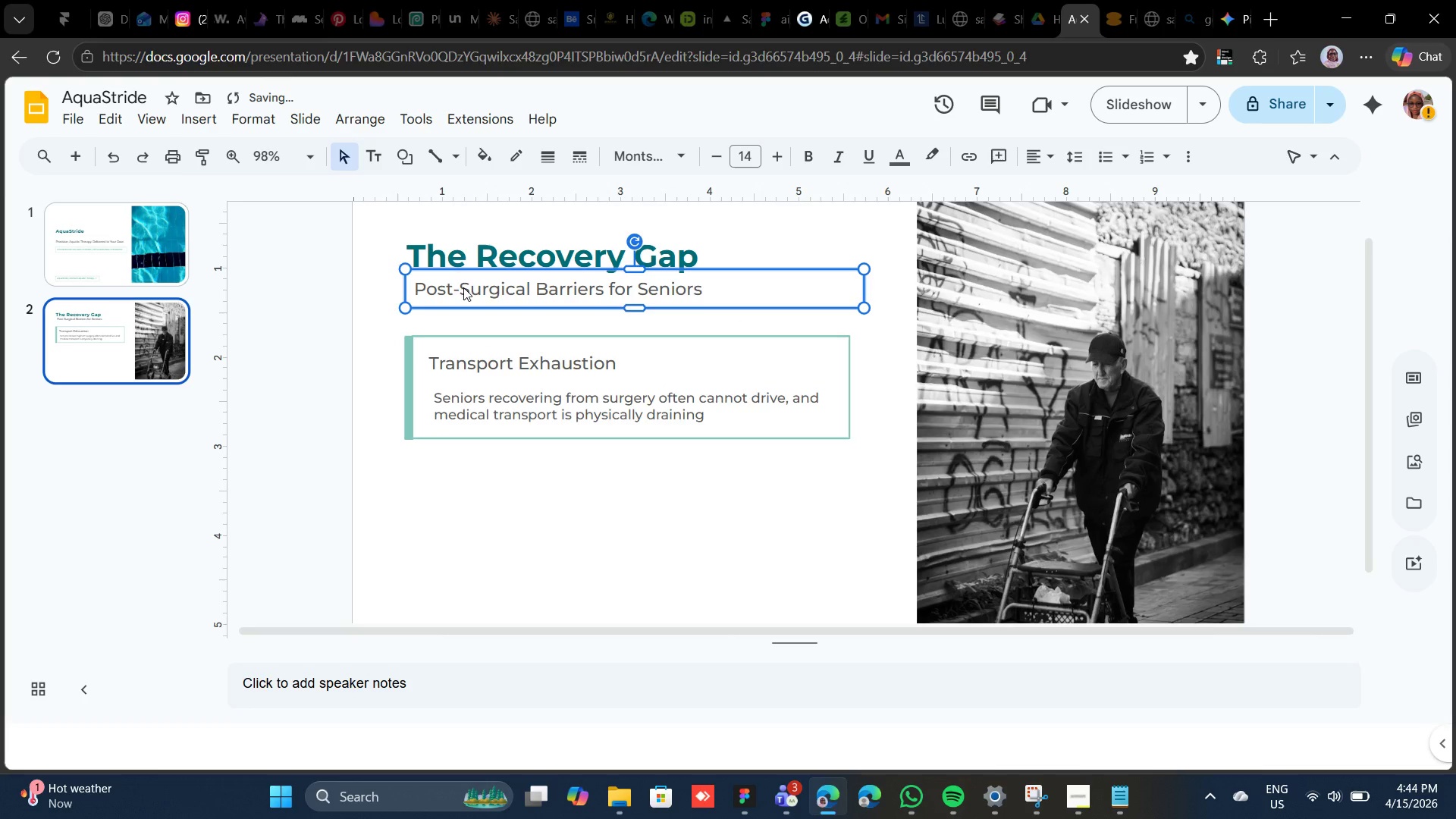 
key(ArrowLeft)
 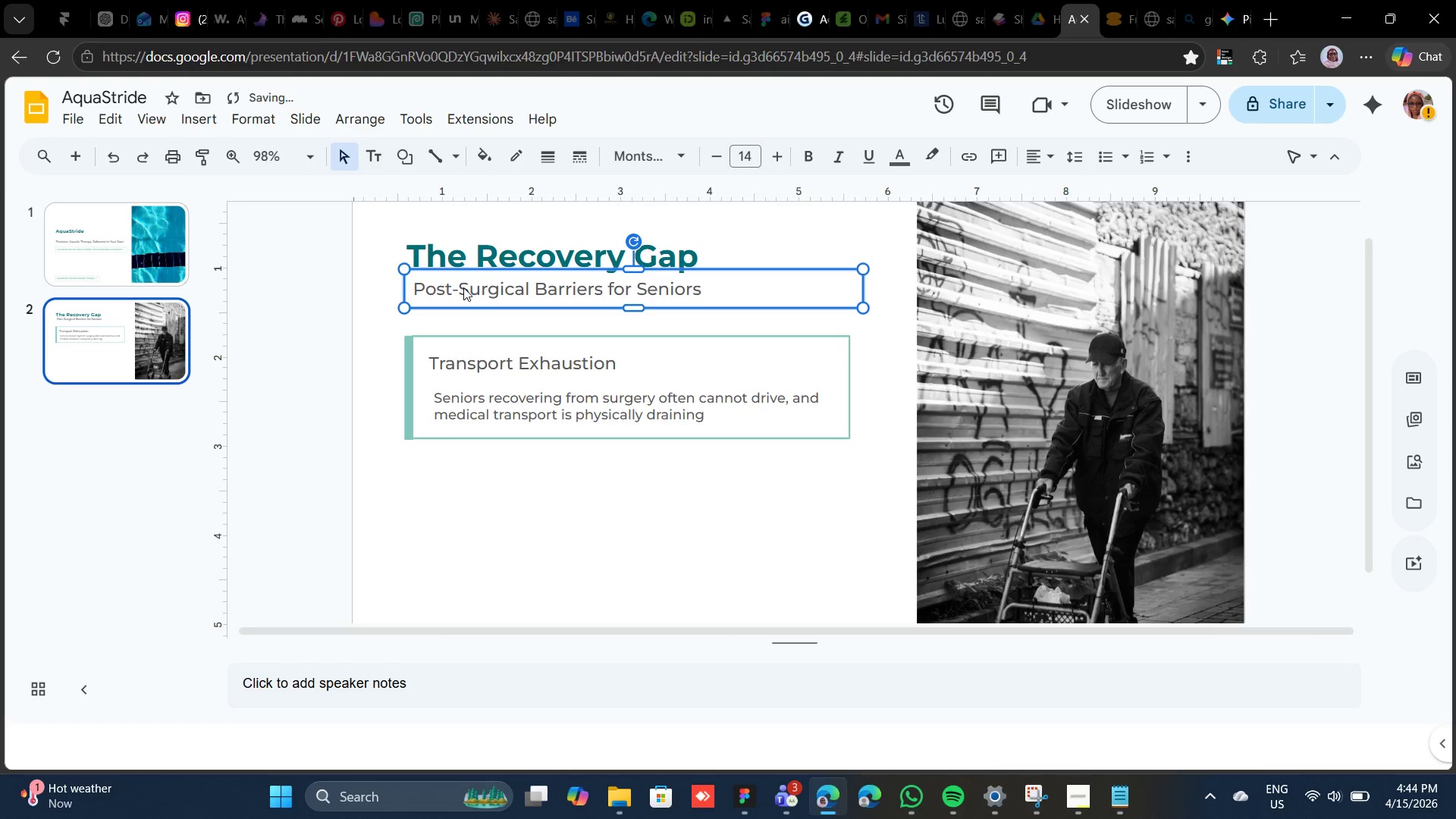 
key(ArrowLeft)
 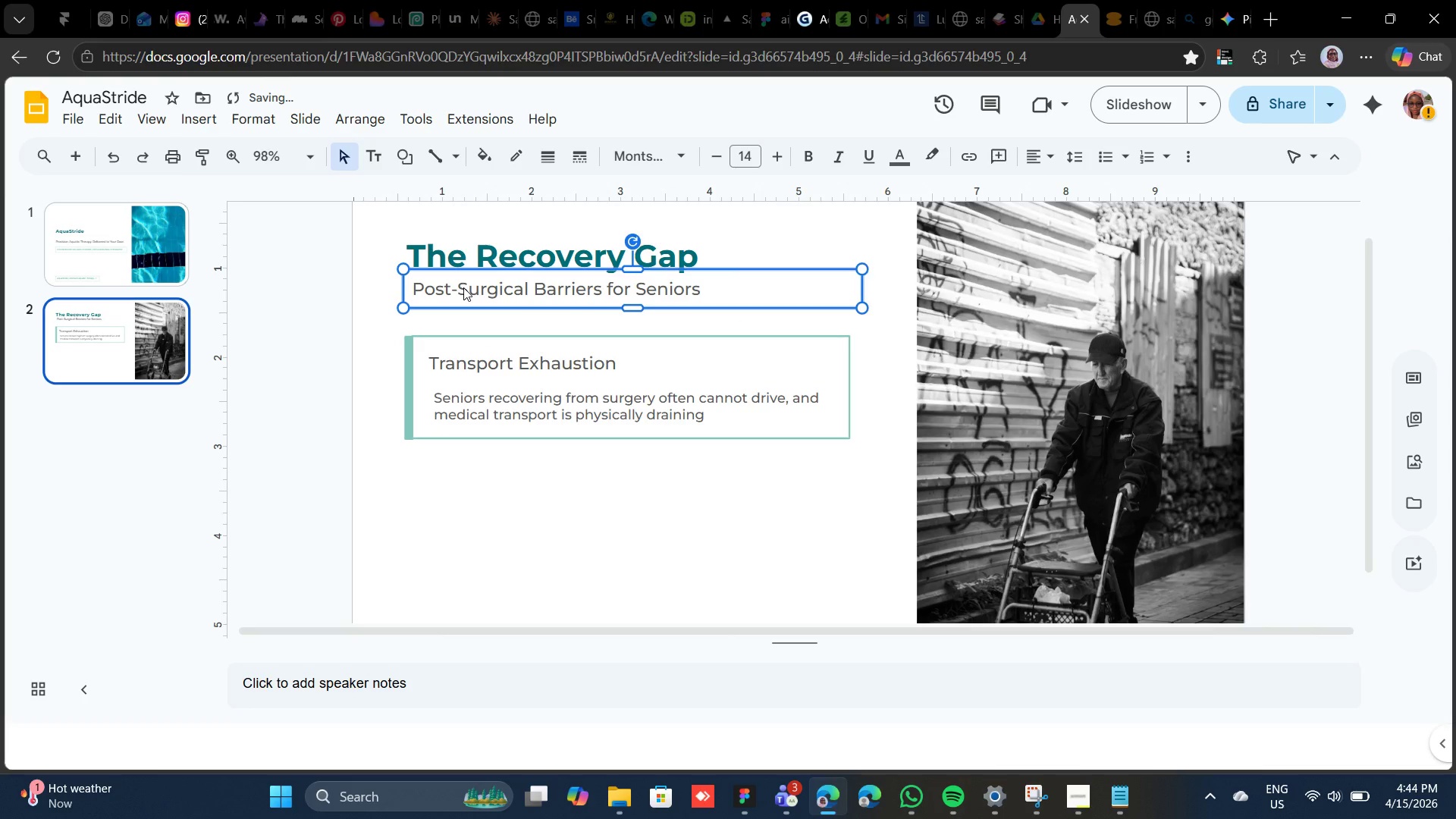 
key(ArrowDown)
 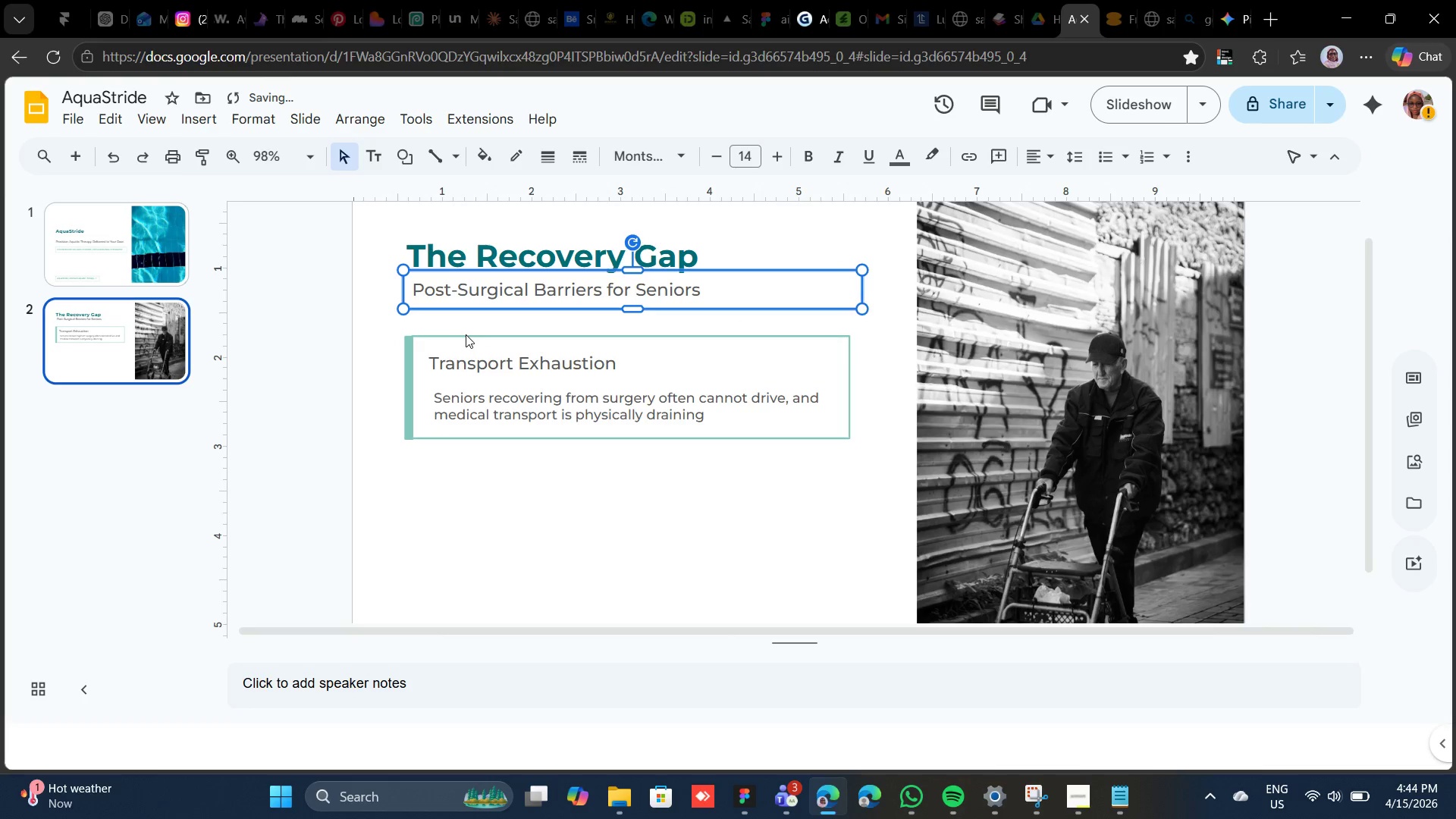 
left_click([466, 334])
 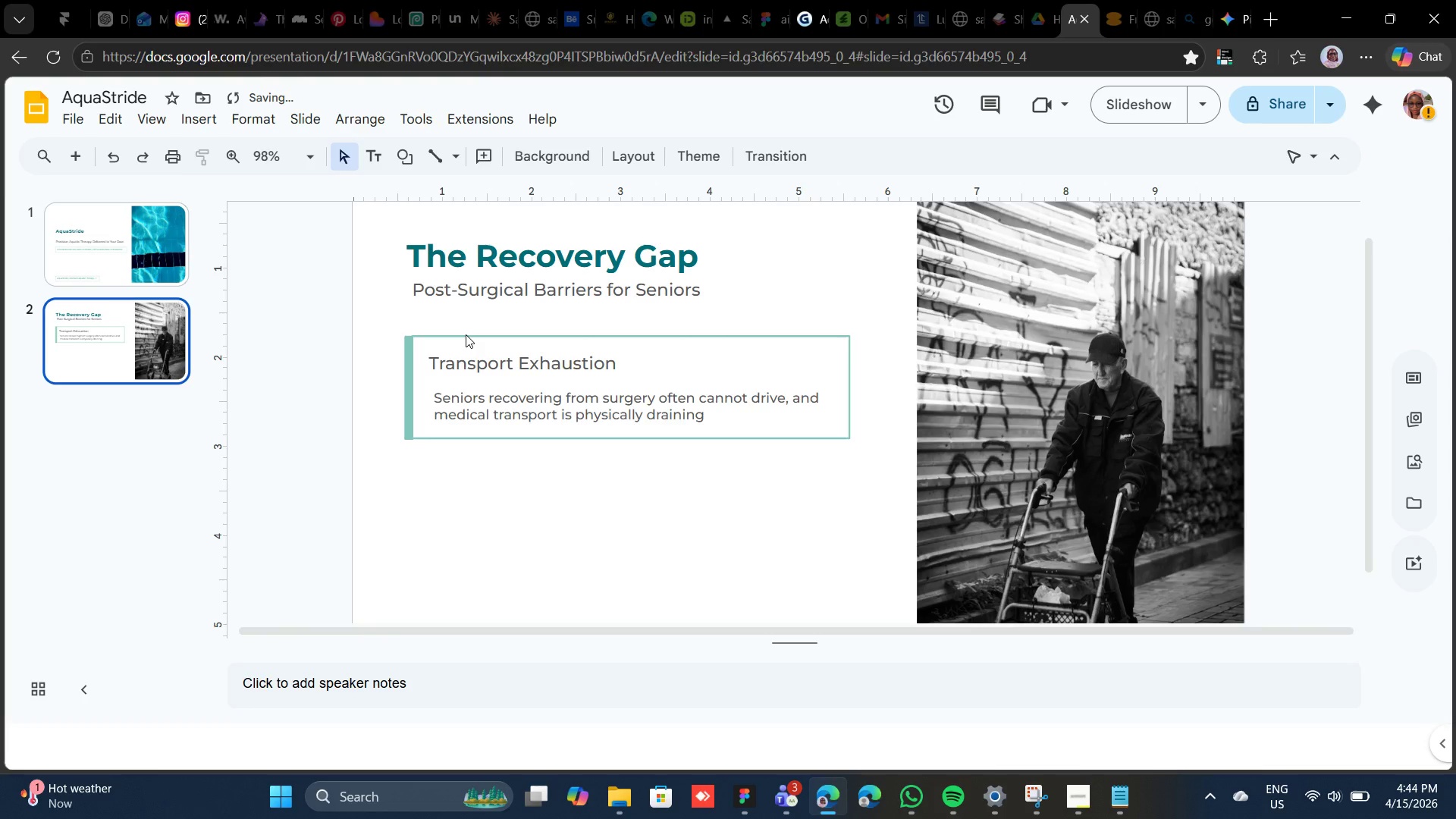 
double_click([466, 334])
 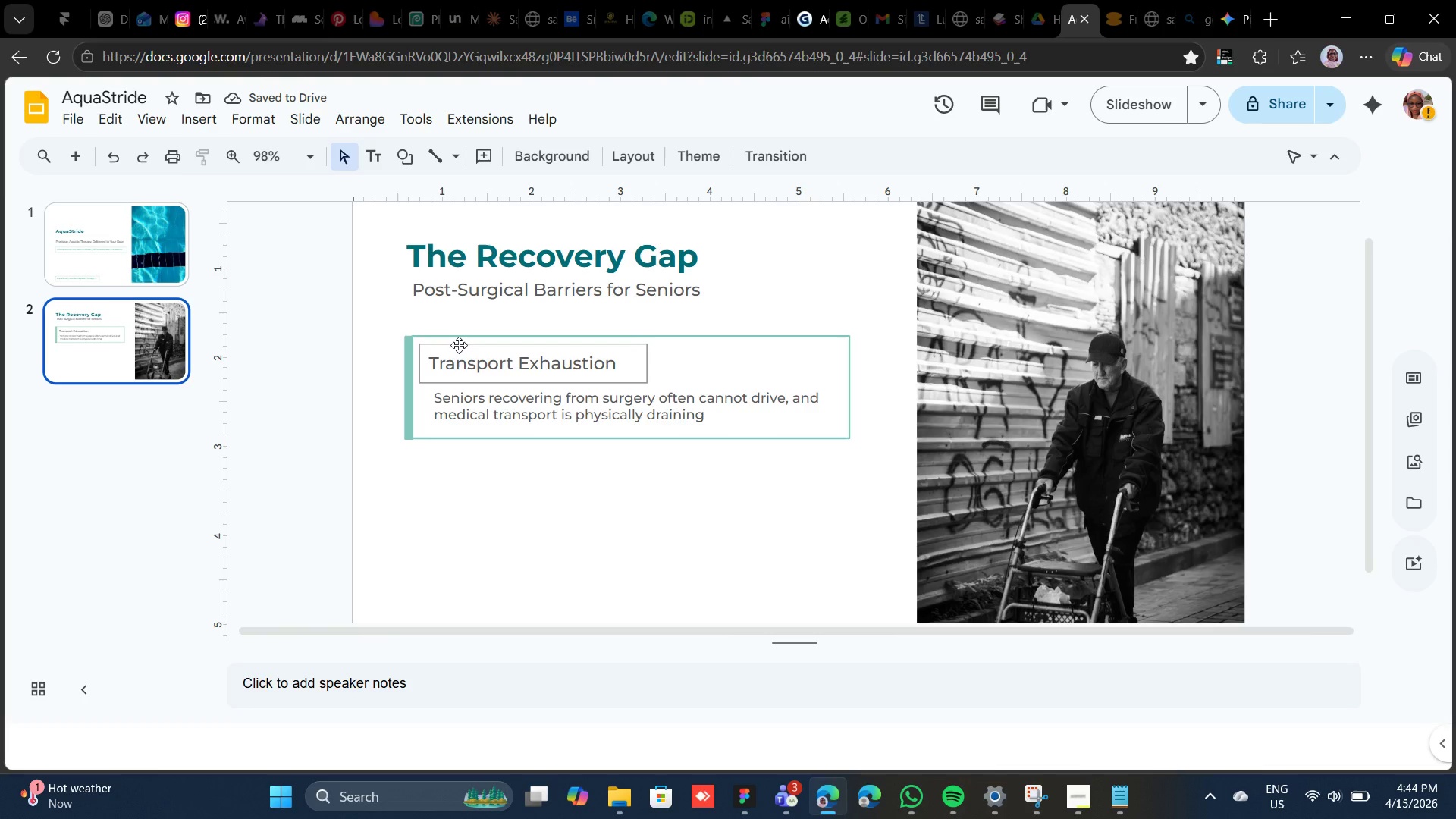 
left_click([459, 345])
 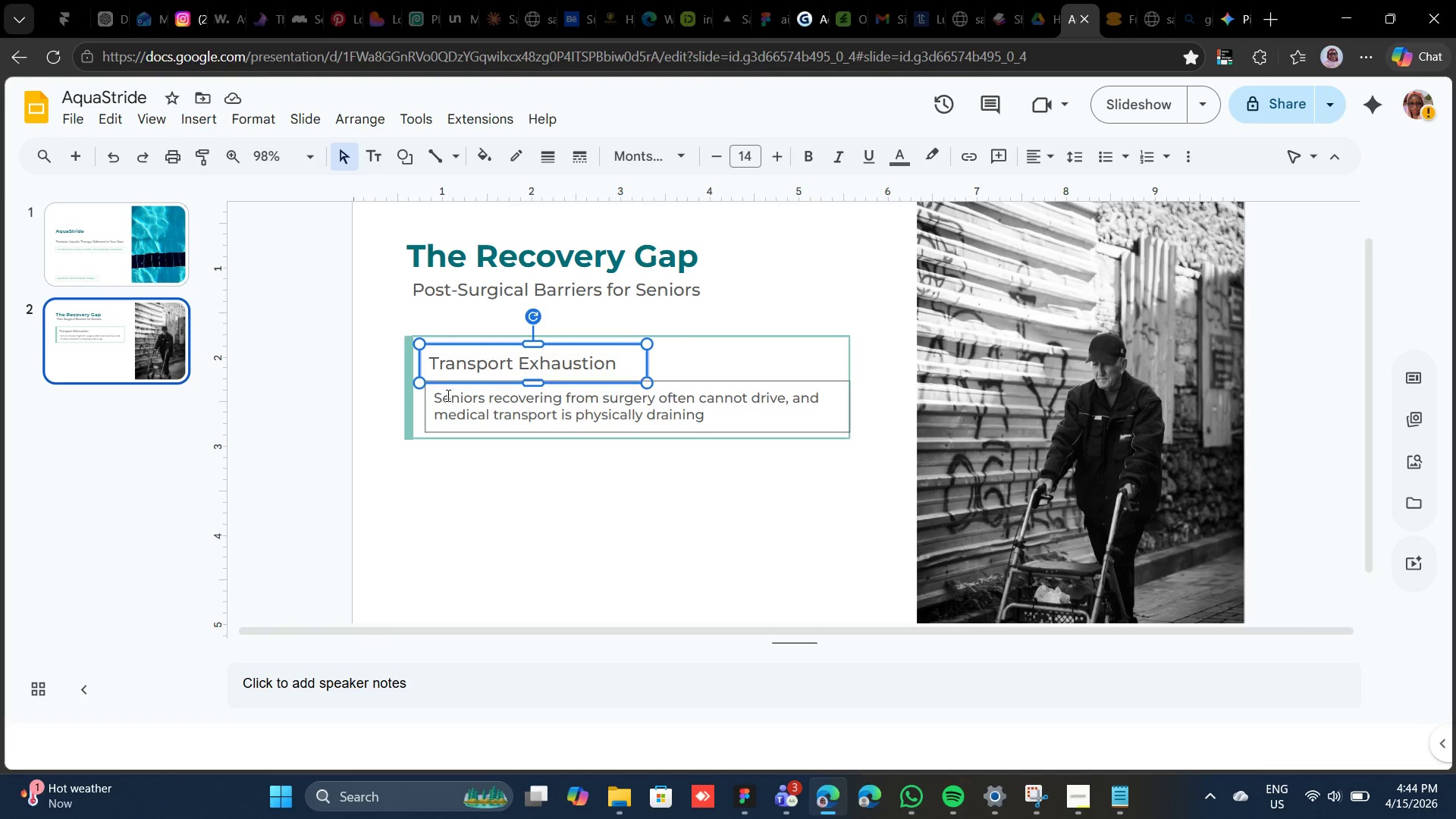 
left_click([447, 395])
 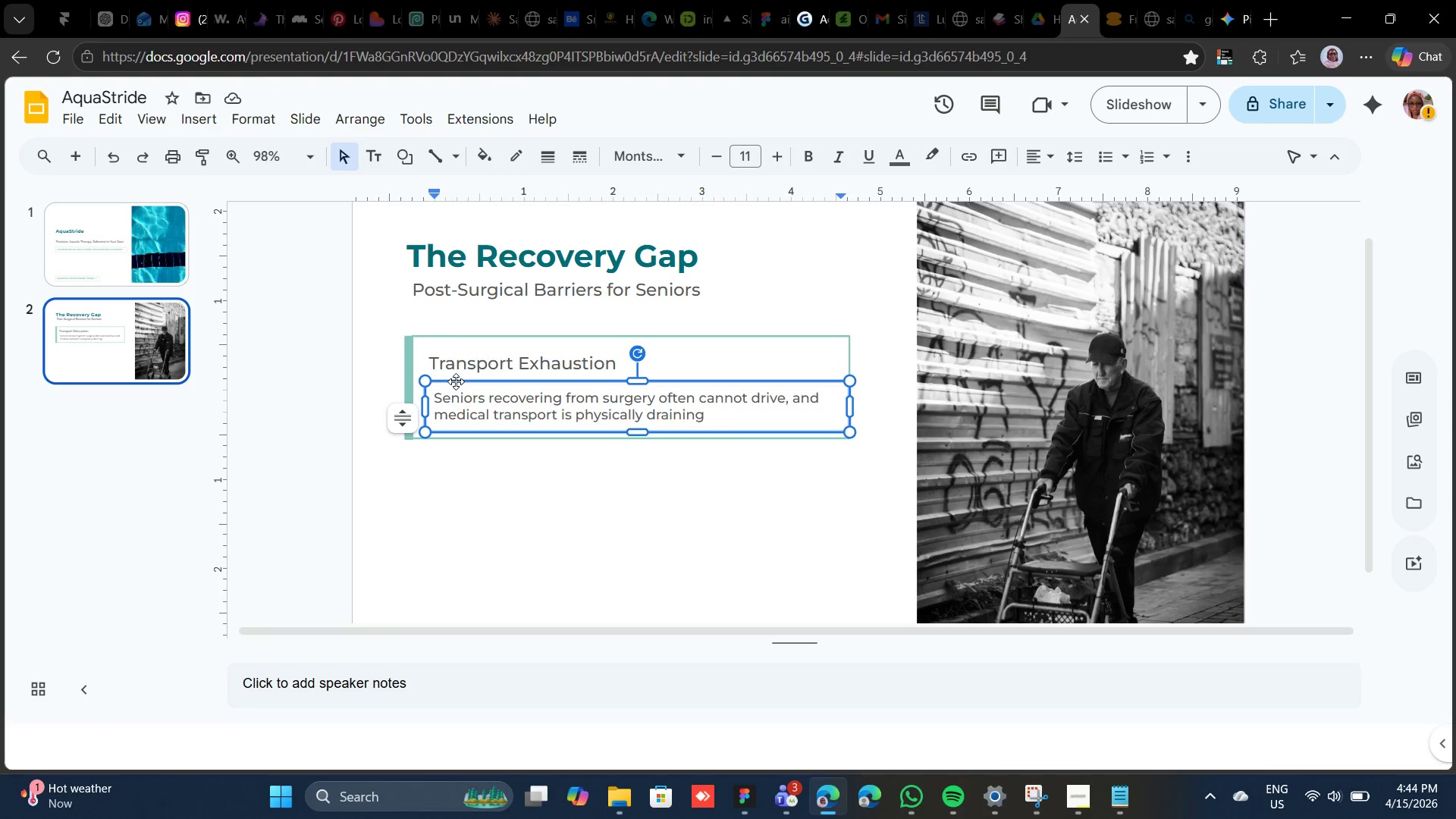 
left_click([456, 381])
 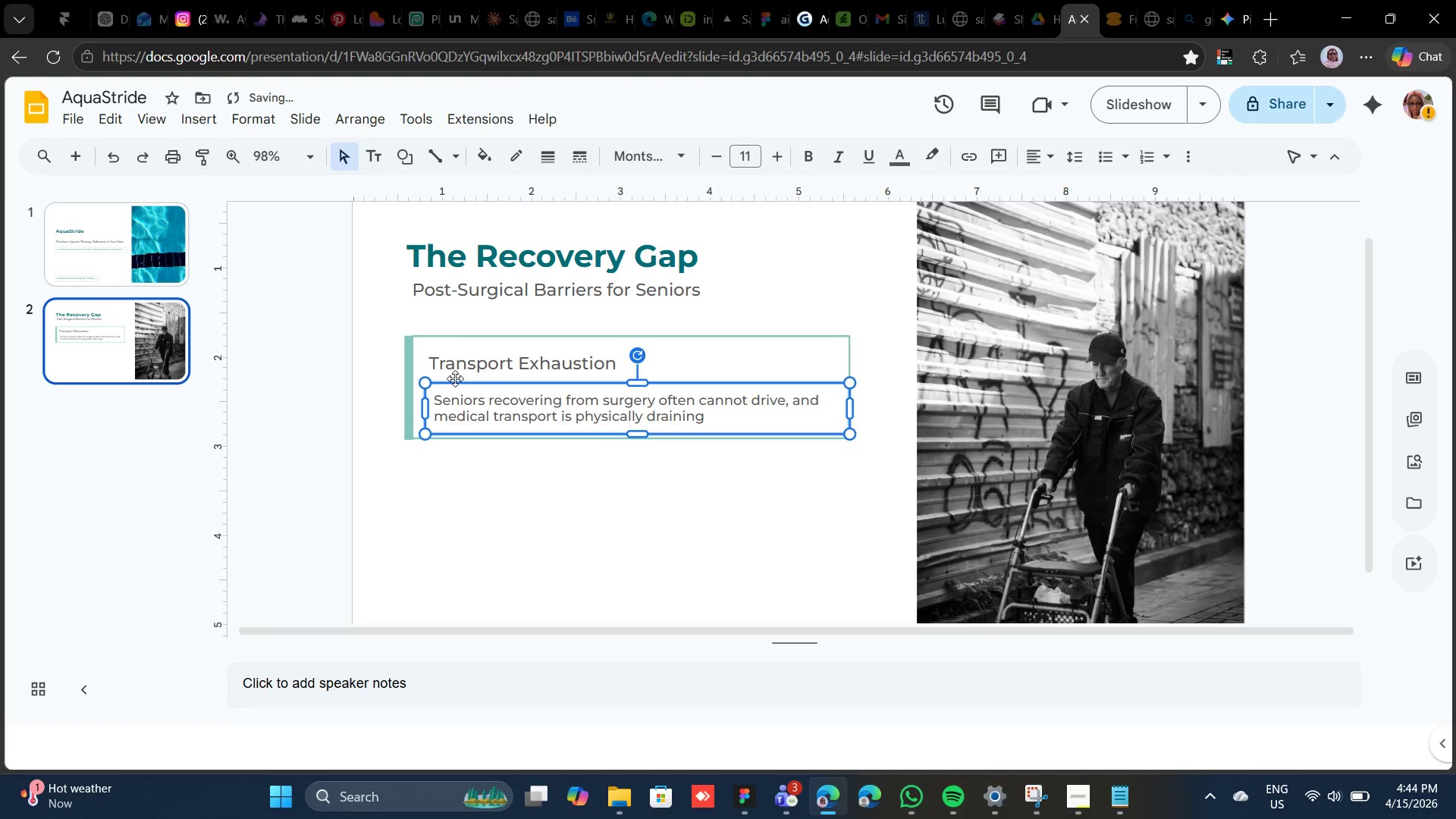 
left_click_drag(start_coordinate=[456, 384], to_coordinate=[450, 385])
 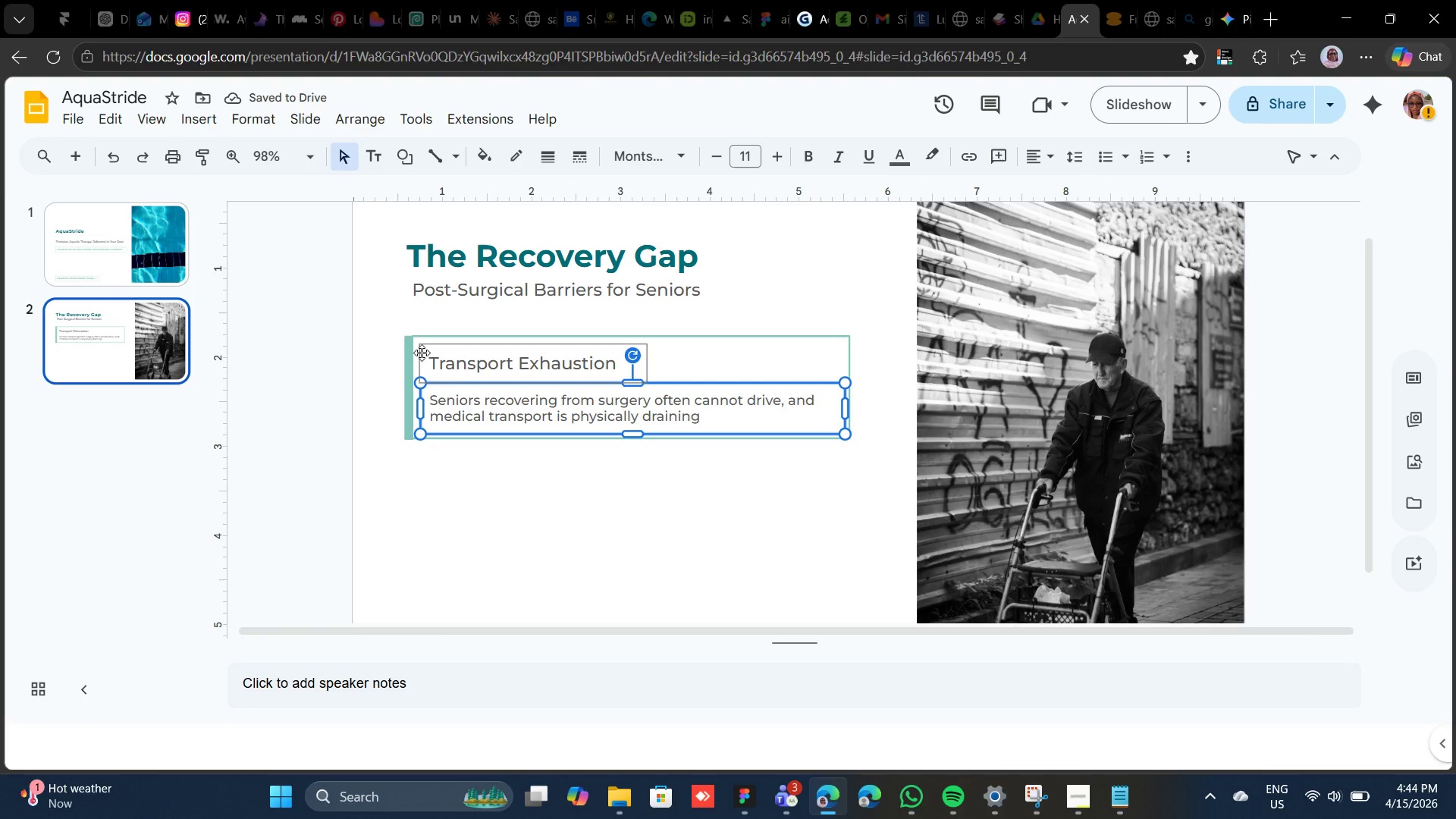 
hold_key(key=ShiftLeft, duration=0.75)
left_click([422, 353])
 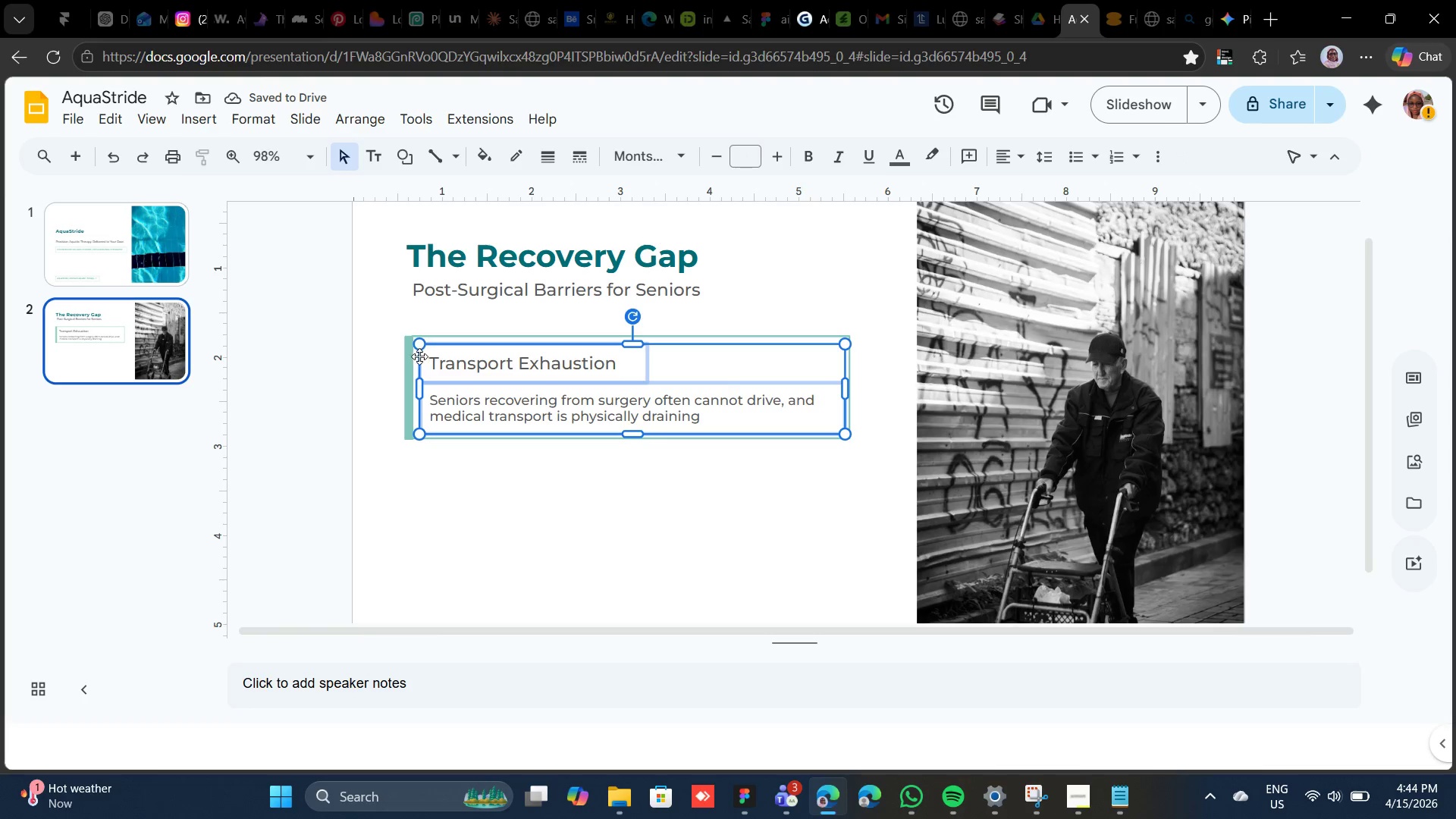 
hold_key(key=ShiftLeft, duration=1.36)
left_click([411, 370])
 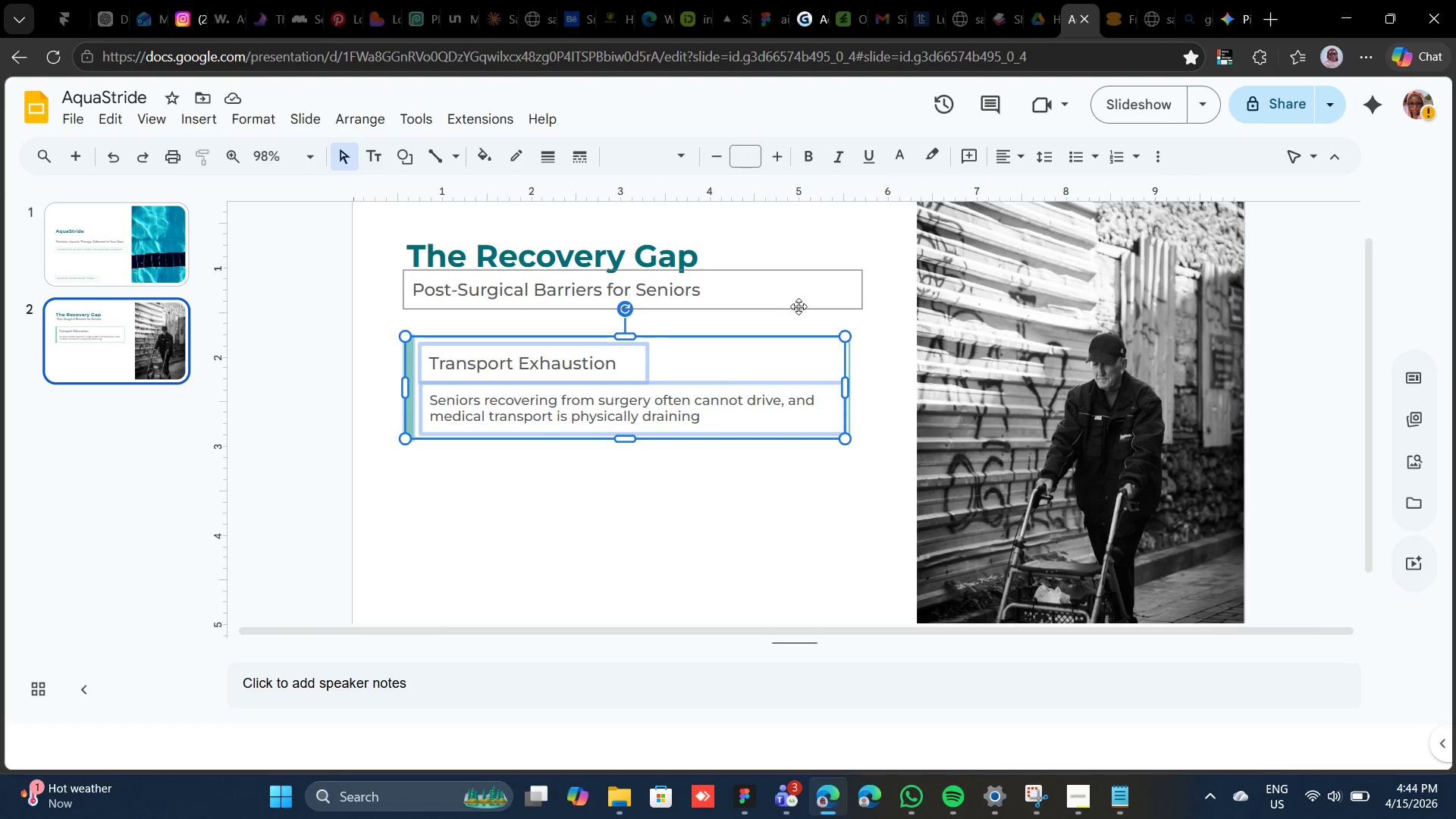 
hold_key(key=ShiftLeft, duration=3.0)
left_click([775, 337])
 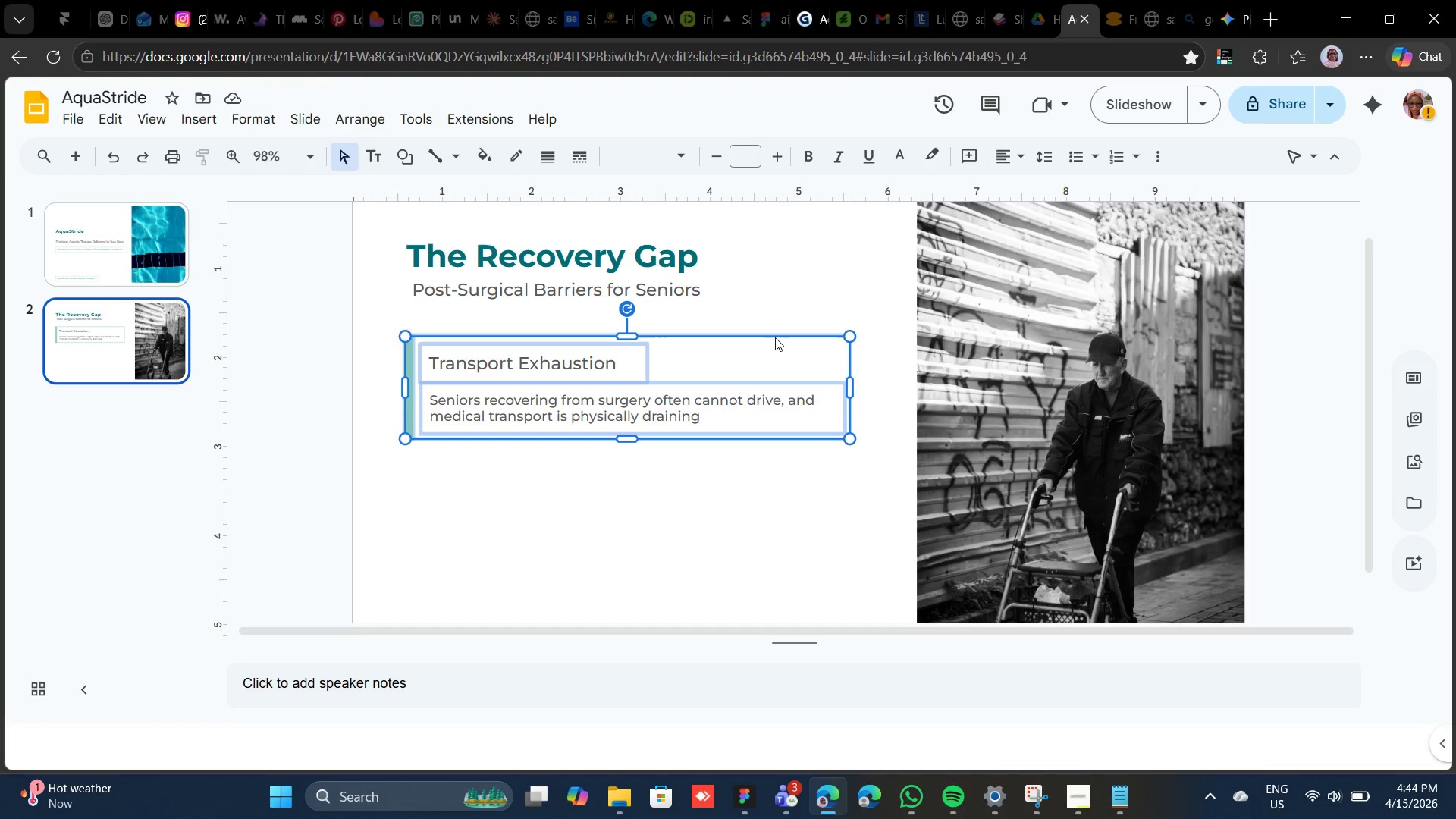 
key(Control+D)
 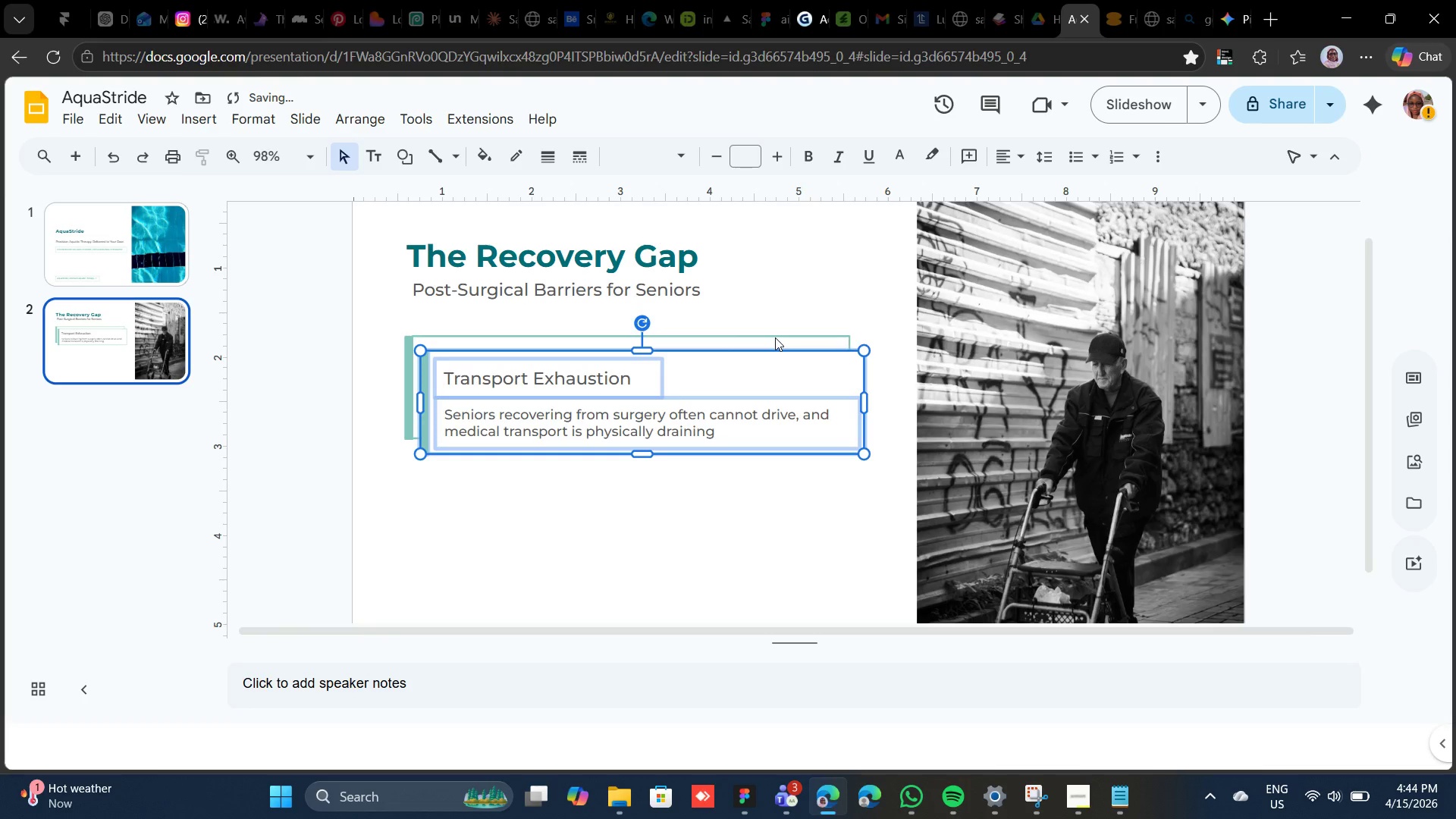 
hold_key(key=ArrowDown, duration=0.73)
 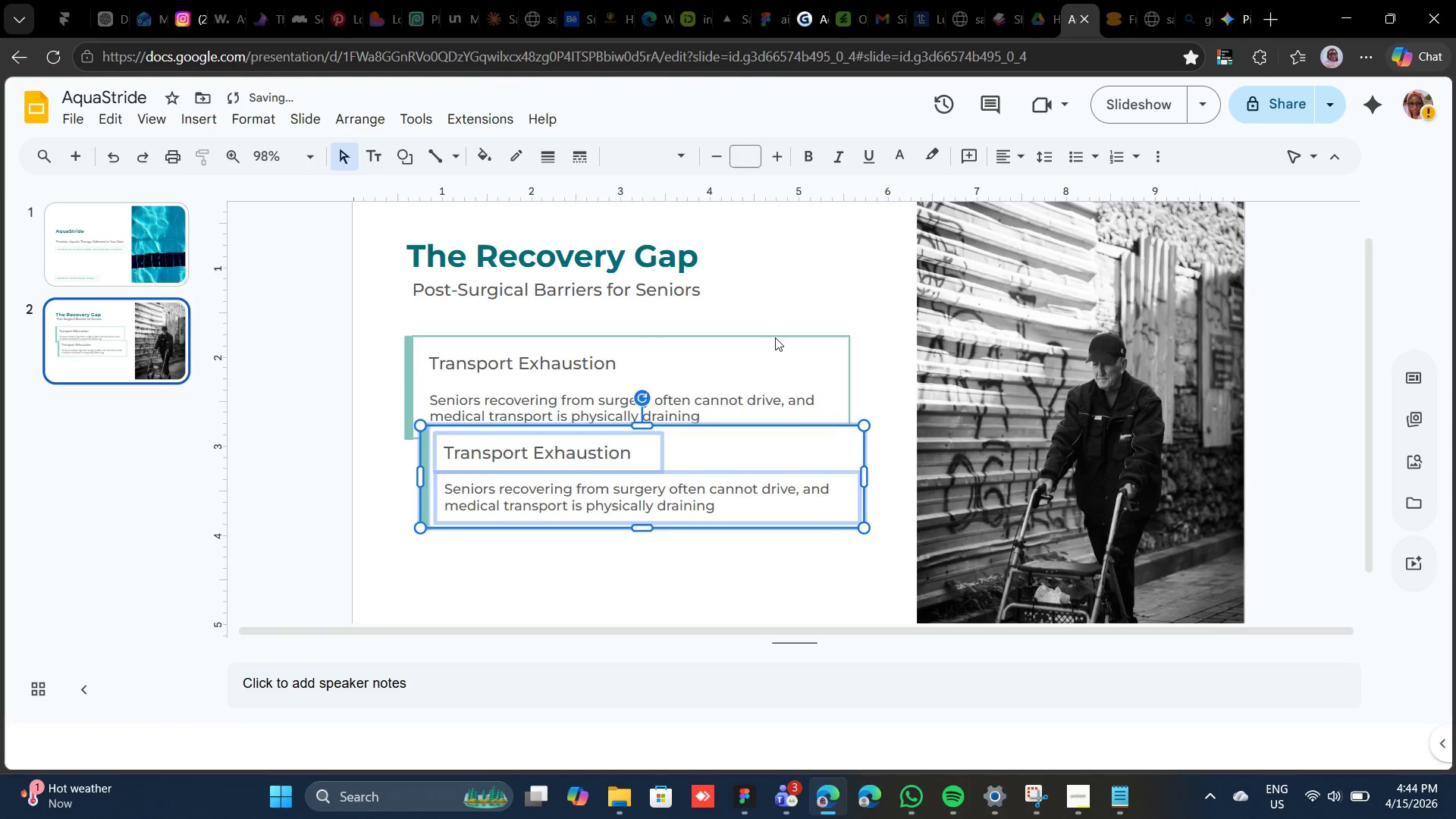 
key(Shift+ArrowDown)
 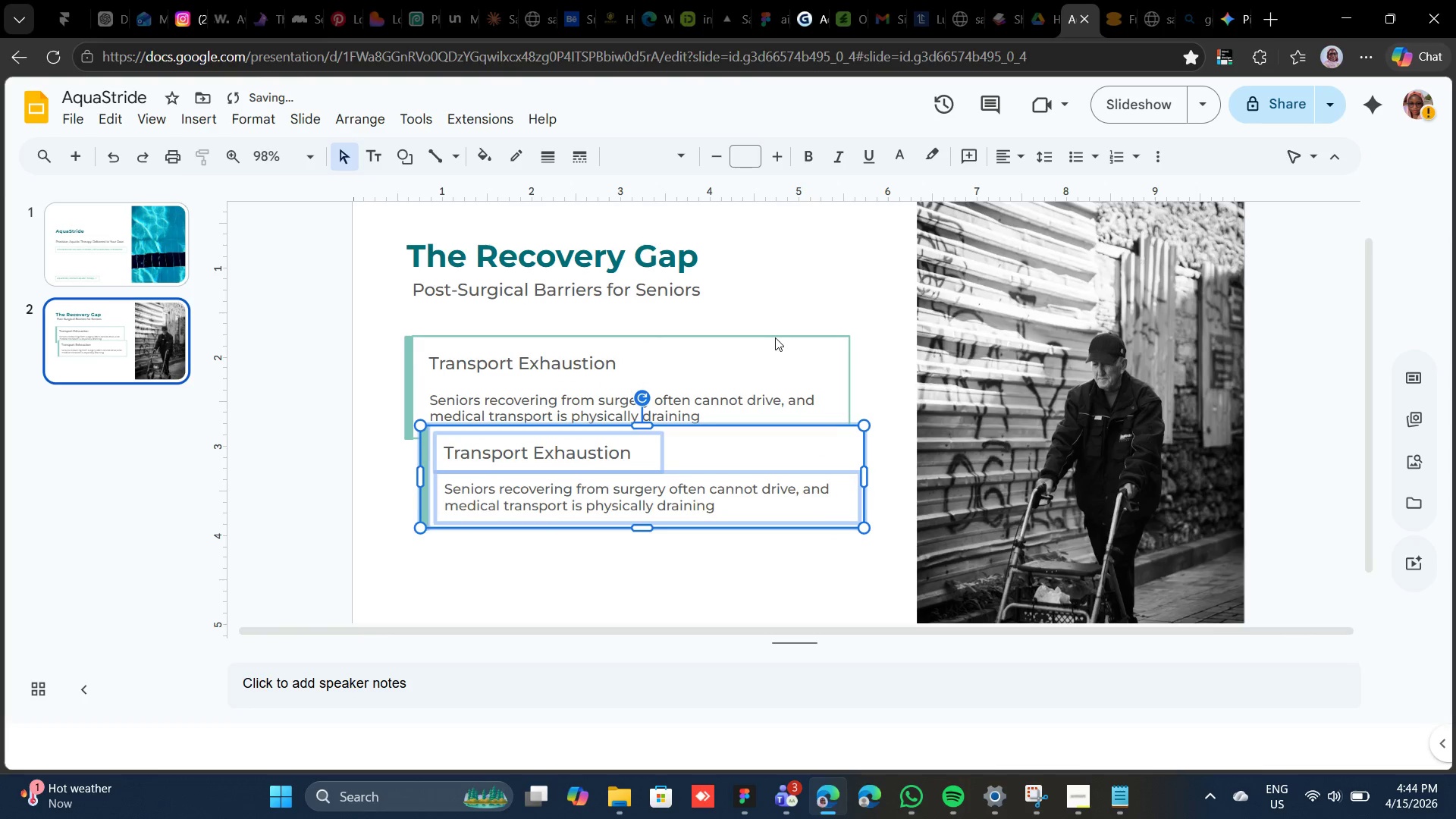 
key(Shift+ArrowDown)
 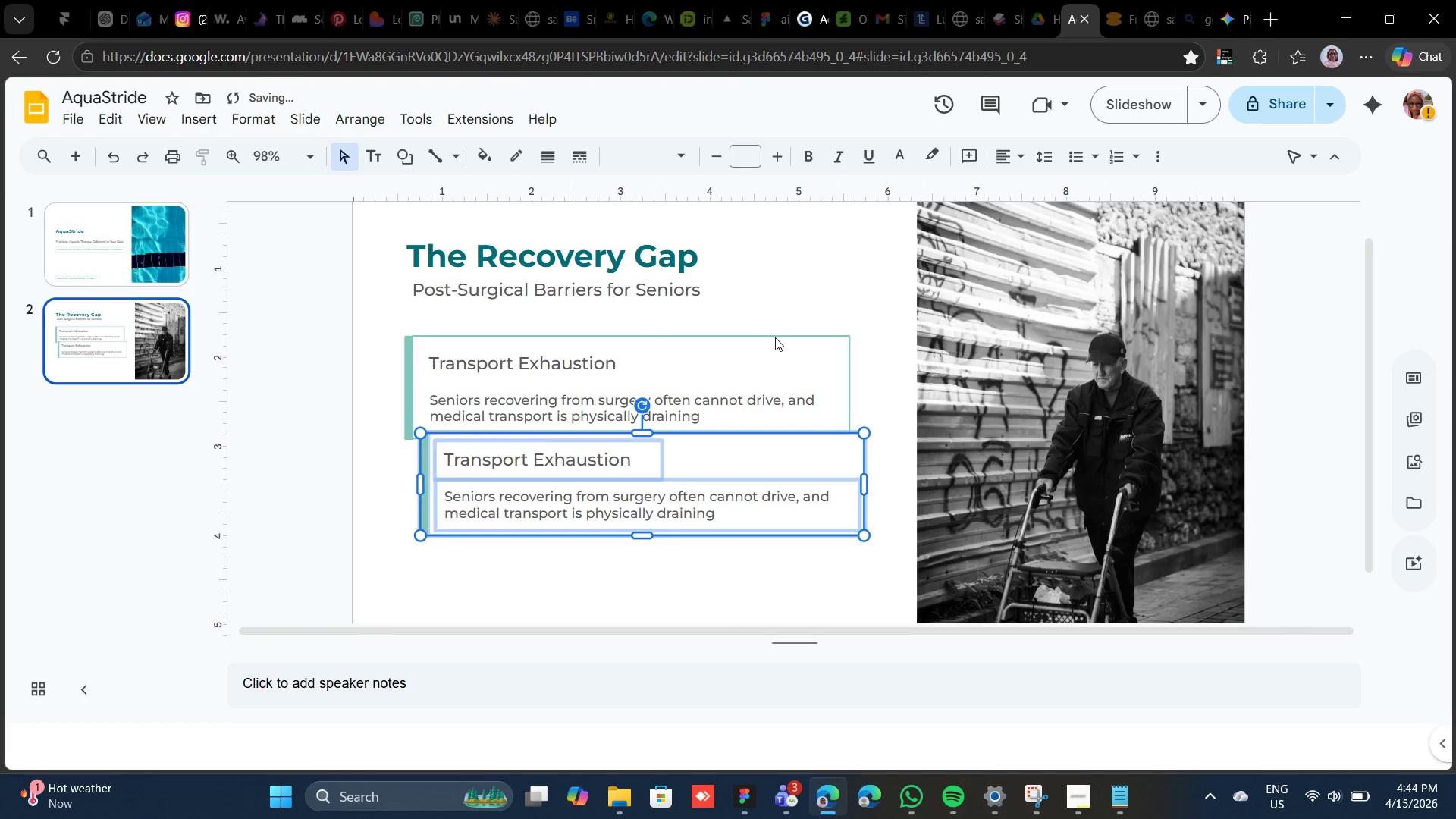 
key(Shift+ArrowDown)
 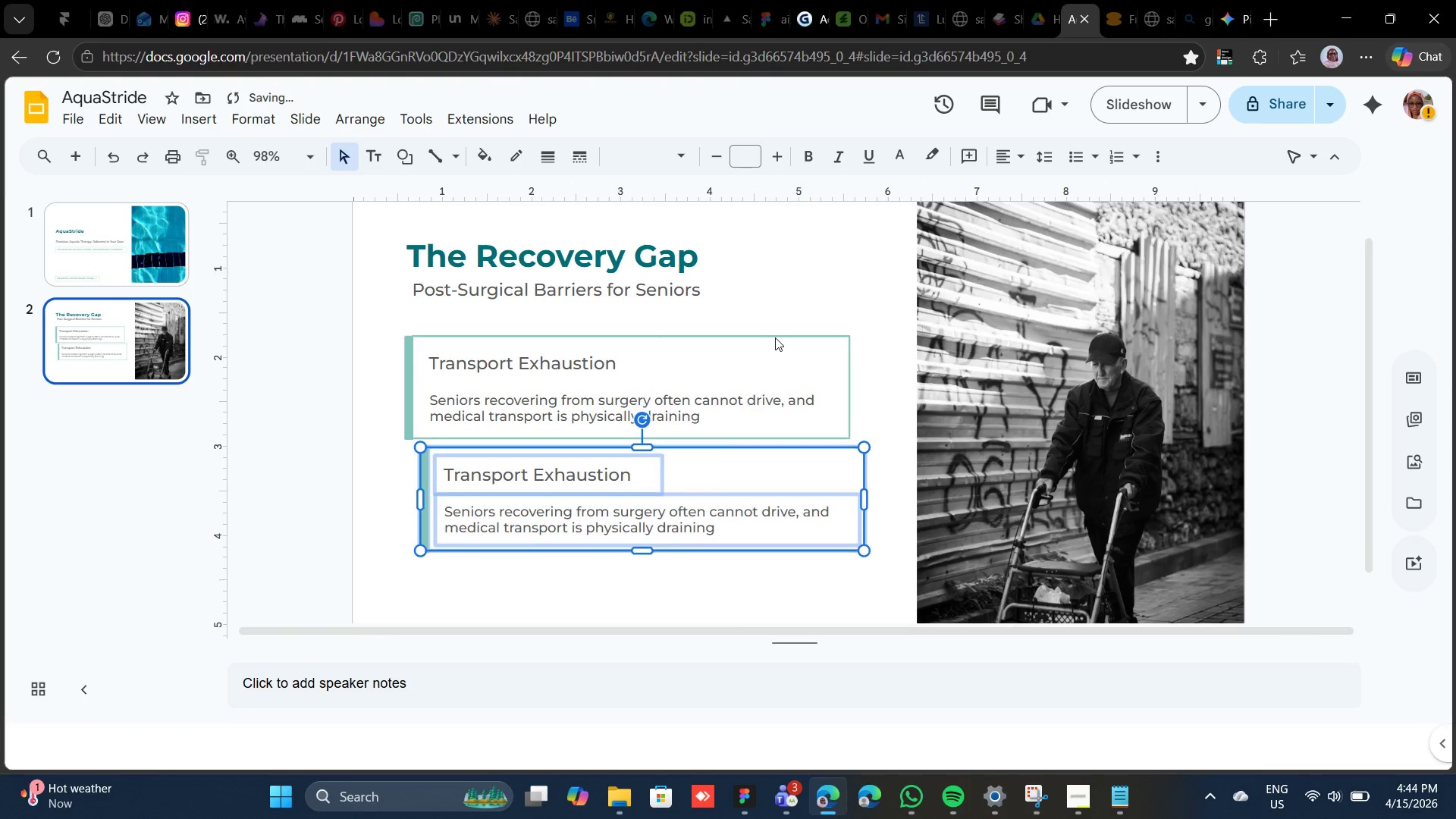 
key(Shift+ArrowDown)
 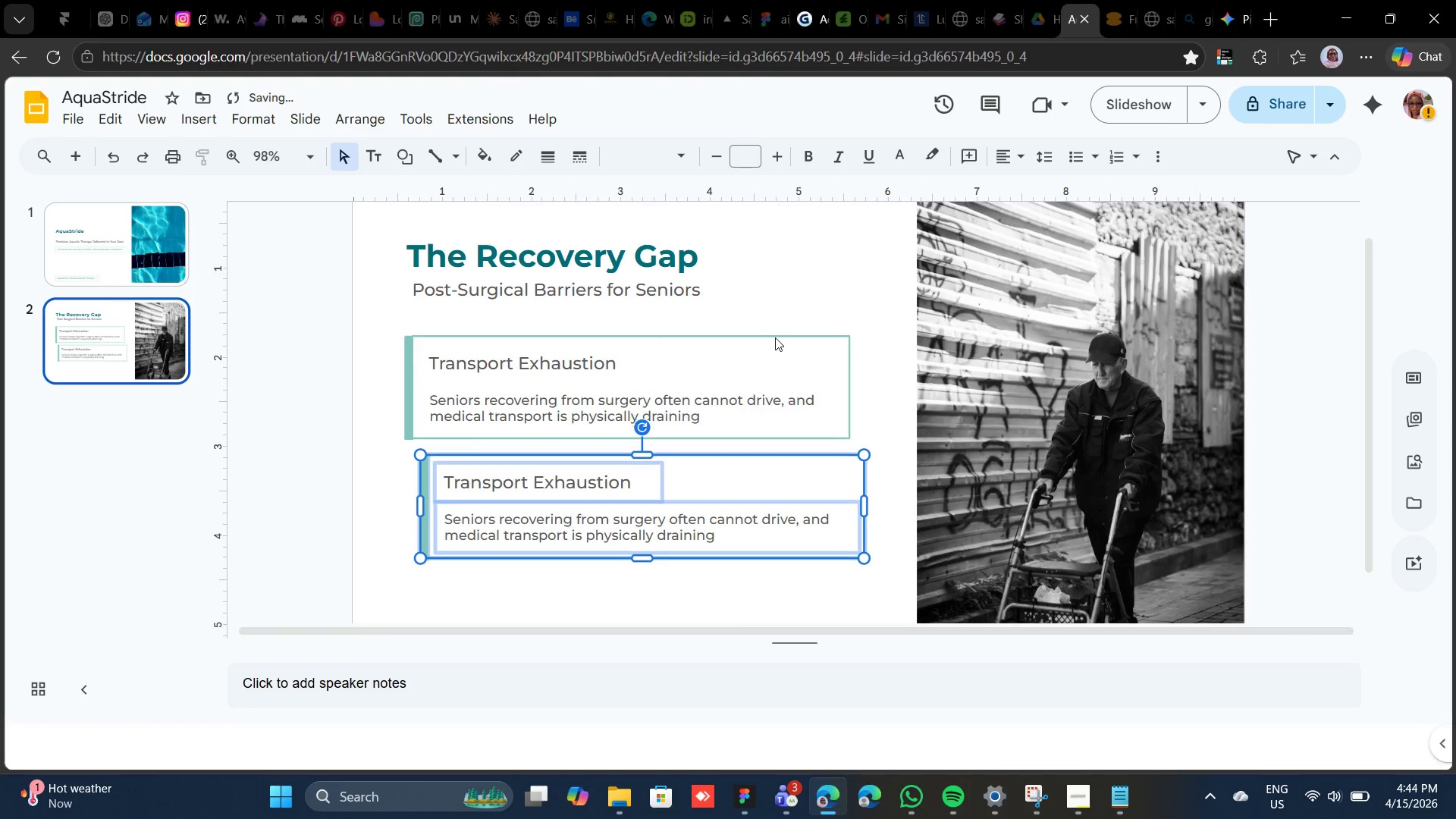 
key(Shift+ArrowDown)
 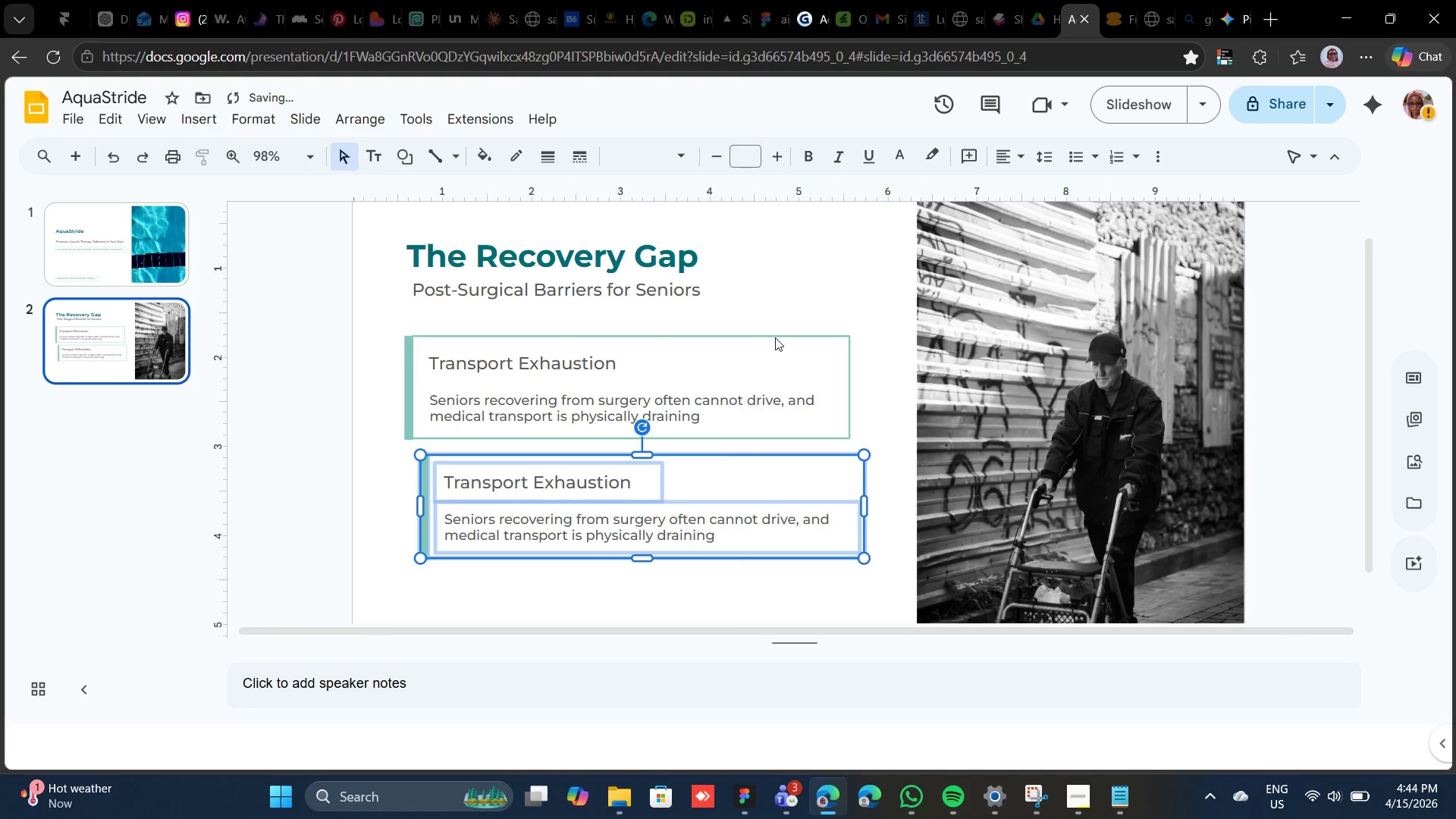 
key(Shift+ArrowDown)
 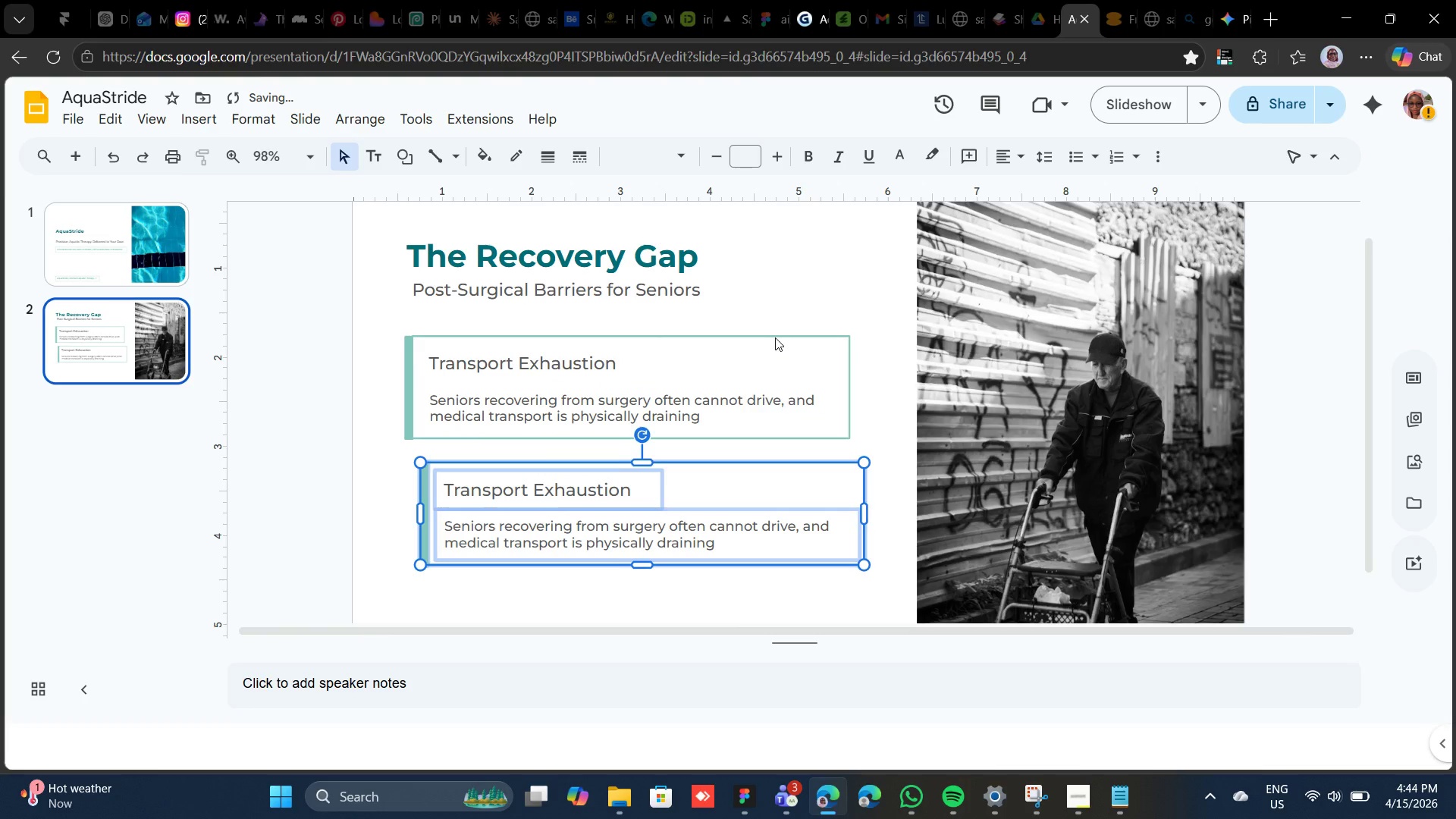 
key(Shift+ArrowLeft)
 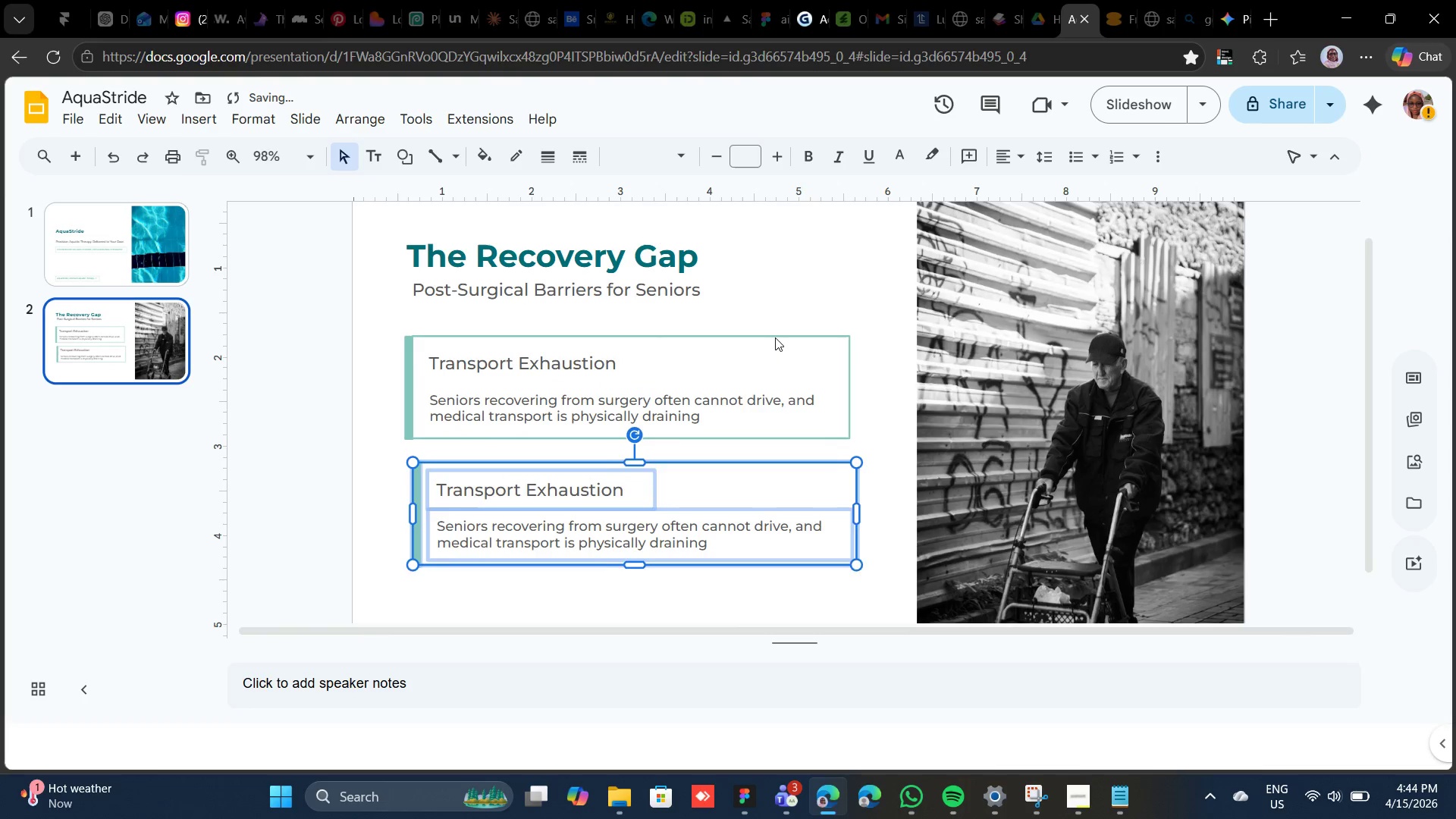 
key(Shift+ArrowLeft)
 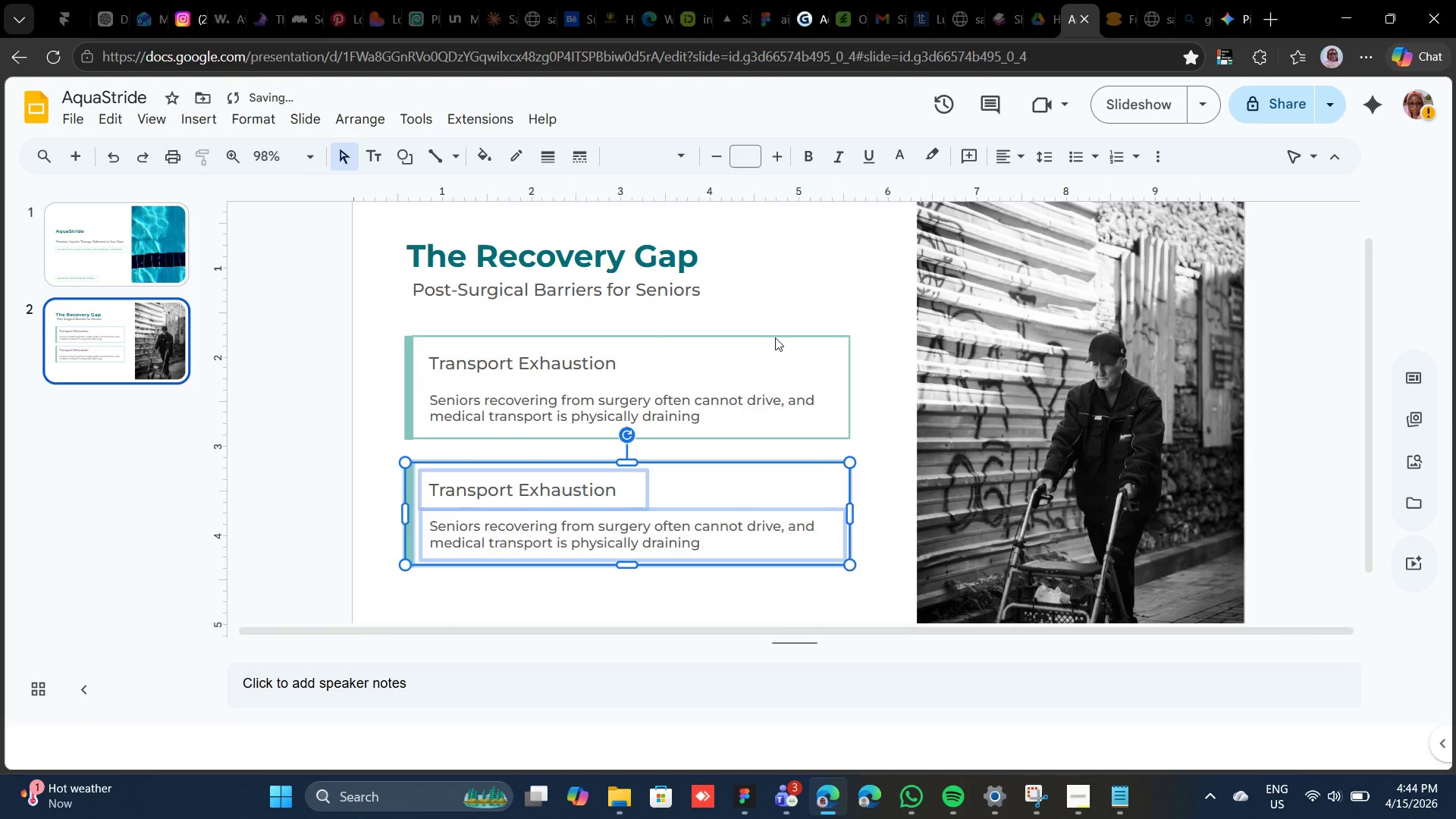 
key(Shift+ArrowLeft)
 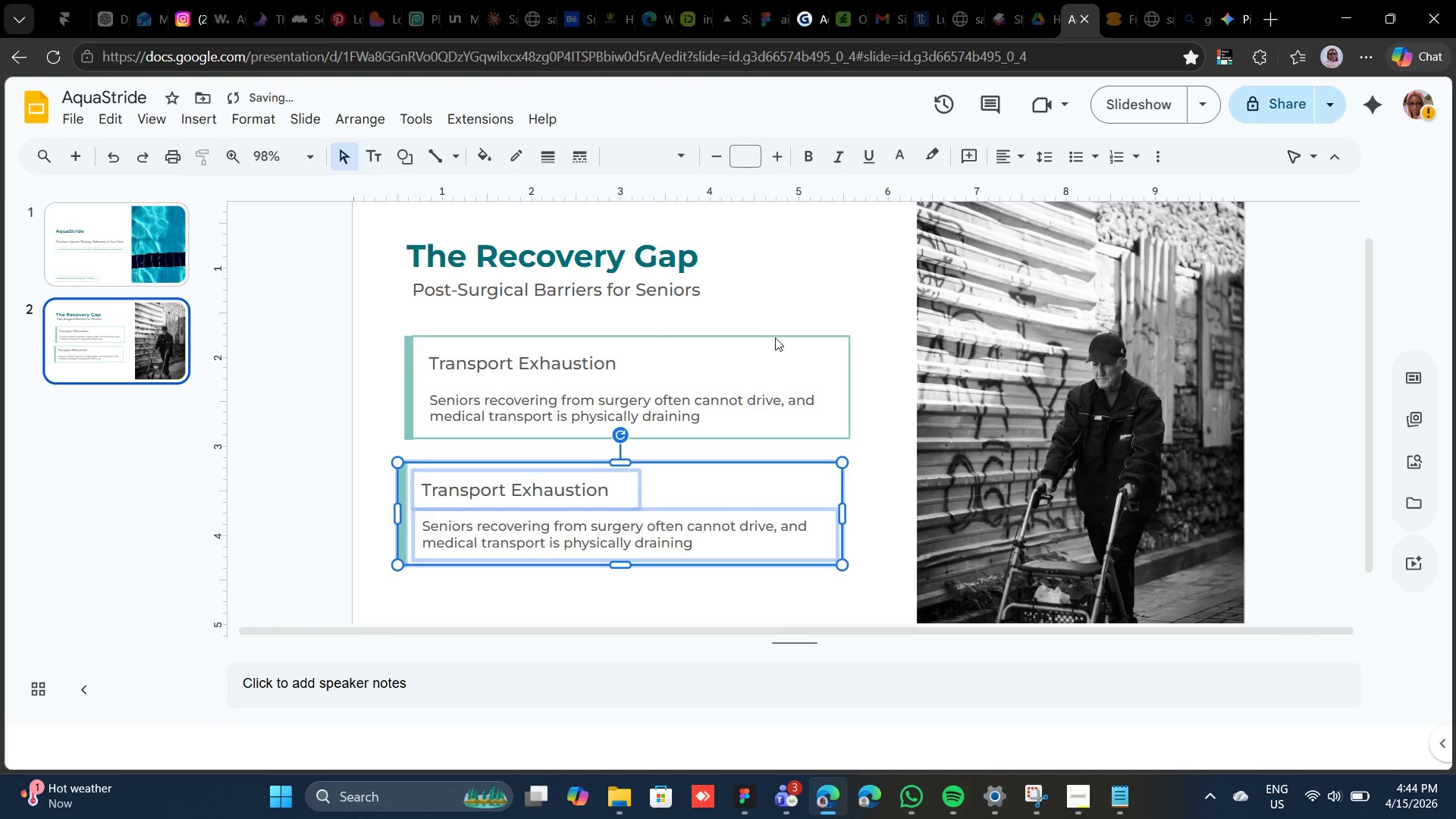 
key(Shift+ArrowRight)
 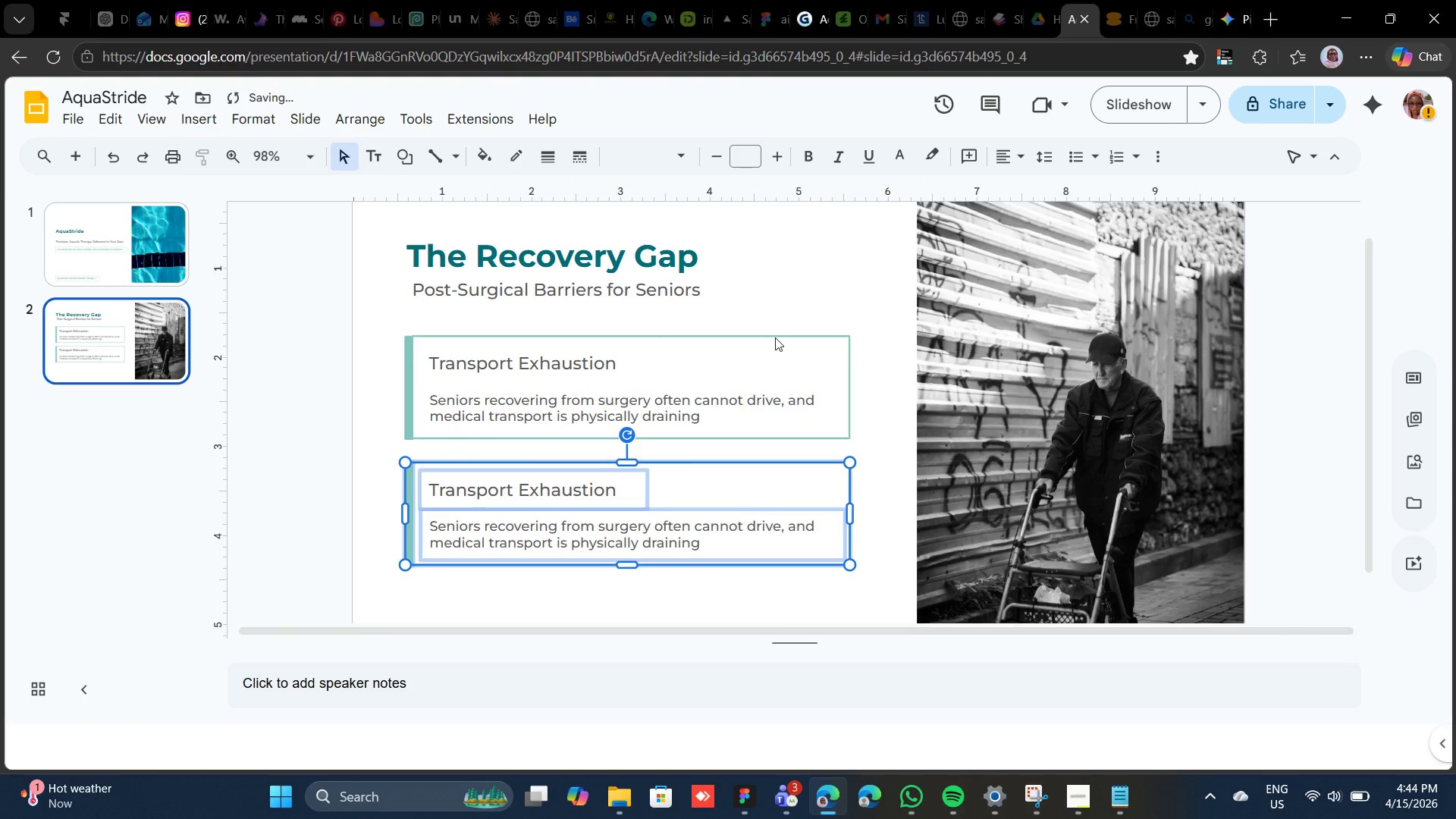 
key(Shift+ArrowUp)
 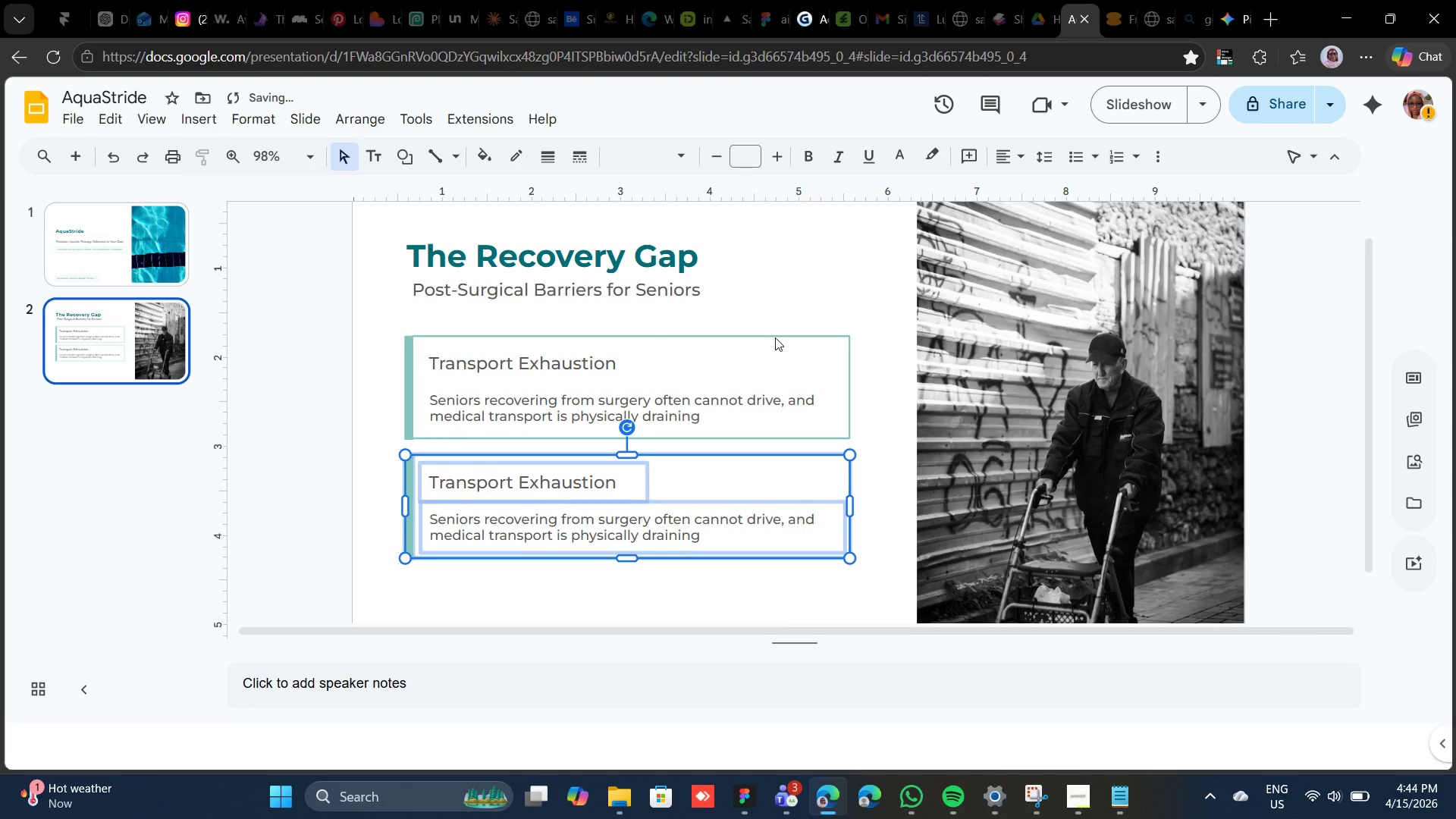 
key(Shift+ArrowUp)
 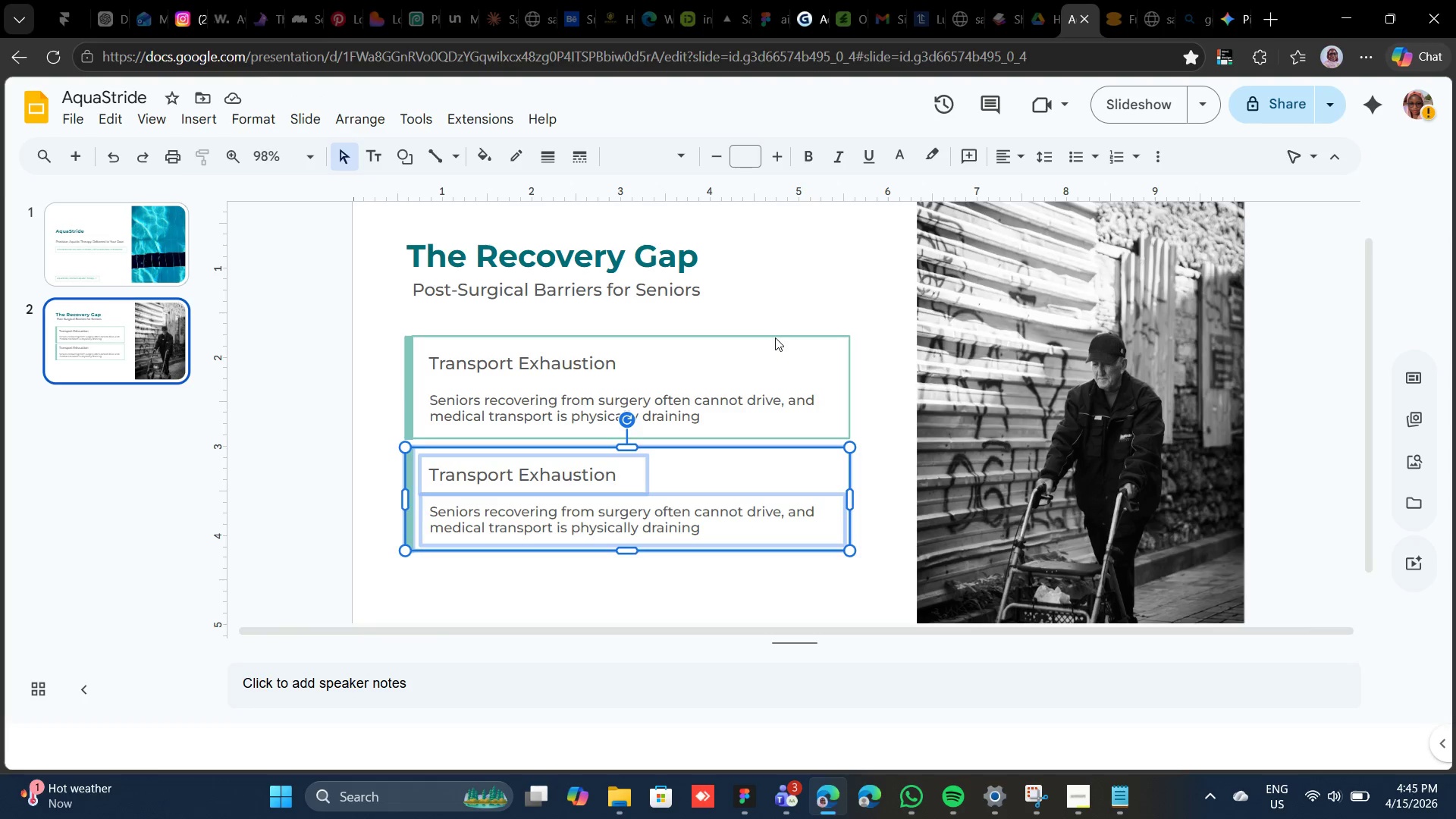 
wait(7.64)
 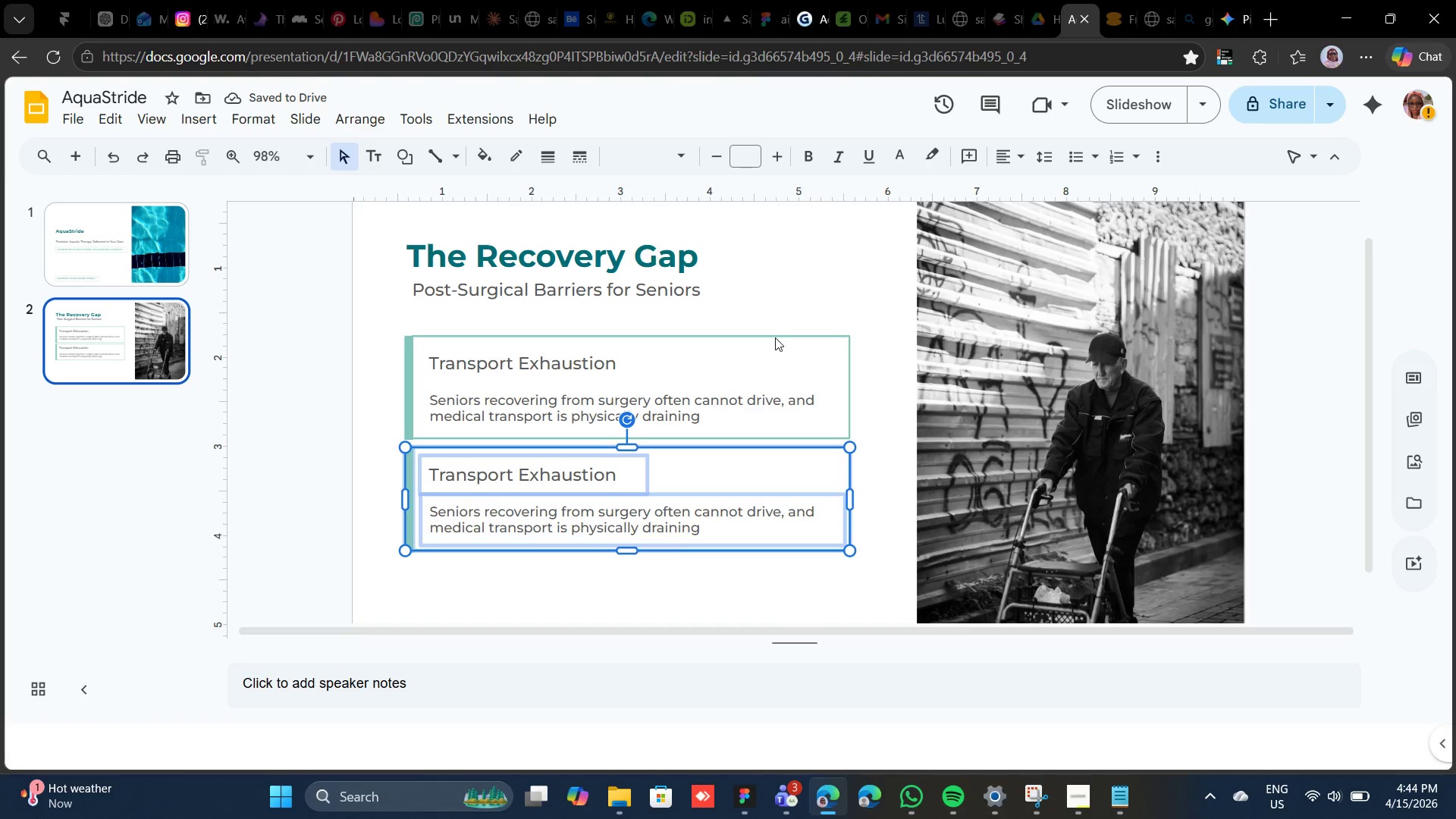 
left_click([761, 331])
 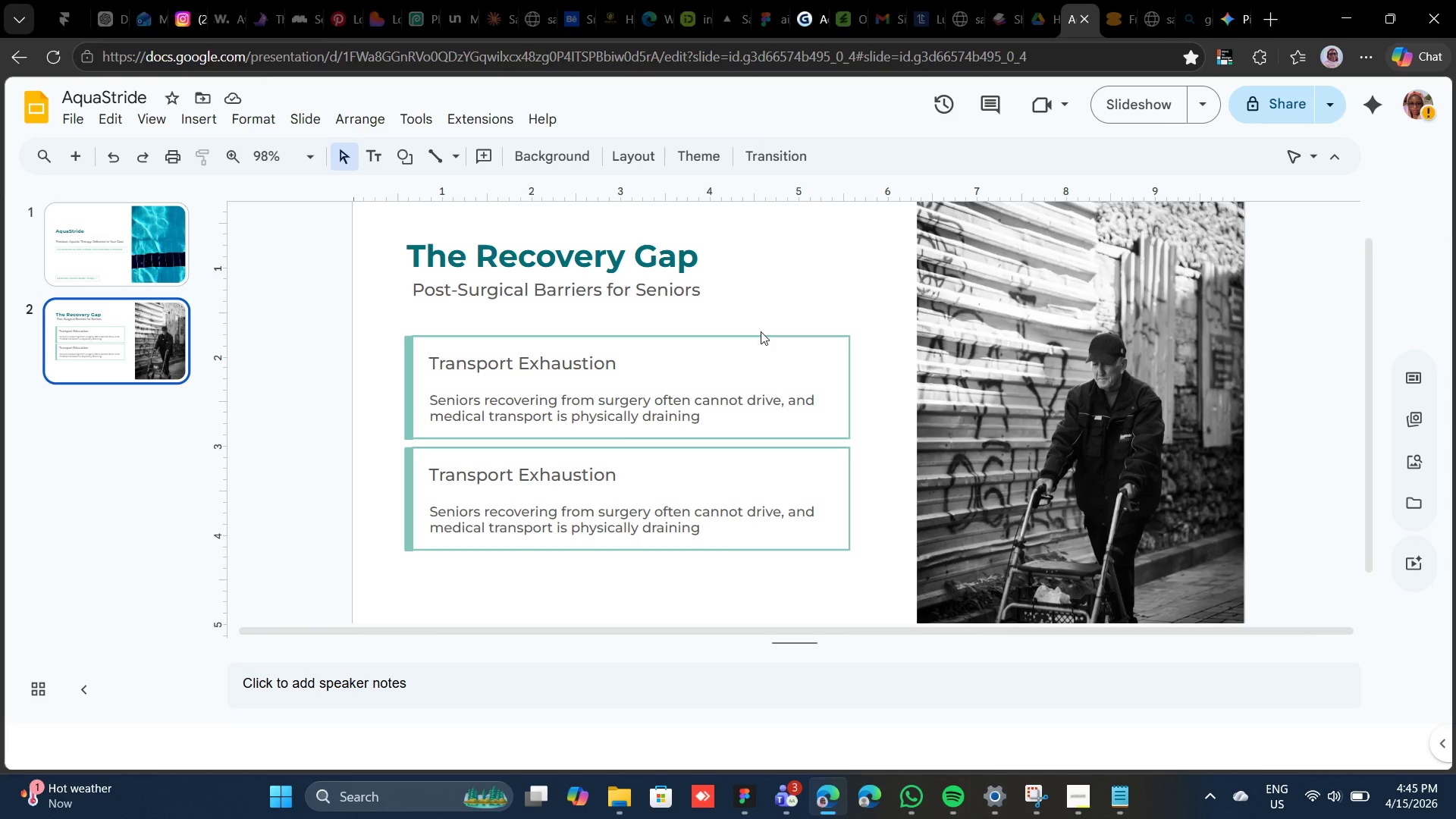 
left_click([761, 331])
 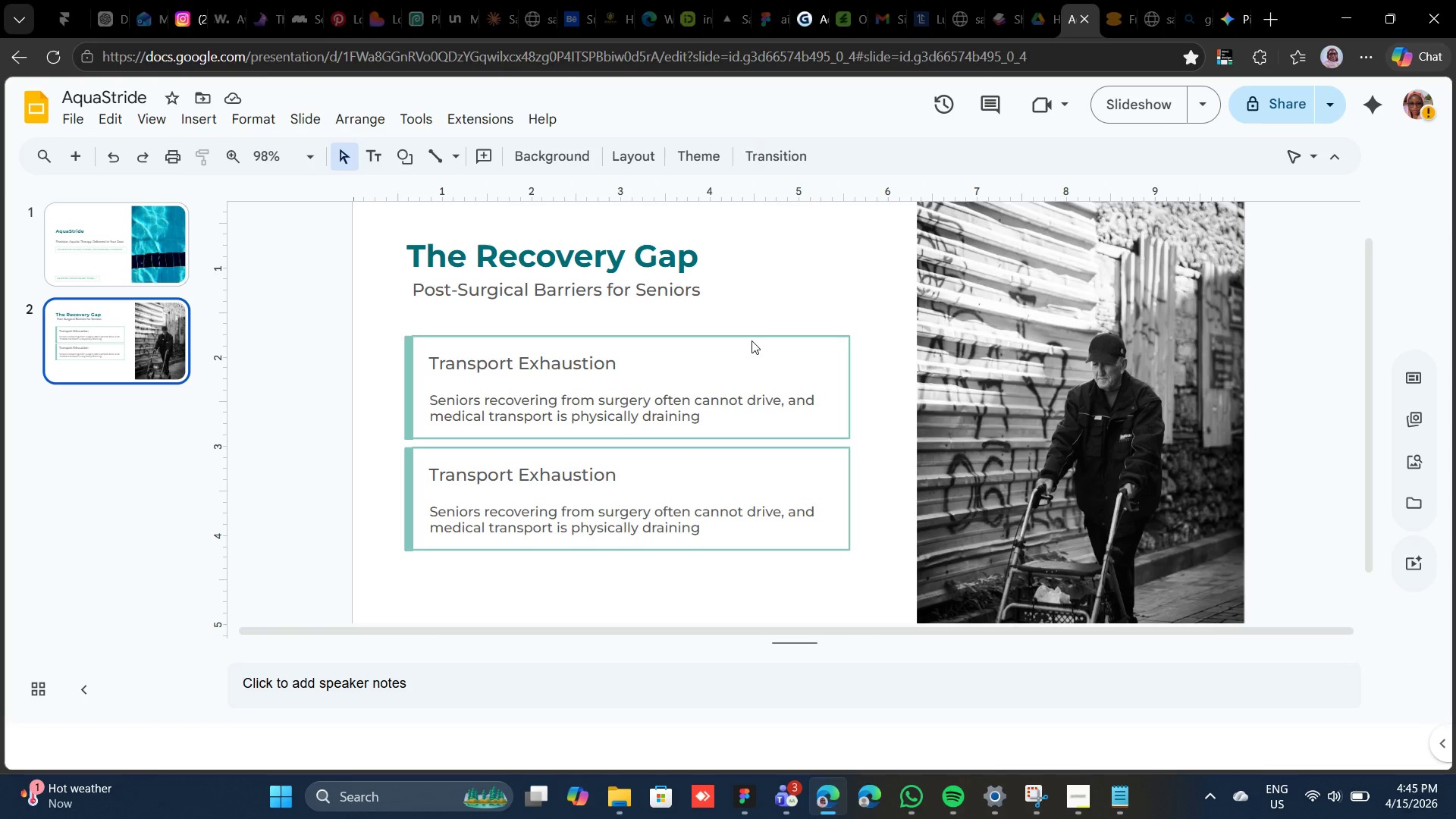 
left_click([751, 340])
 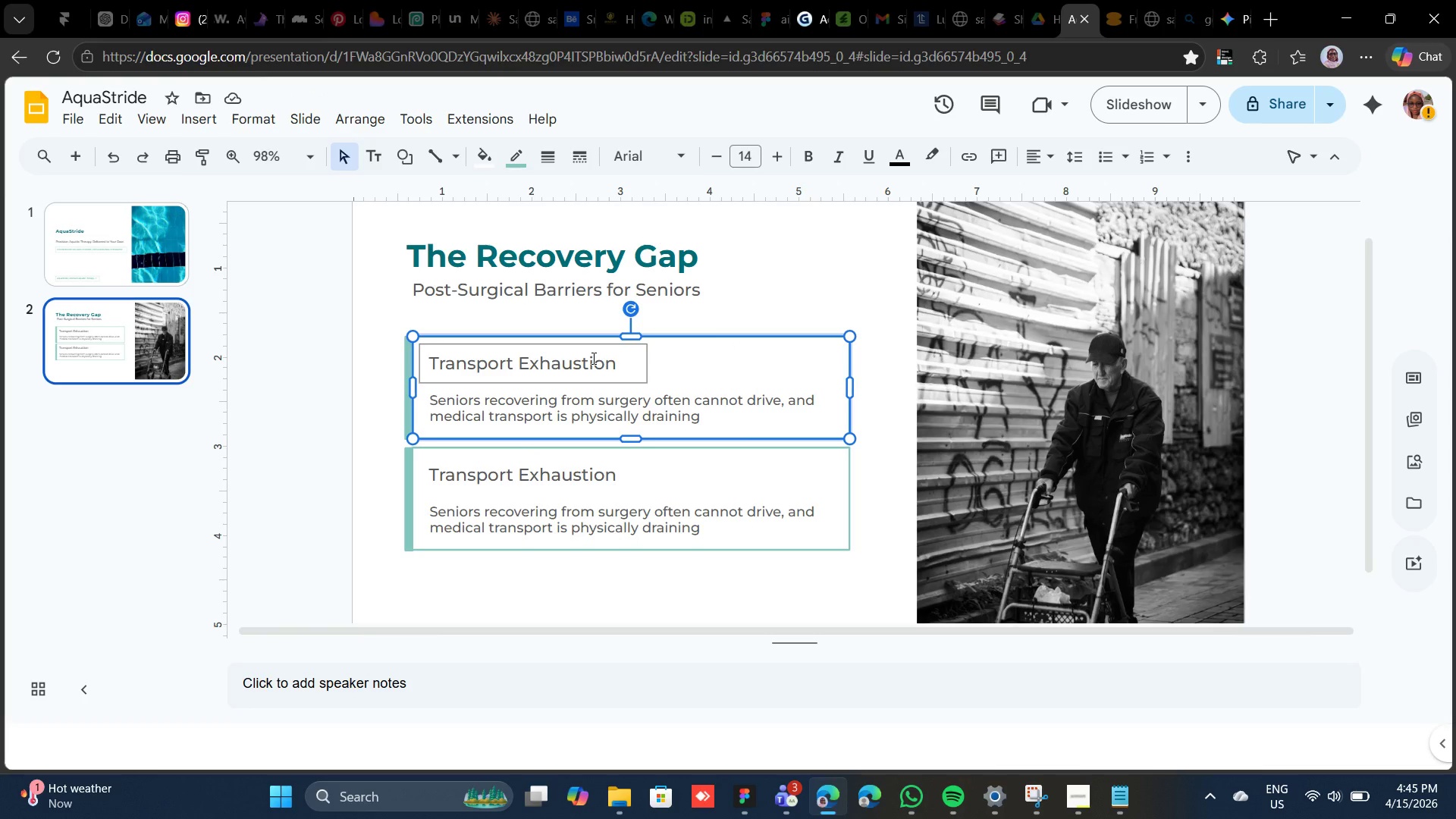 
left_click([592, 358])
 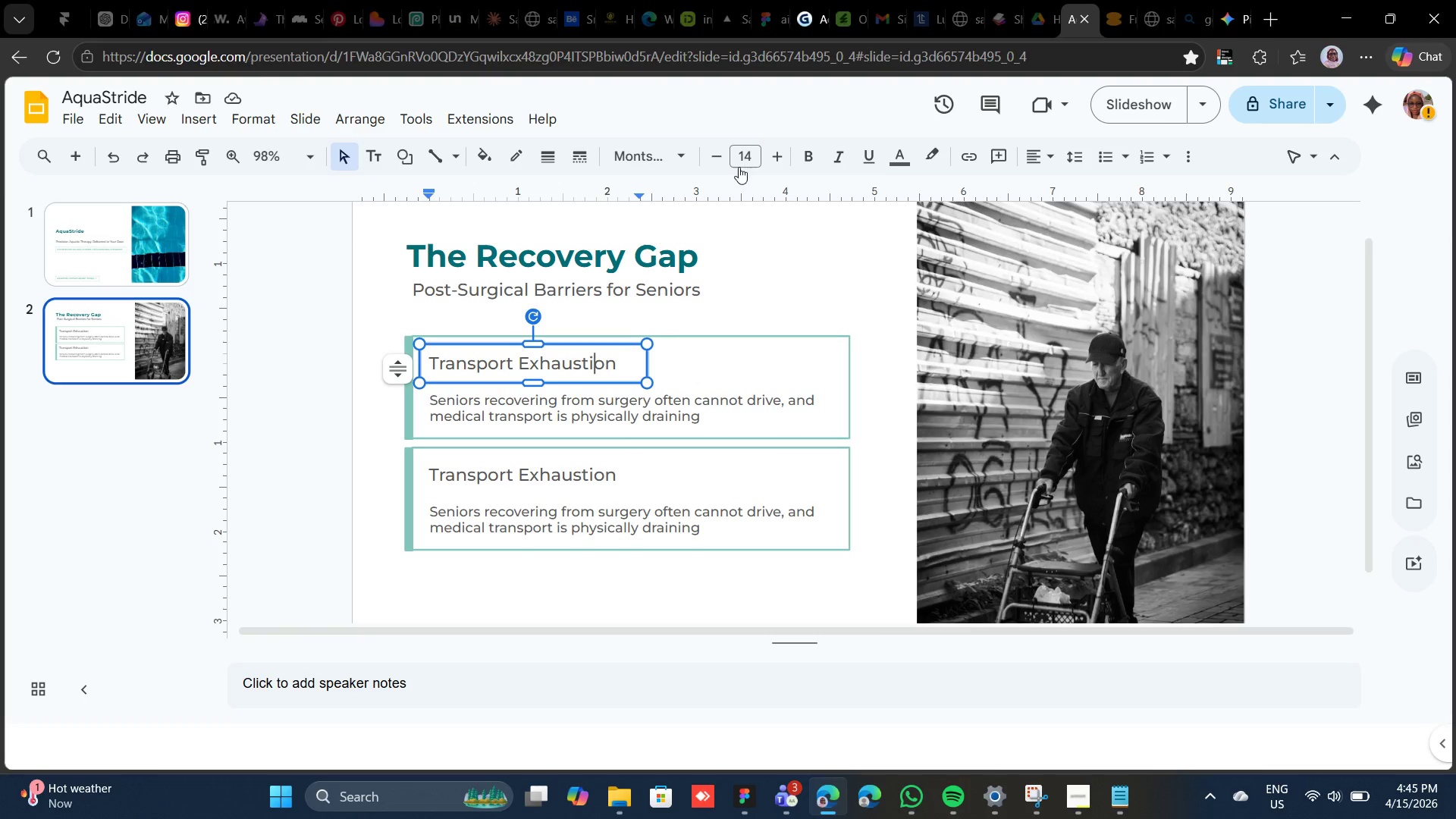 
left_click([745, 154])
 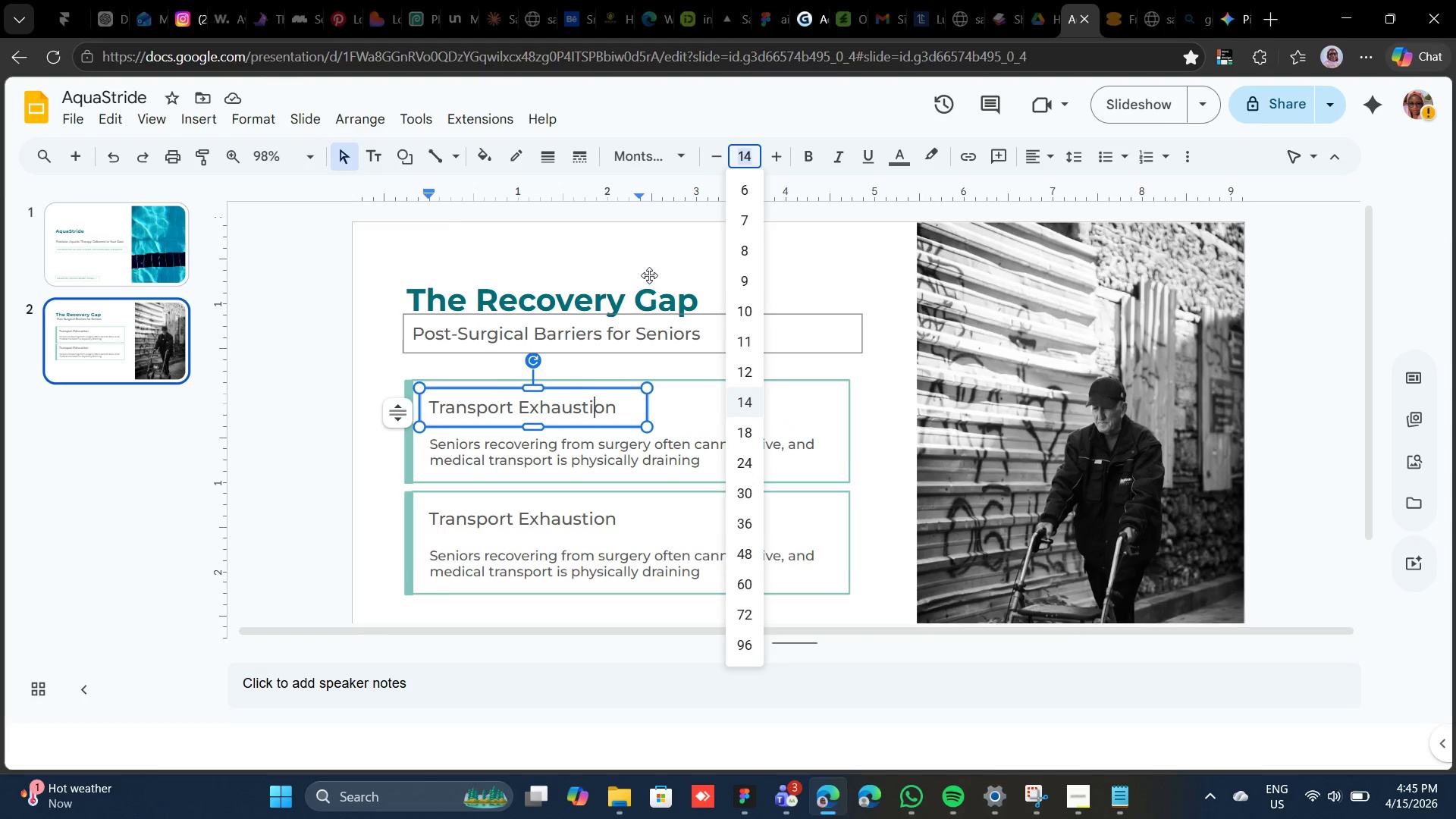 
left_click([649, 275])
 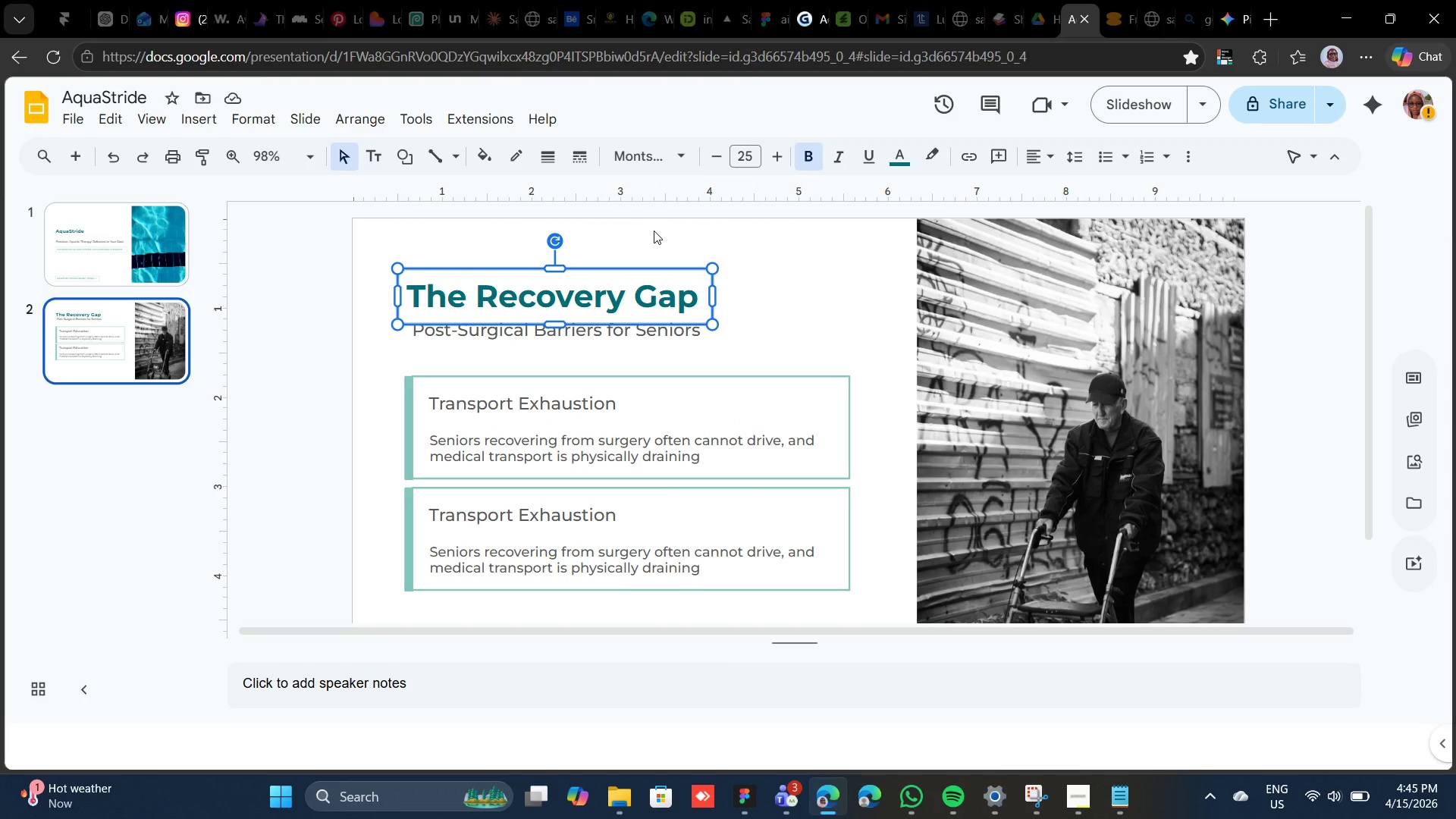 
wait(7.66)
 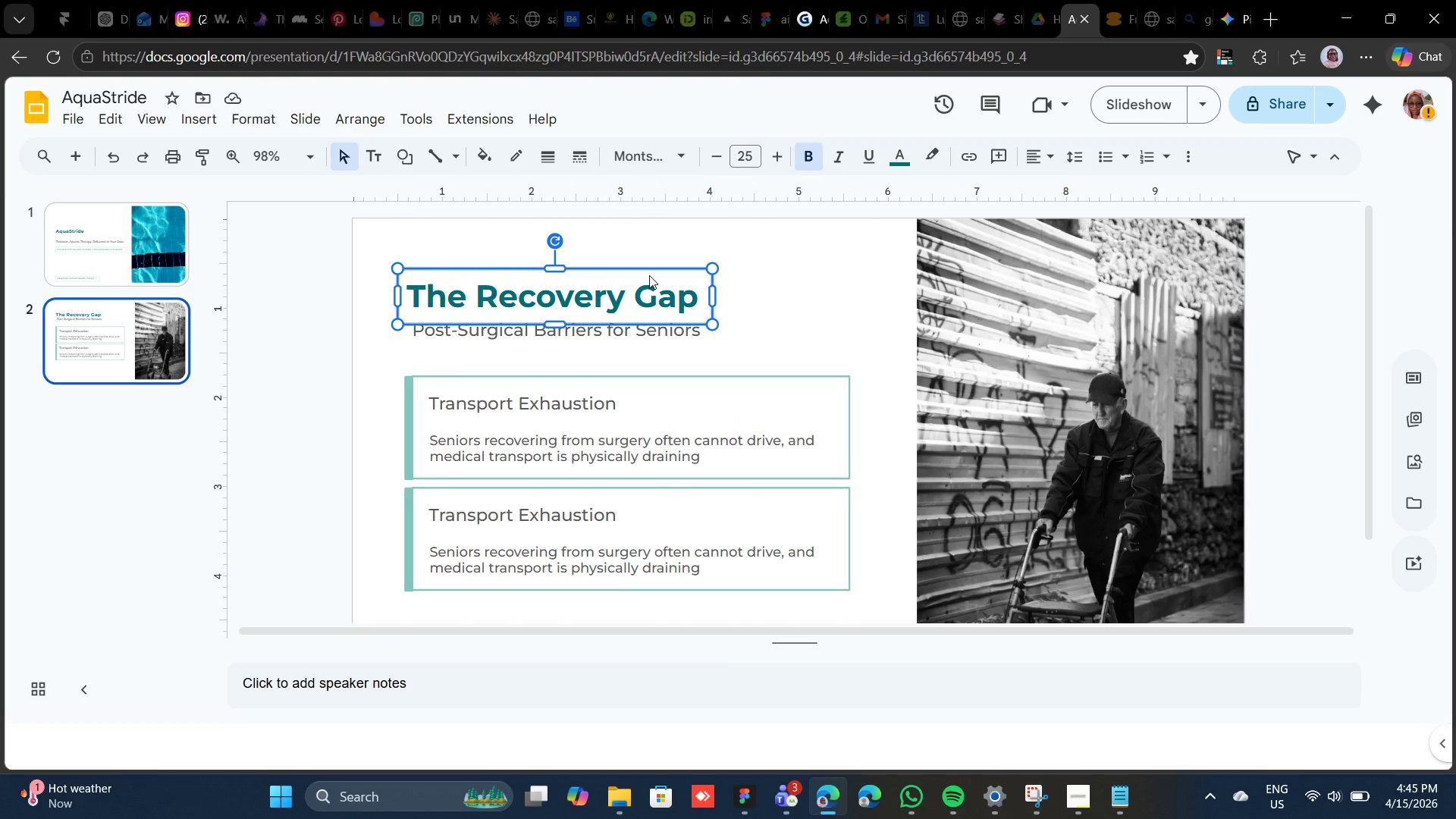 
hold_key(key=ShiftLeft, duration=0.67)
 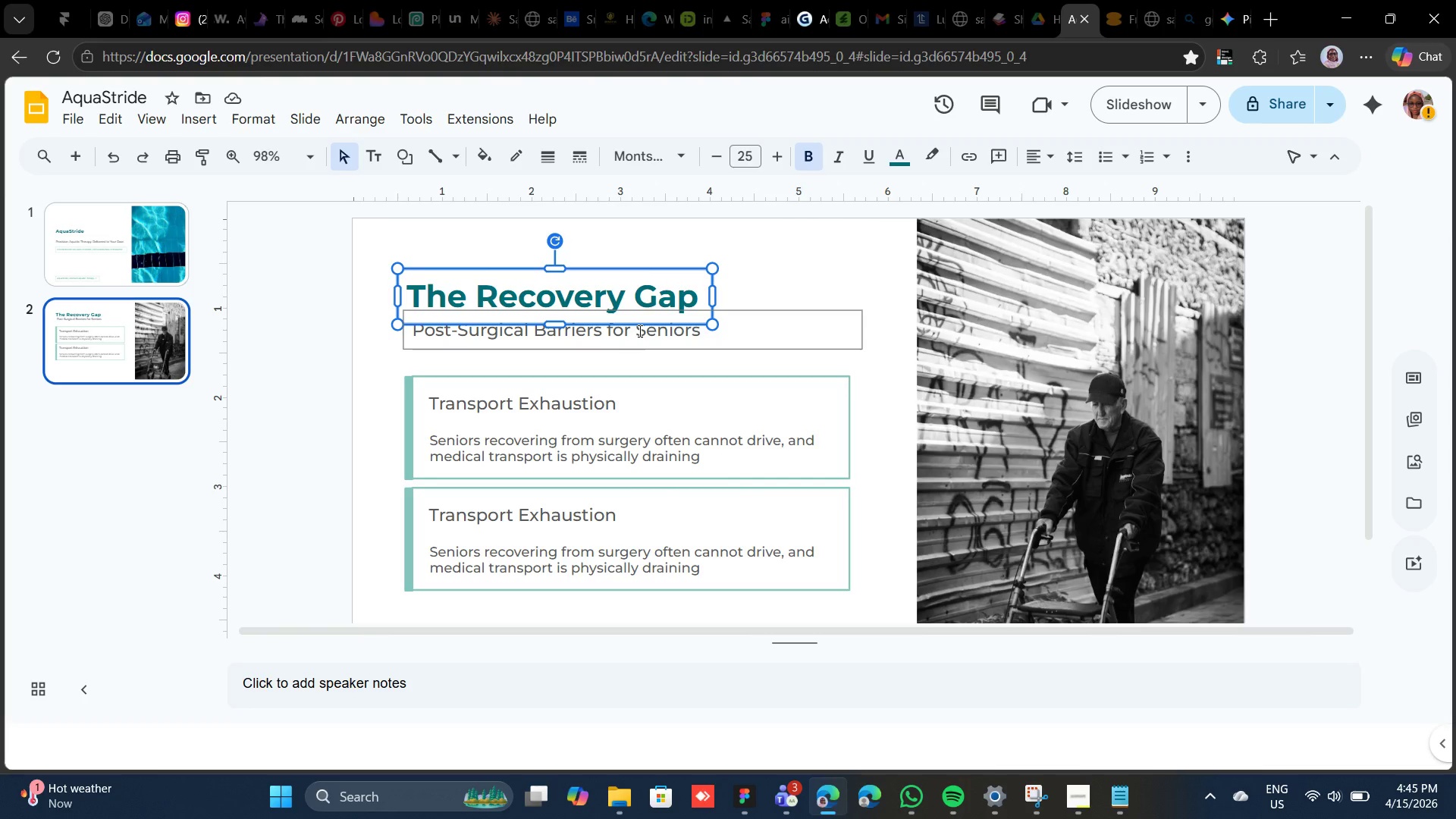 
left_click([639, 331])
 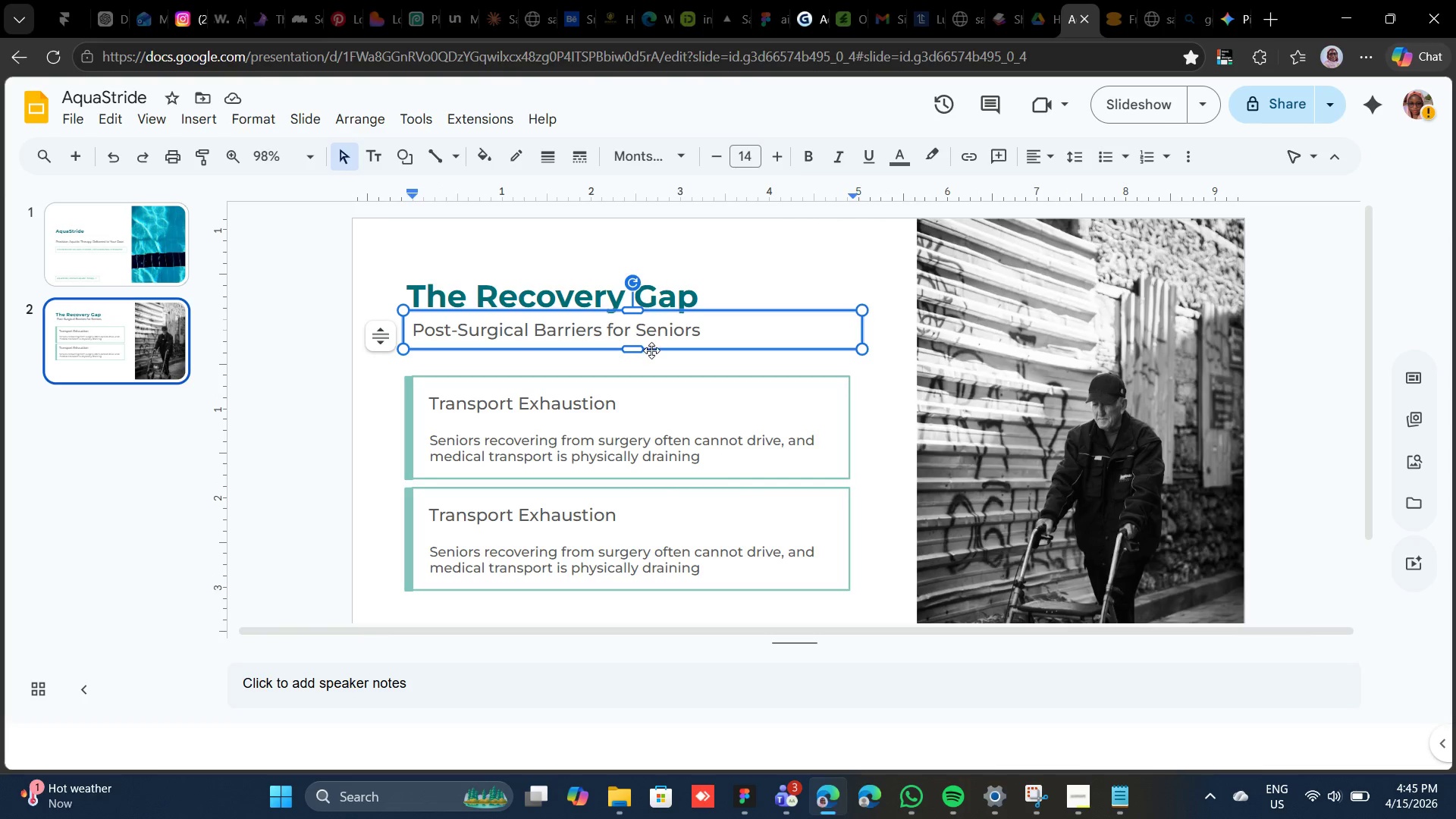 
left_click([651, 351])
 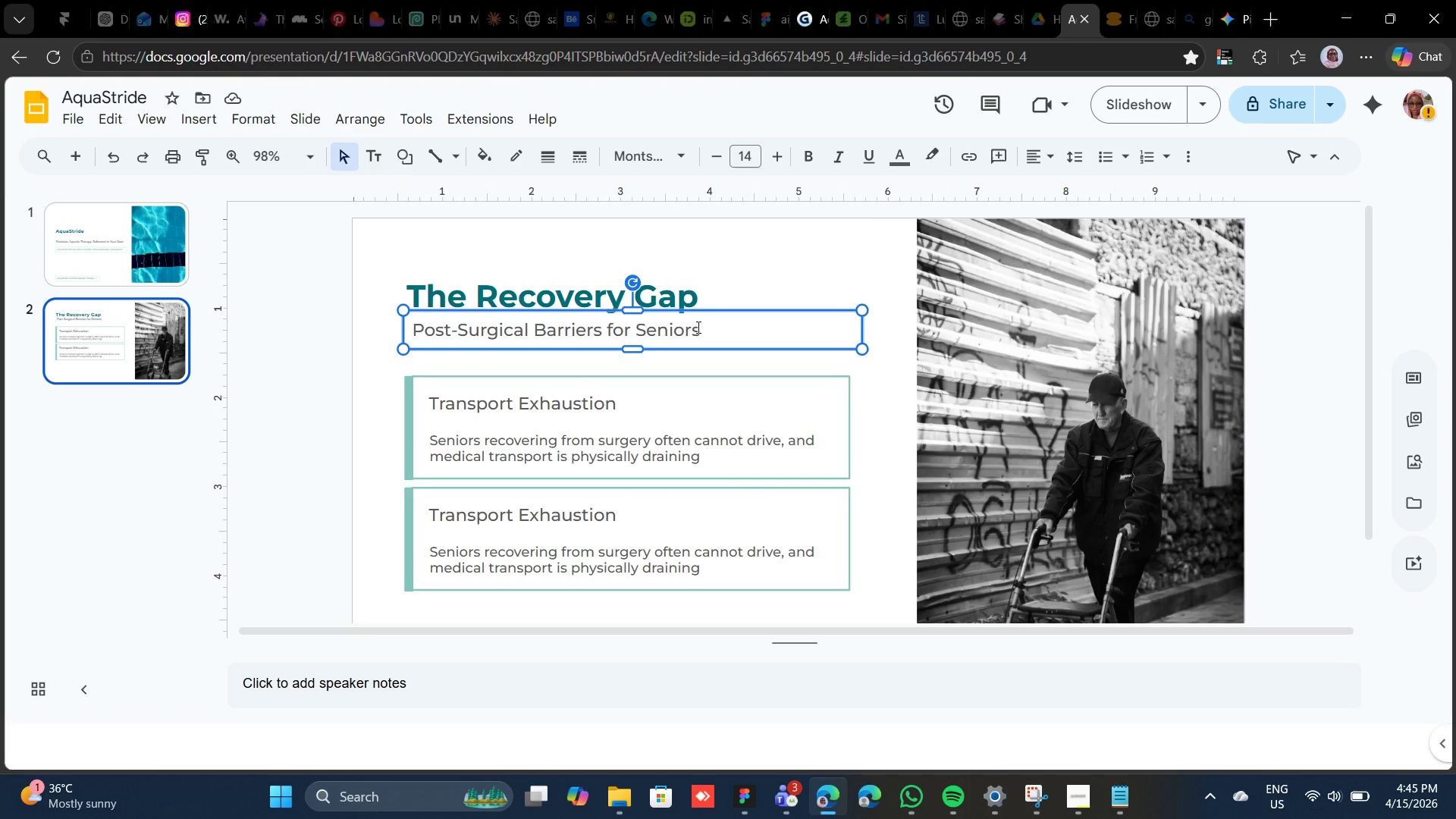 
left_click_drag(start_coordinate=[711, 350], to_coordinate=[703, 350])
 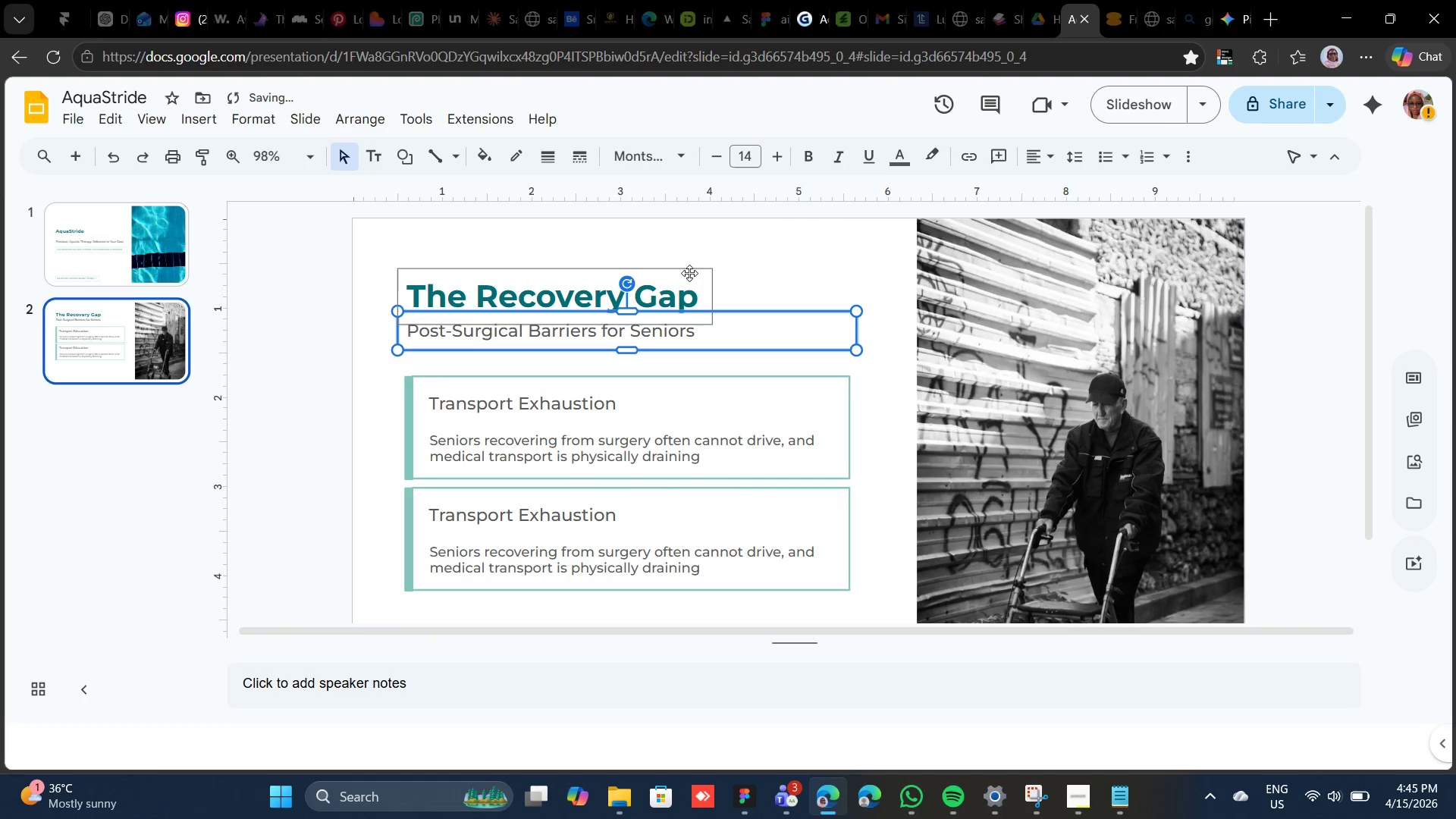 
hold_key(key=ShiftLeft, duration=0.62)
left_click([686, 267])
 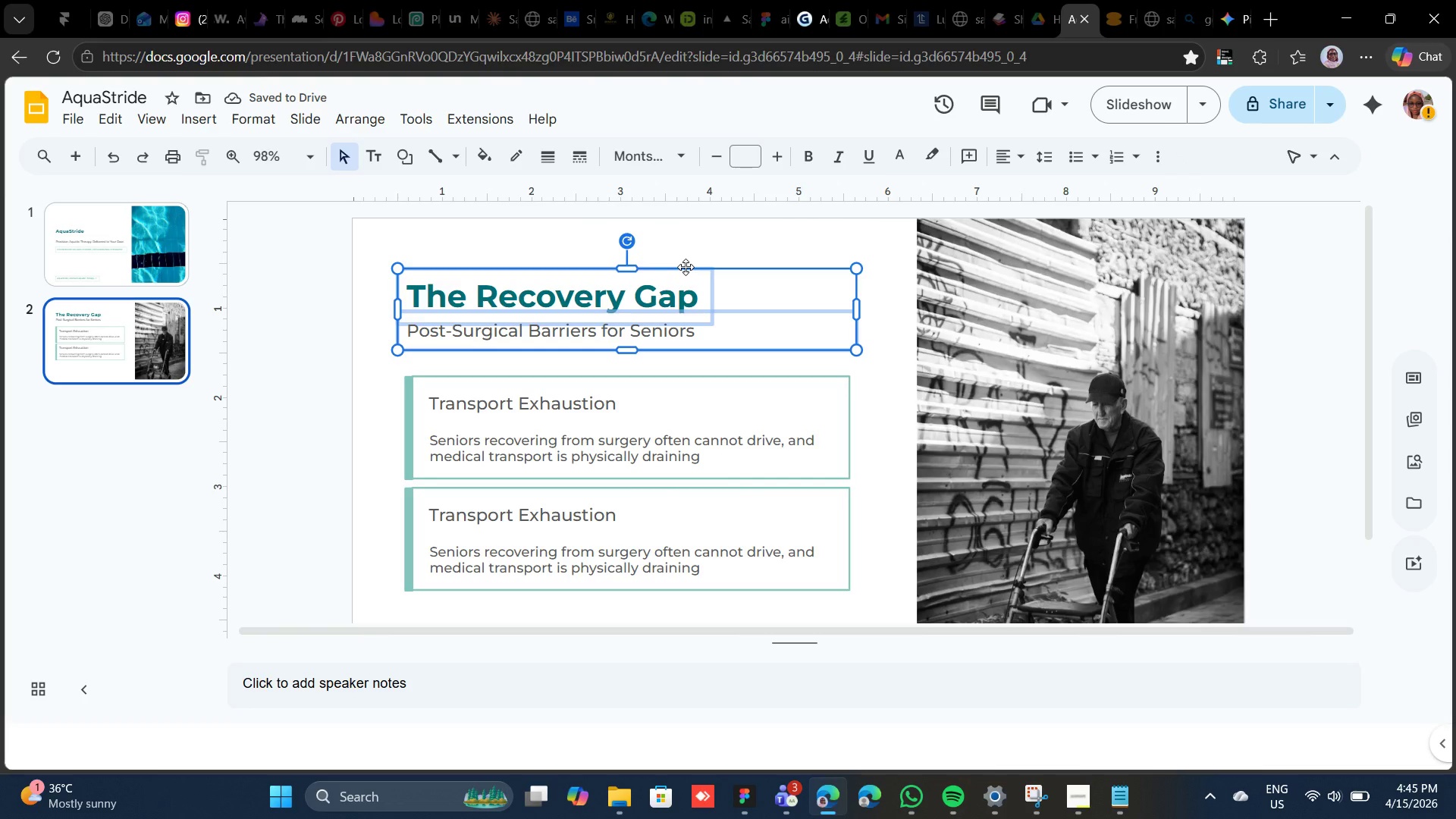 
key(Shift+ArrowUp)
 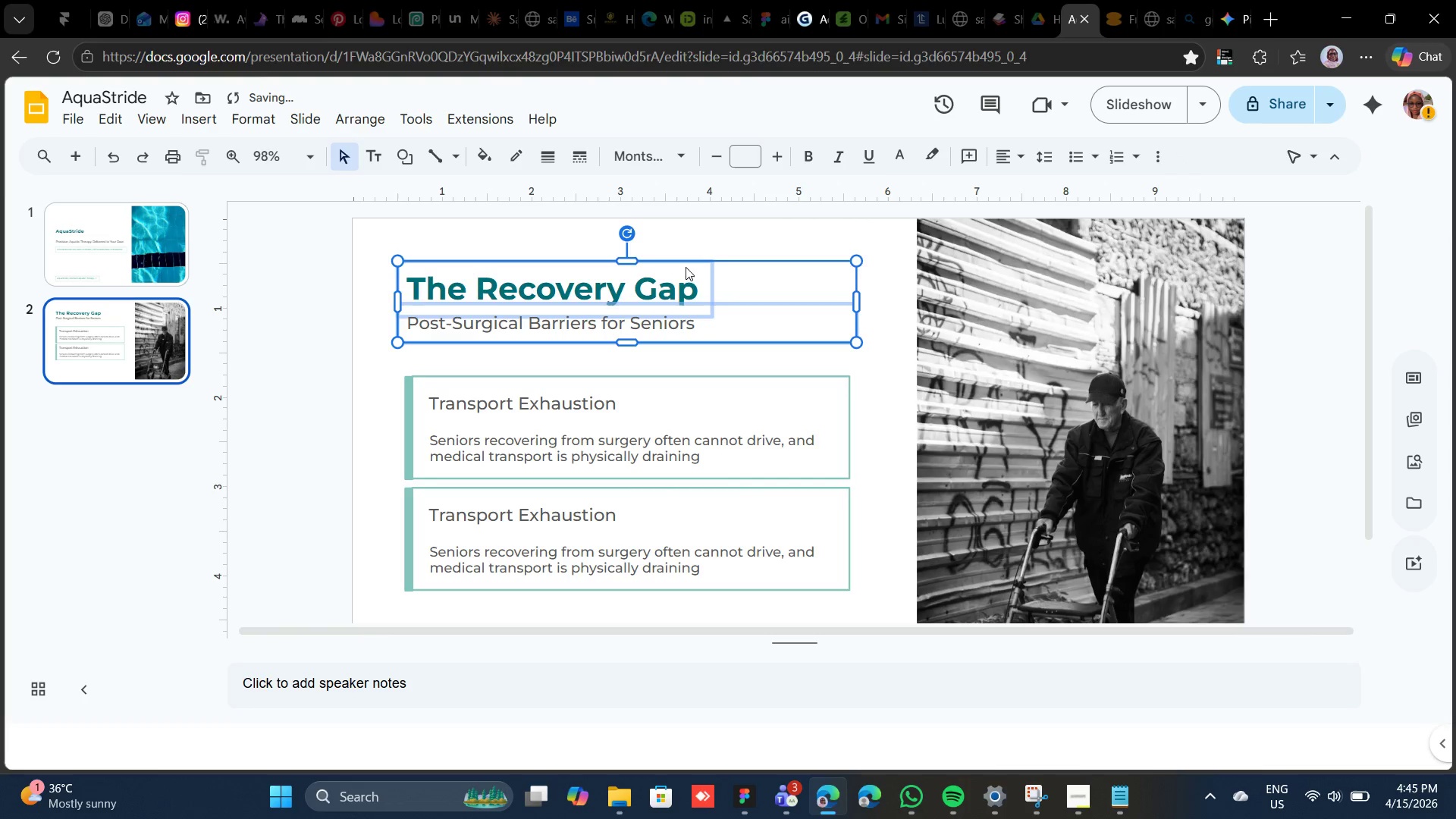 
key(Shift+ArrowUp)
 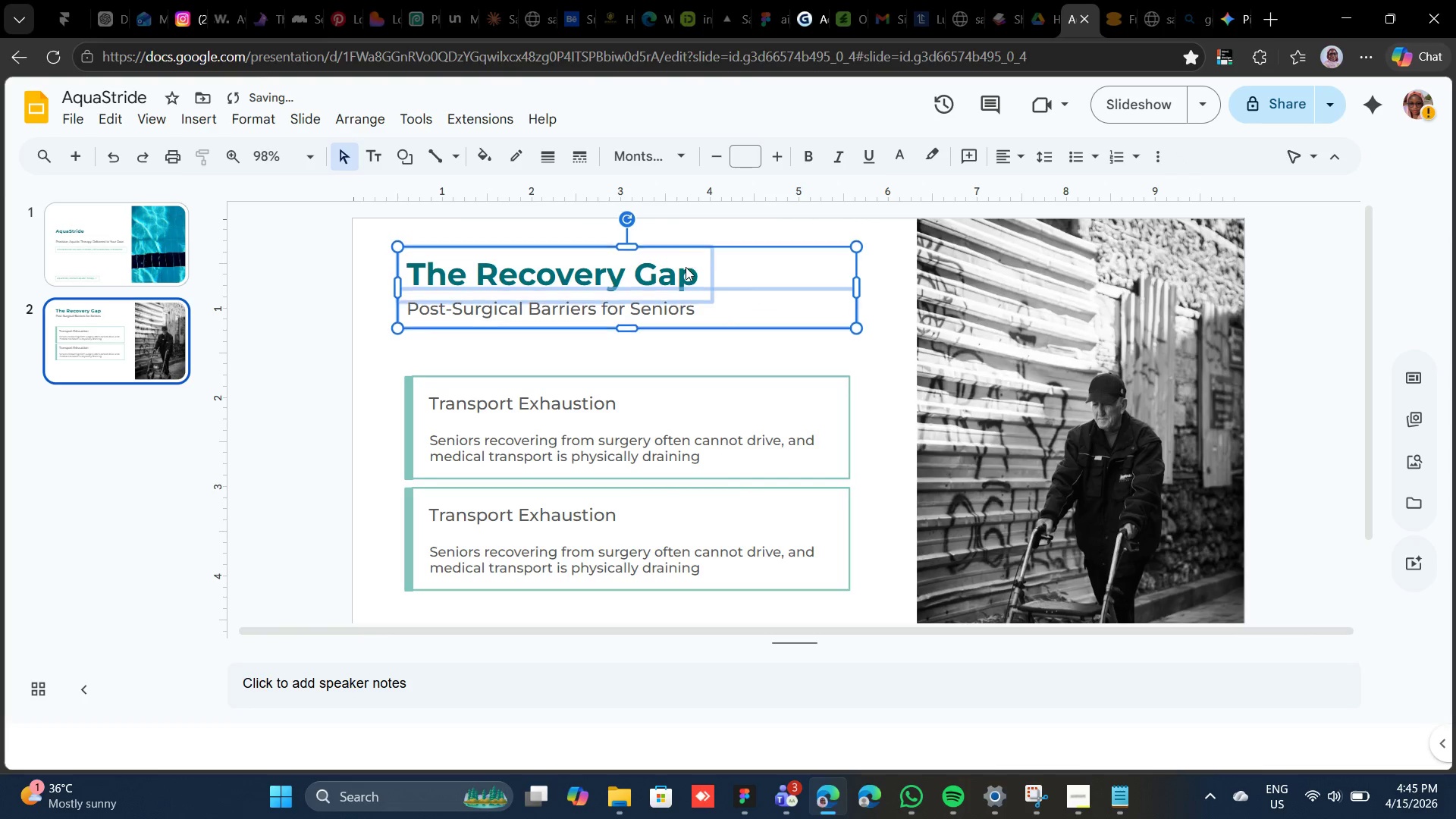 
key(Shift+ArrowUp)
 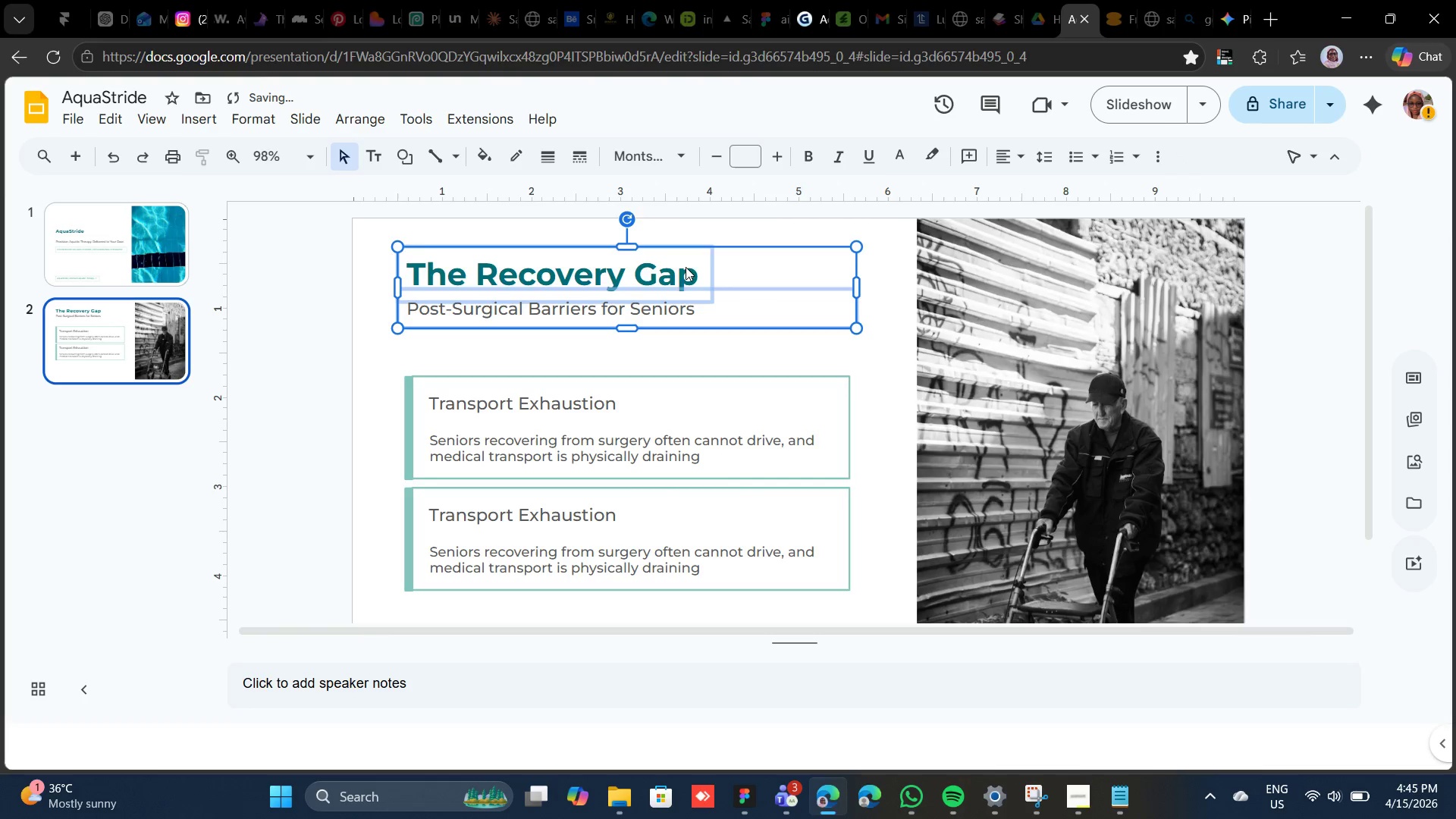 
key(Shift+ArrowUp)
 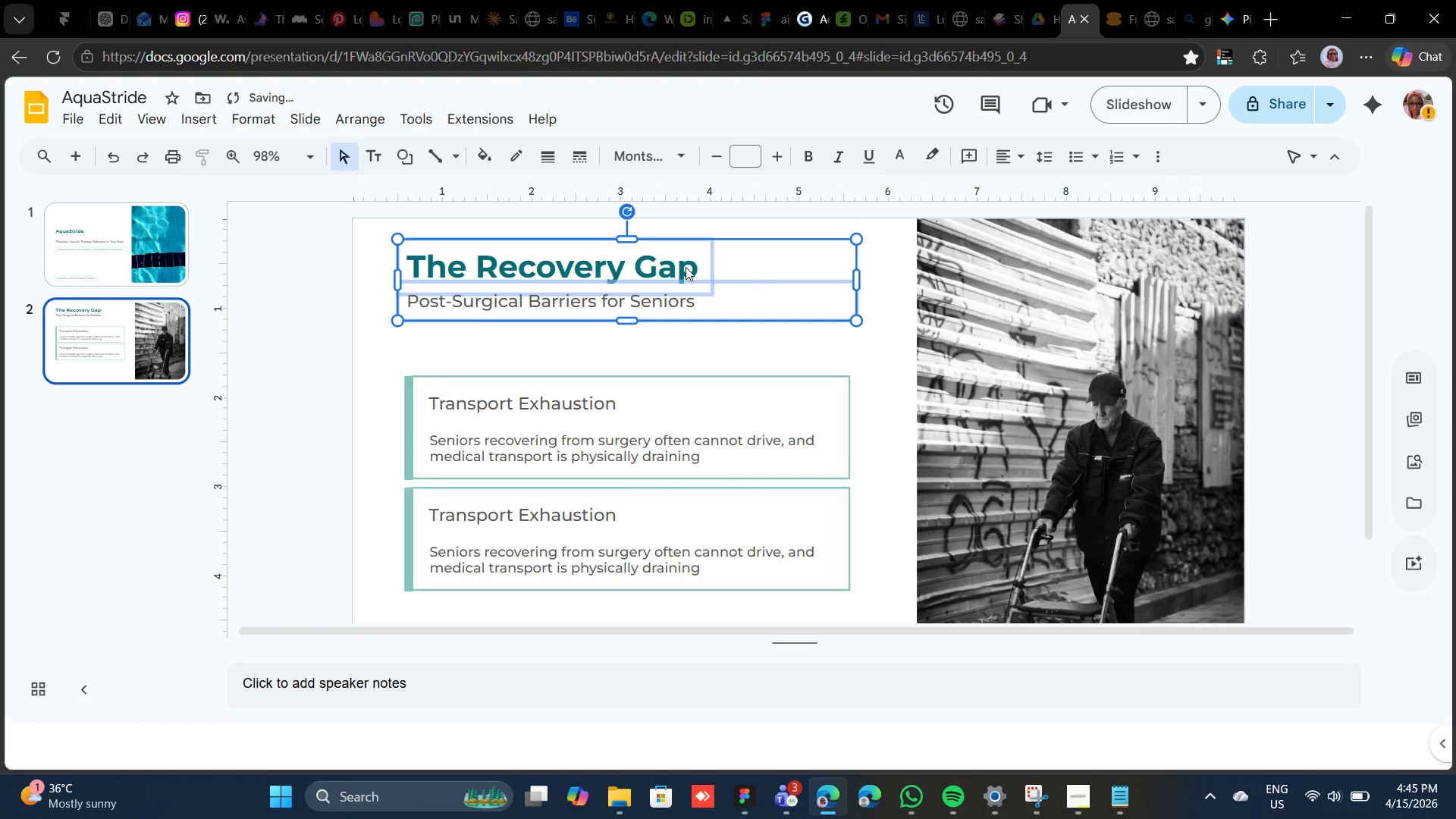 
key(Shift+ArrowDown)
 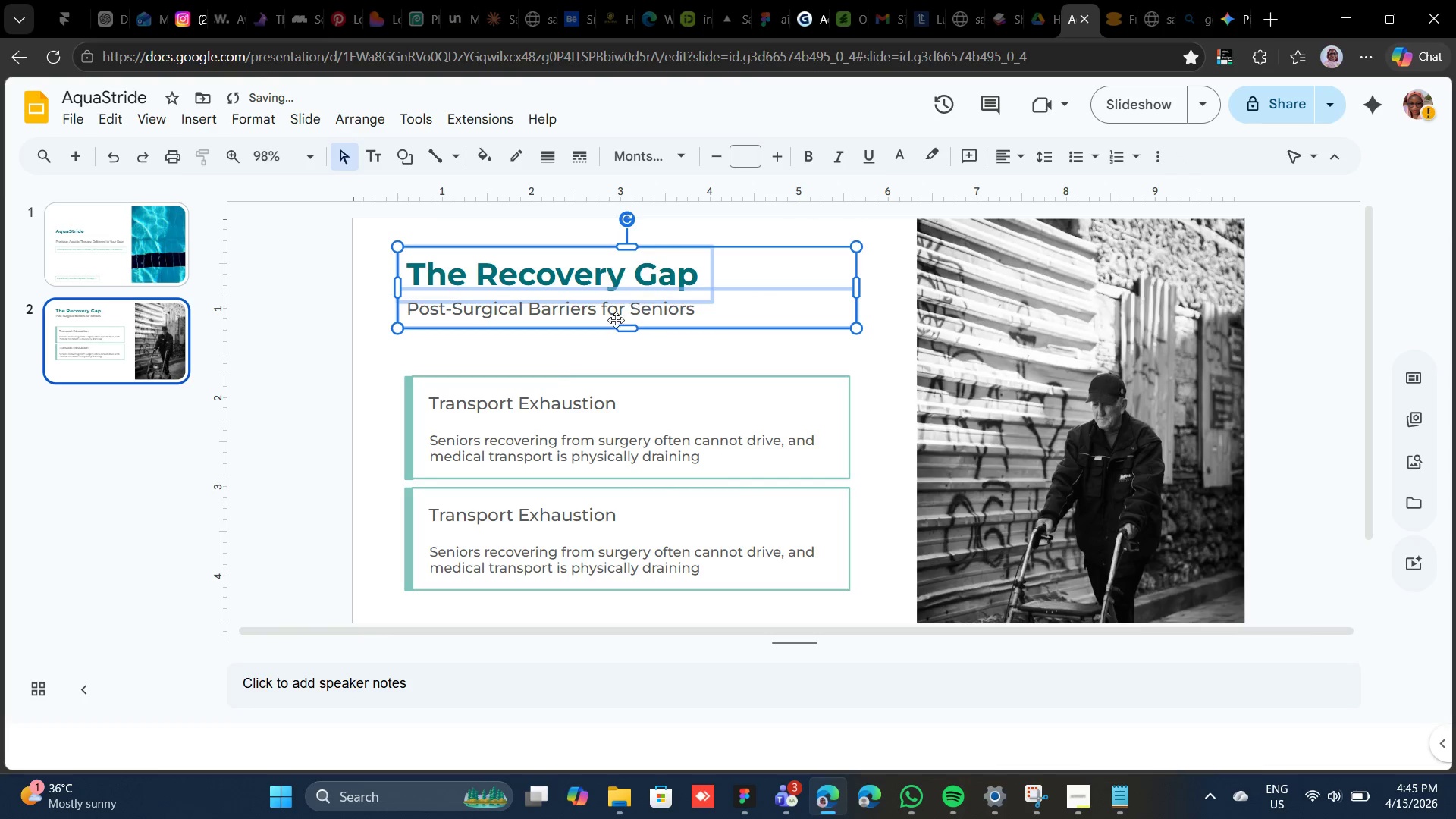 
left_click([551, 370])
 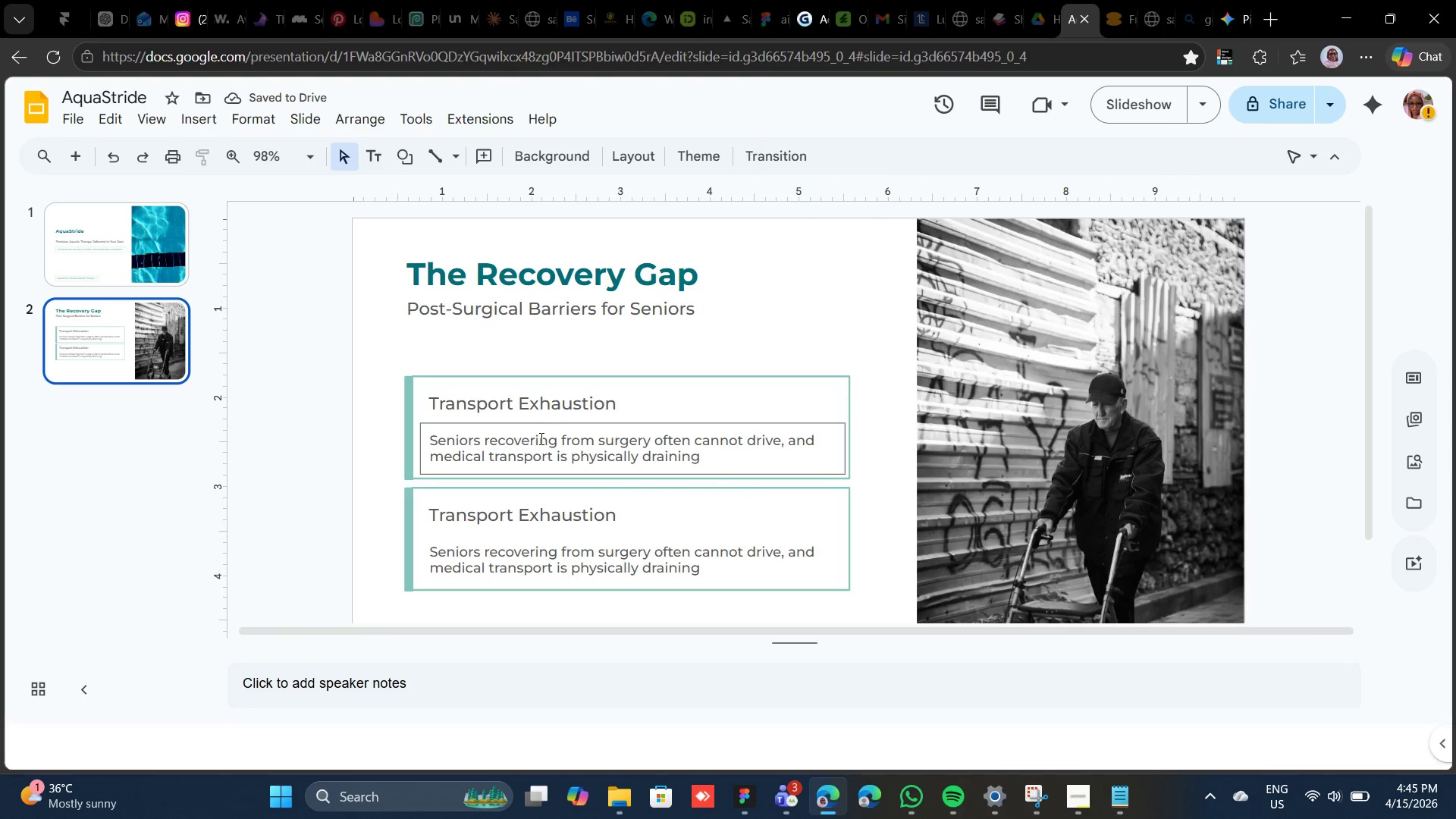 
left_click([540, 439])
 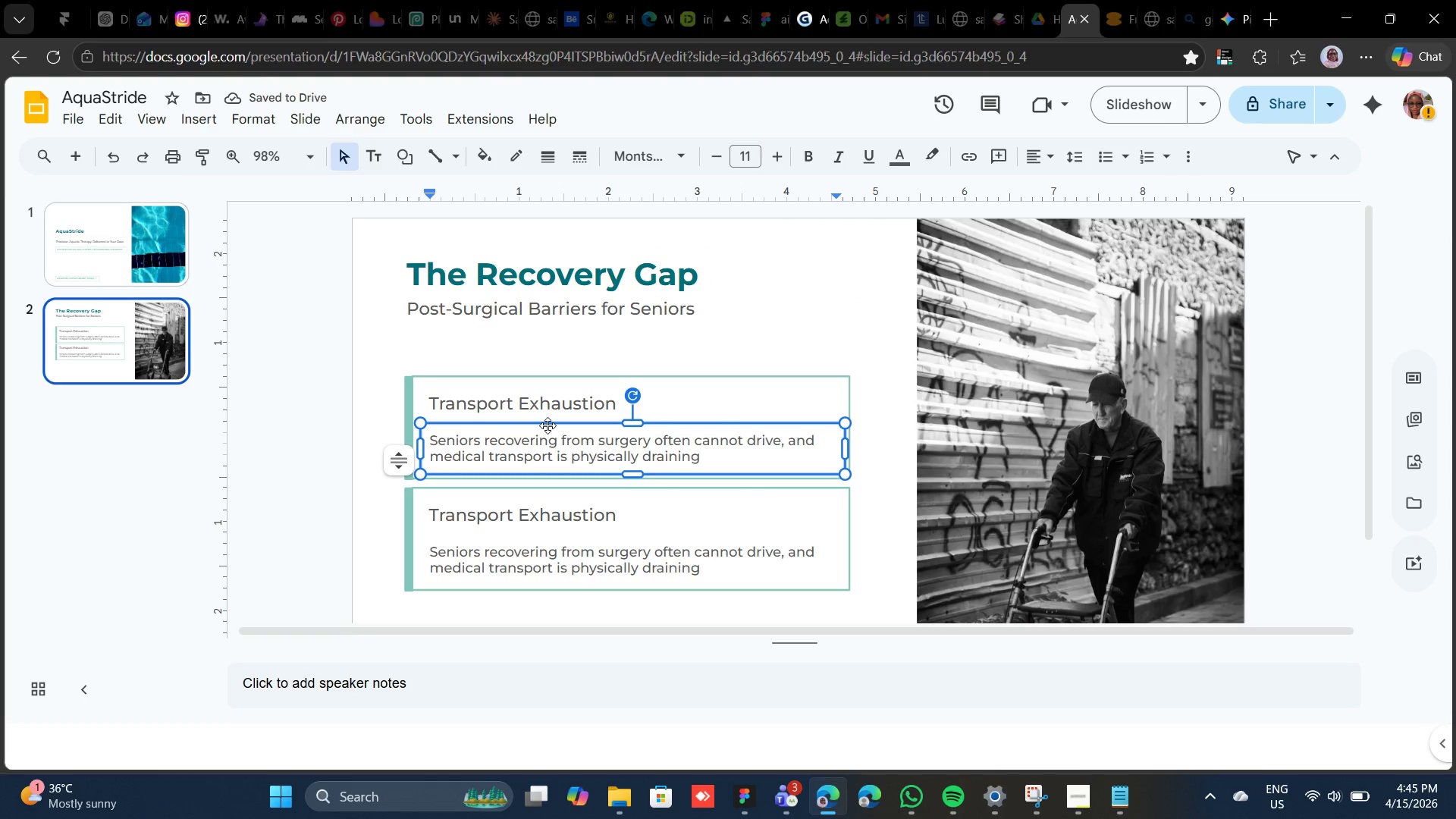 
left_click([548, 425])
 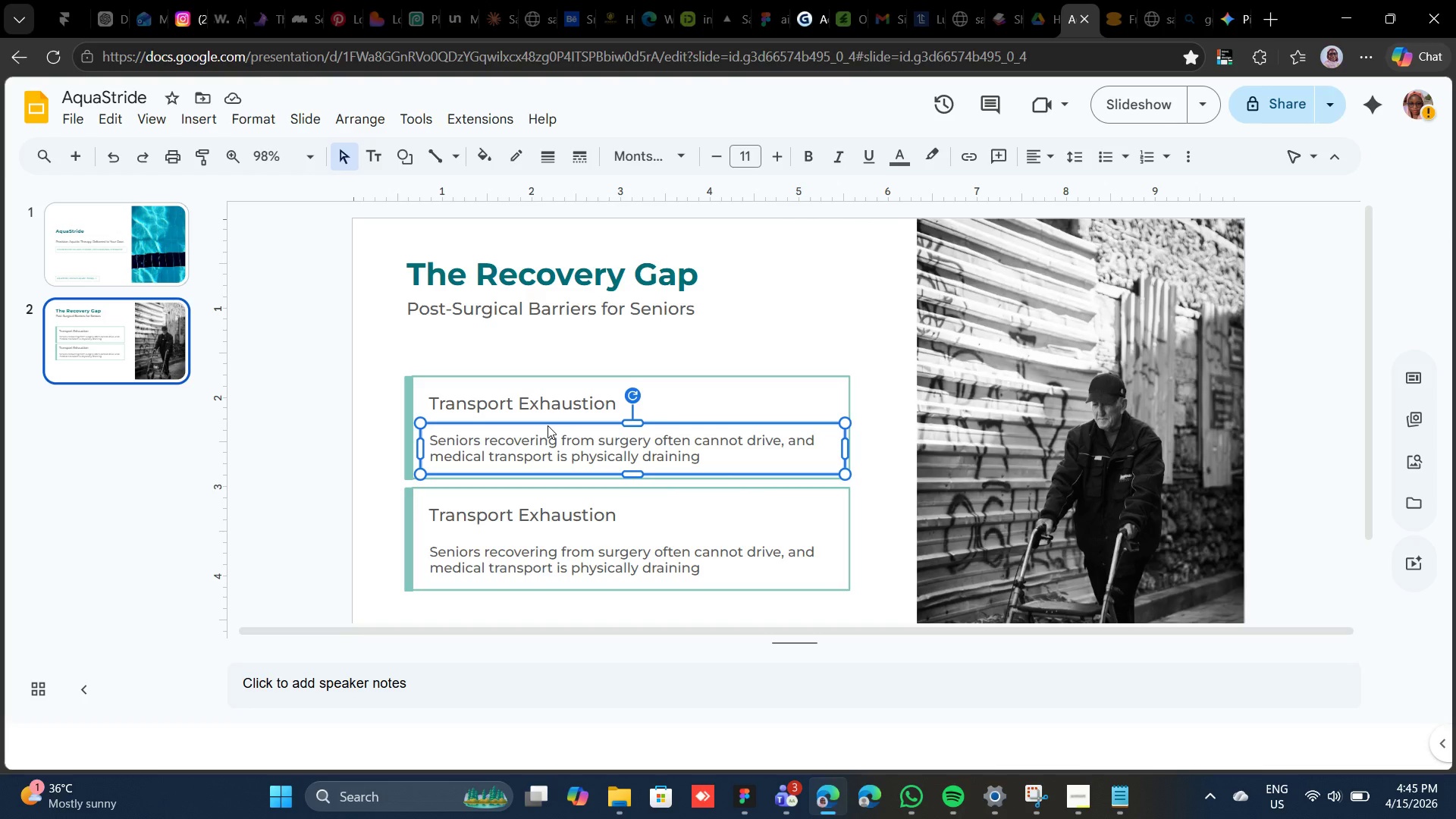 
key(Shift+ArrowUp)
 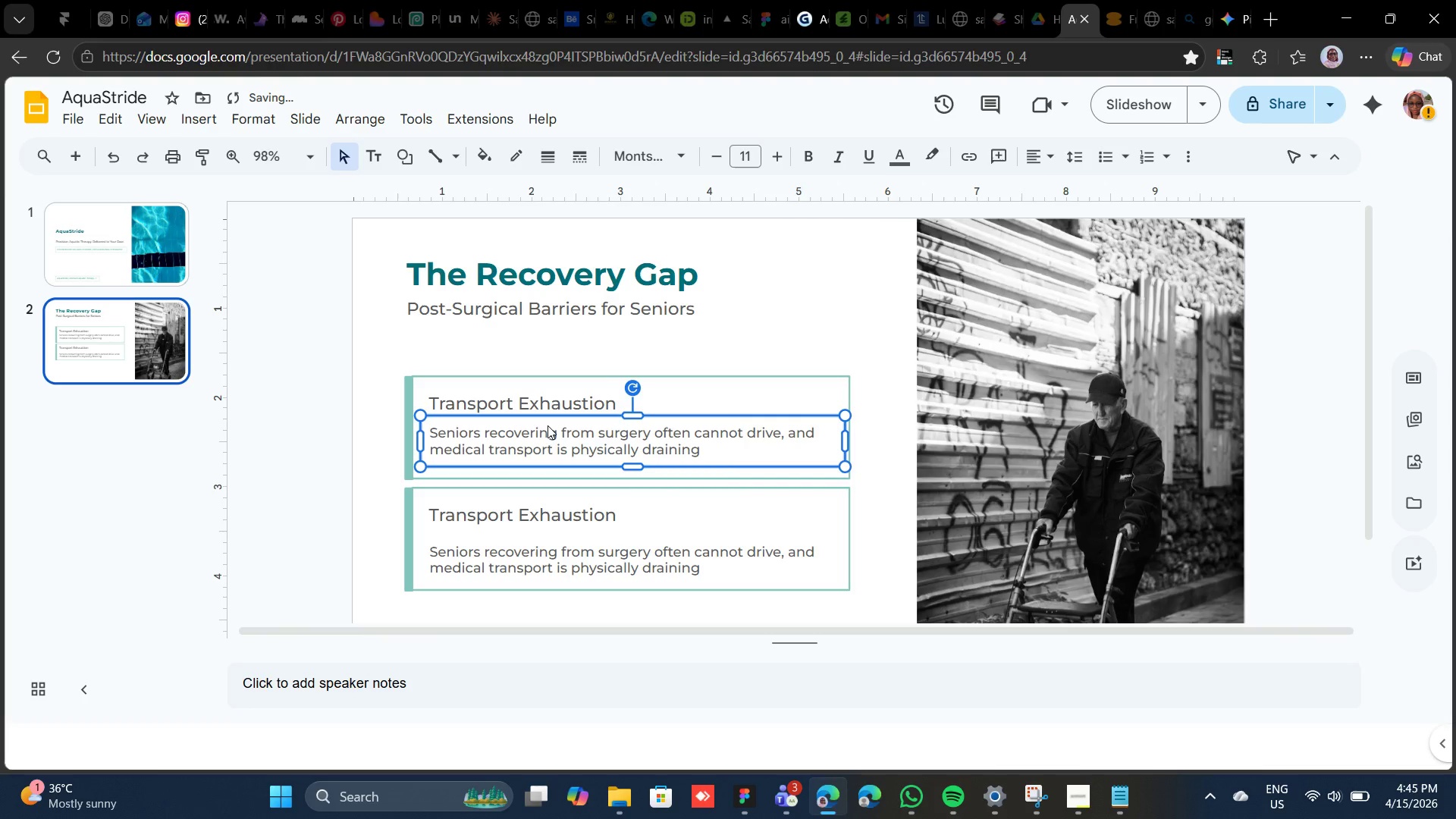 
key(Shift+ArrowUp)
 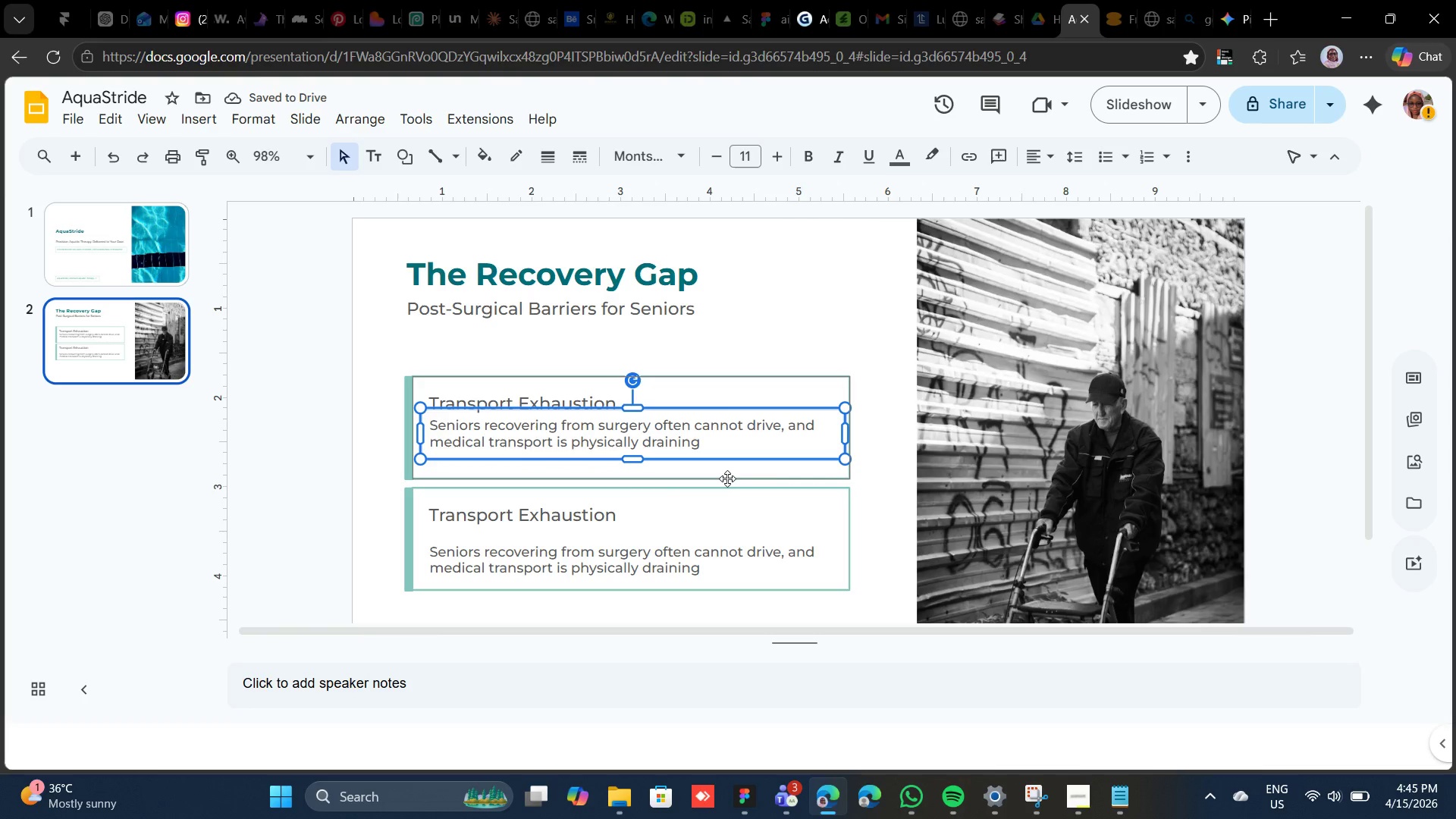 
wait(8.34)
 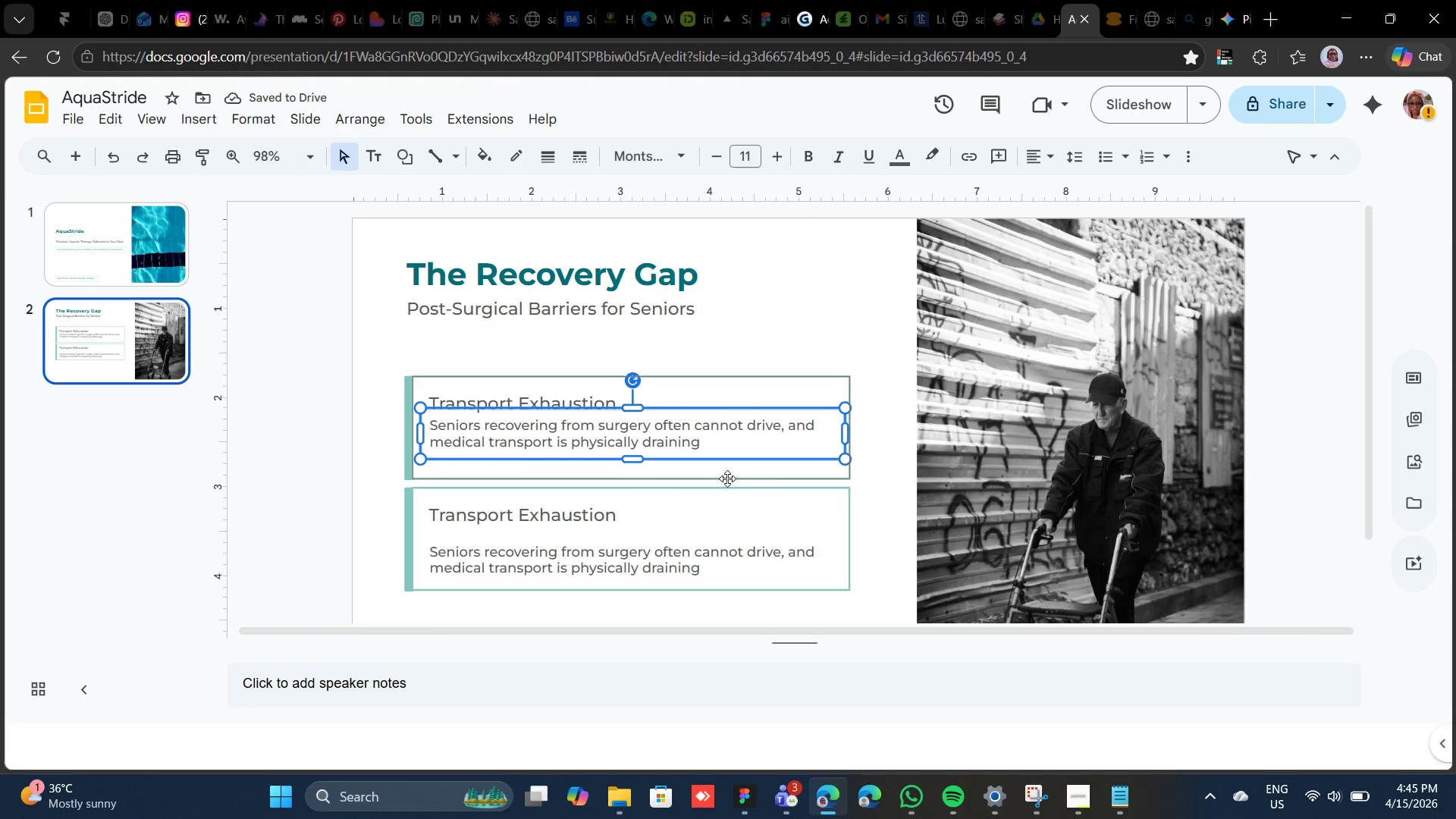 
left_click([705, 349])
 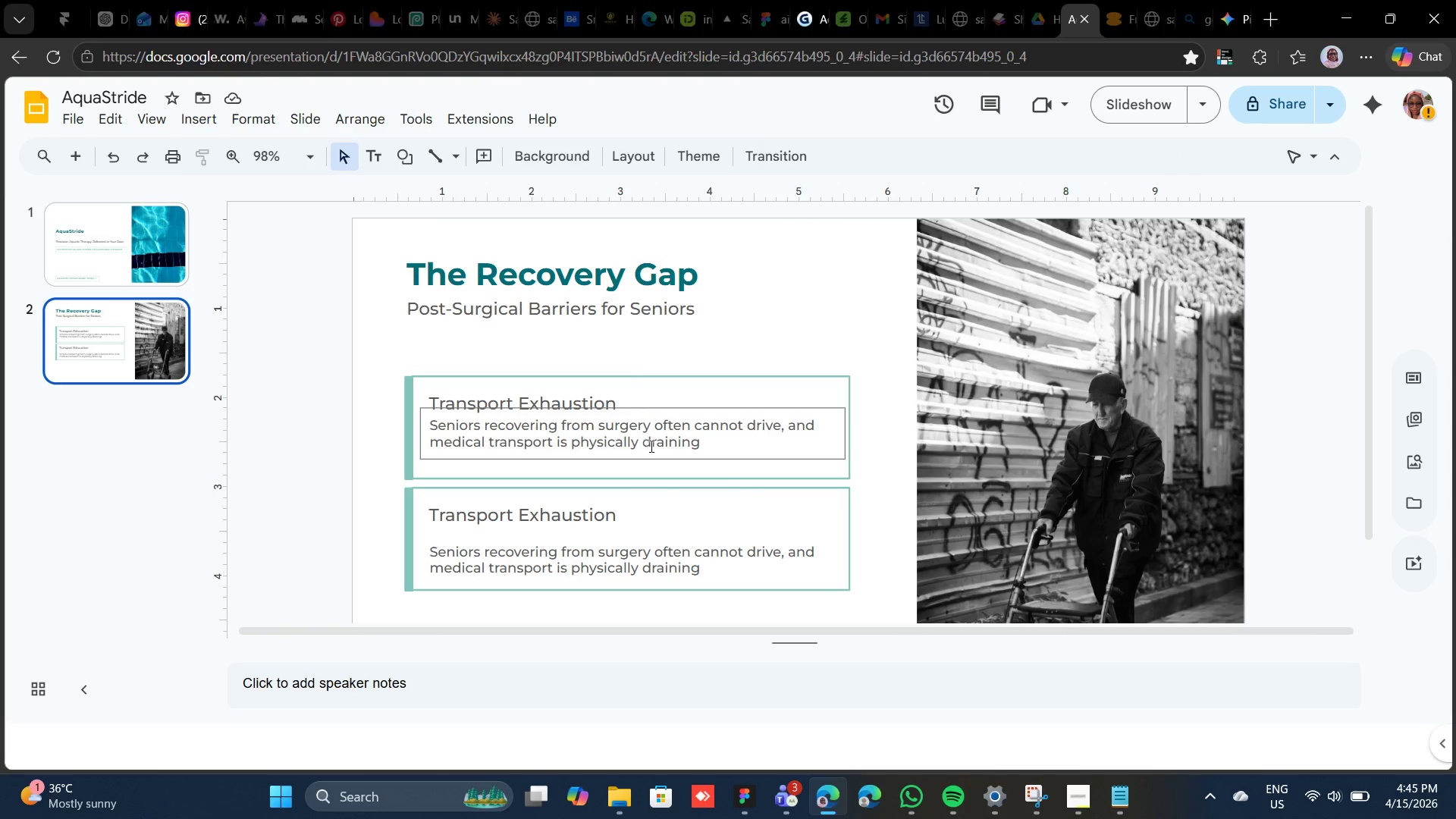 
left_click([656, 452])
 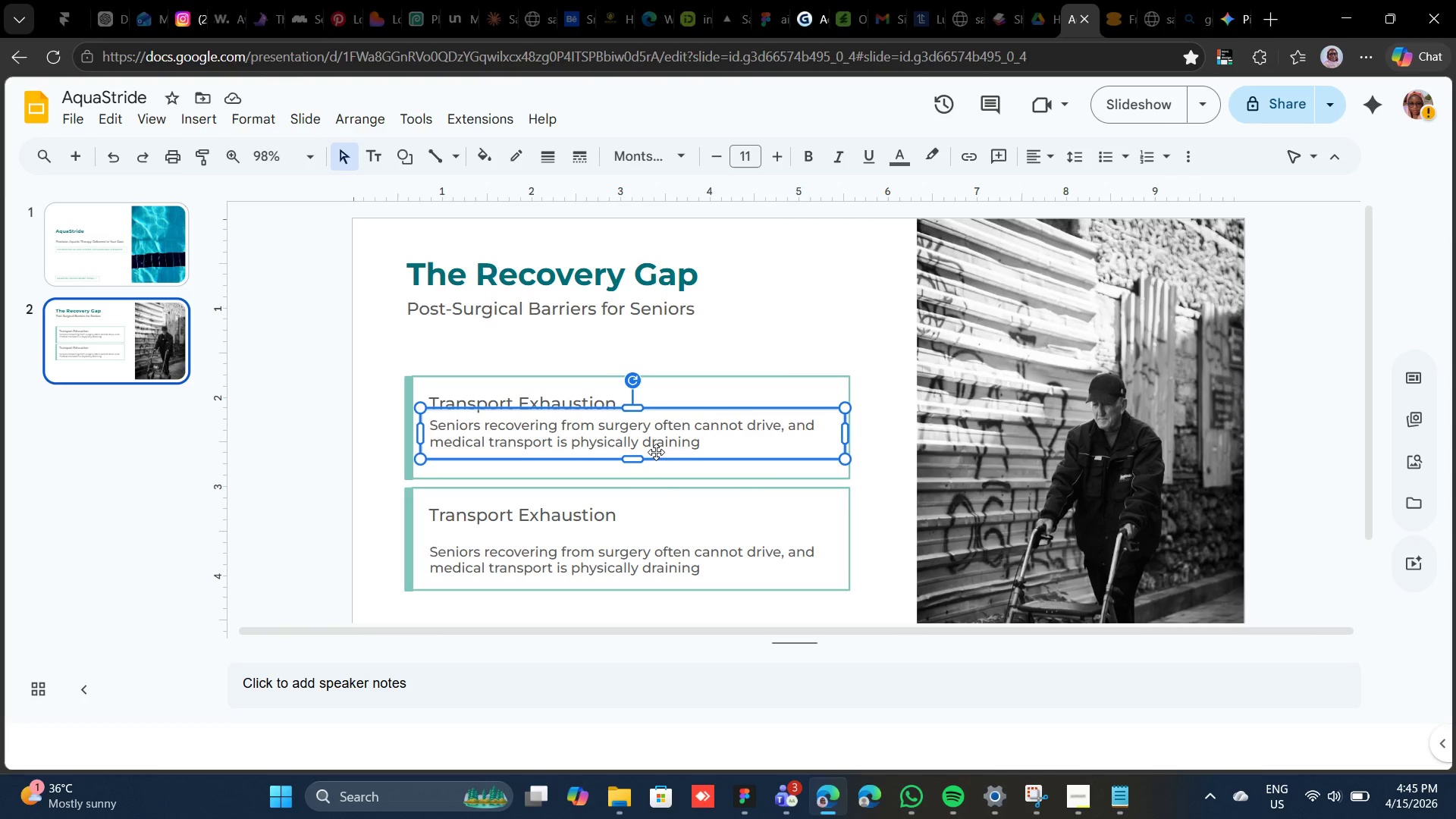 
key(ArrowDown)
 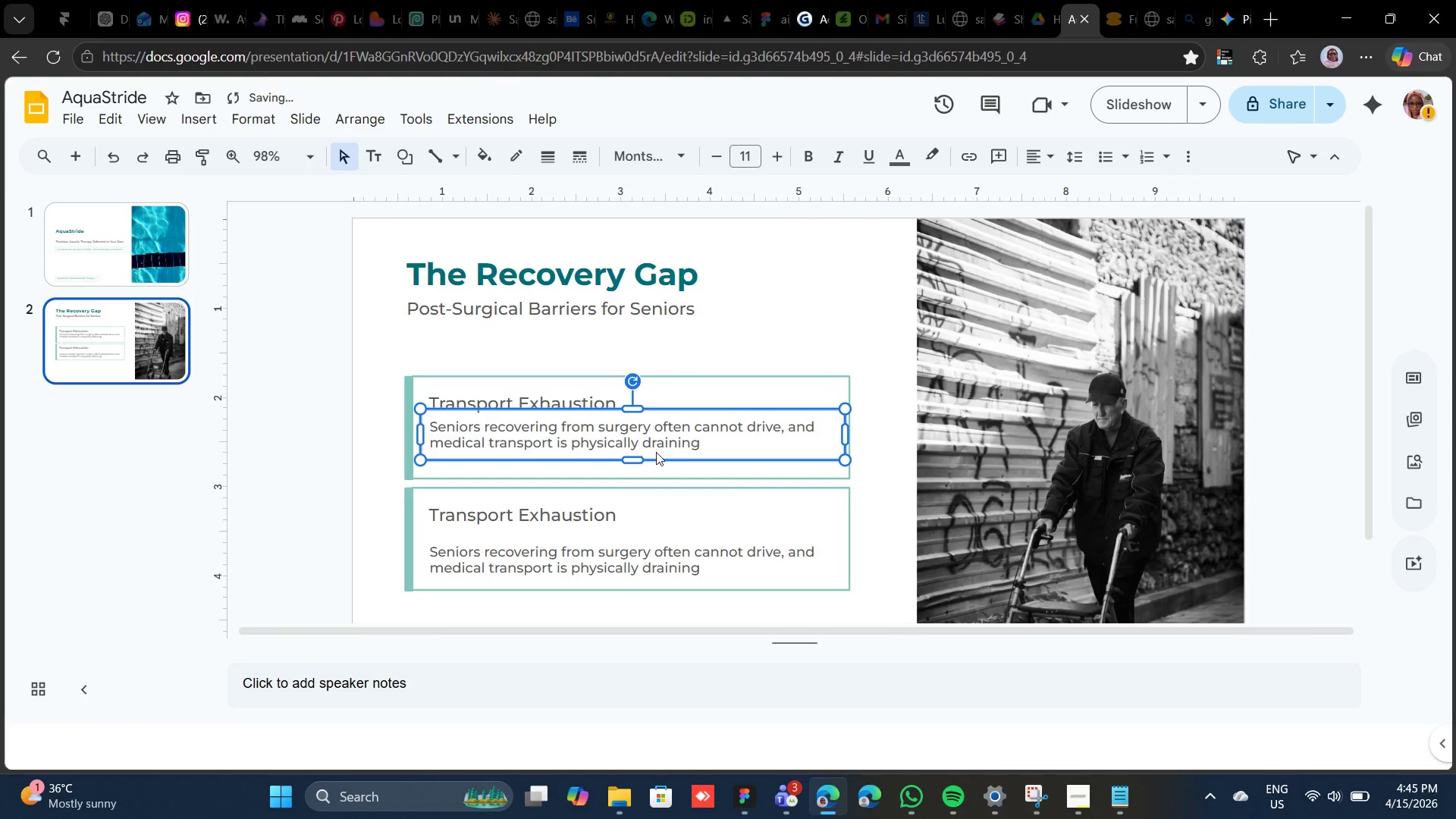 
key(ArrowDown)
 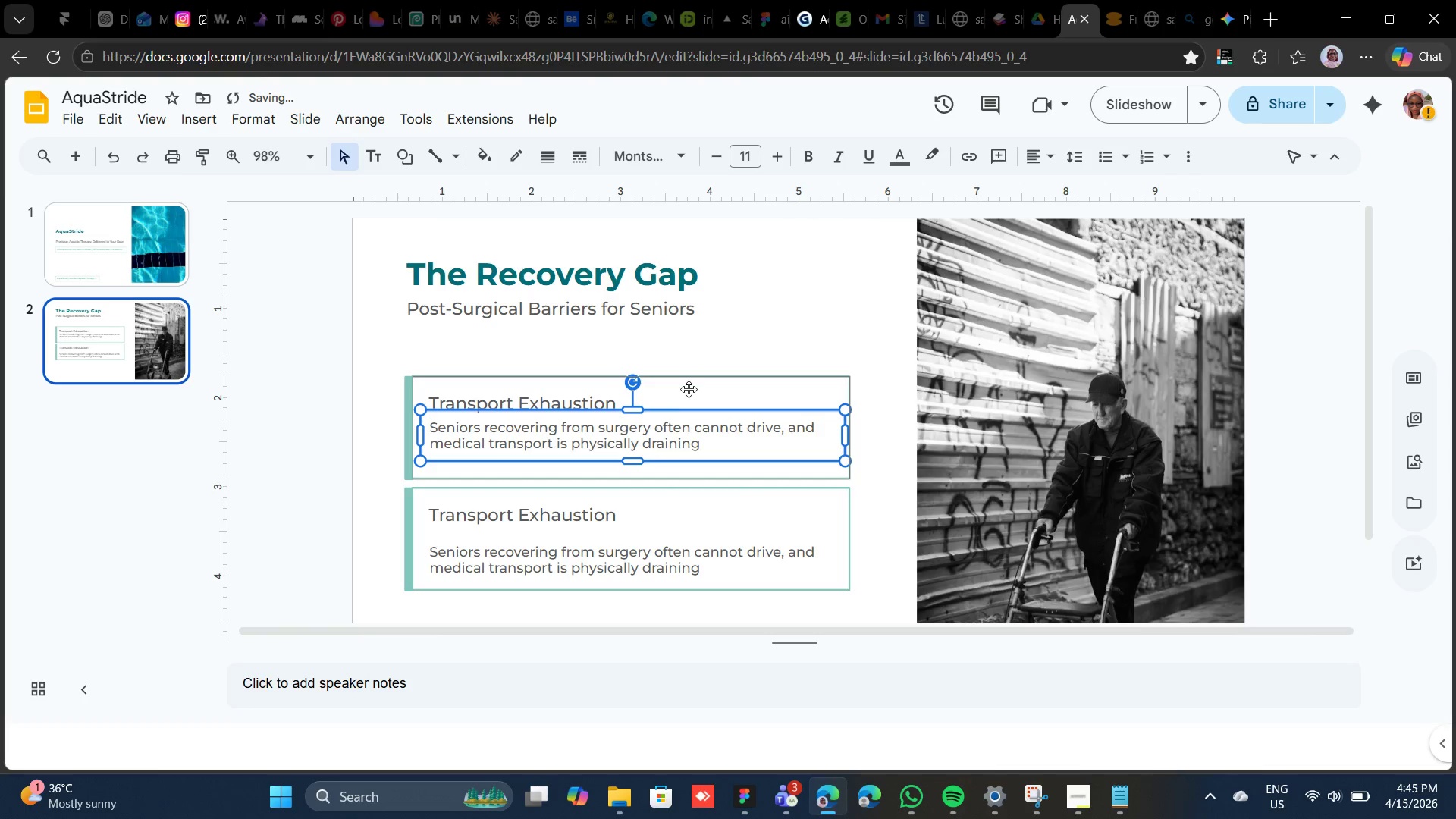 
left_click([689, 388])
 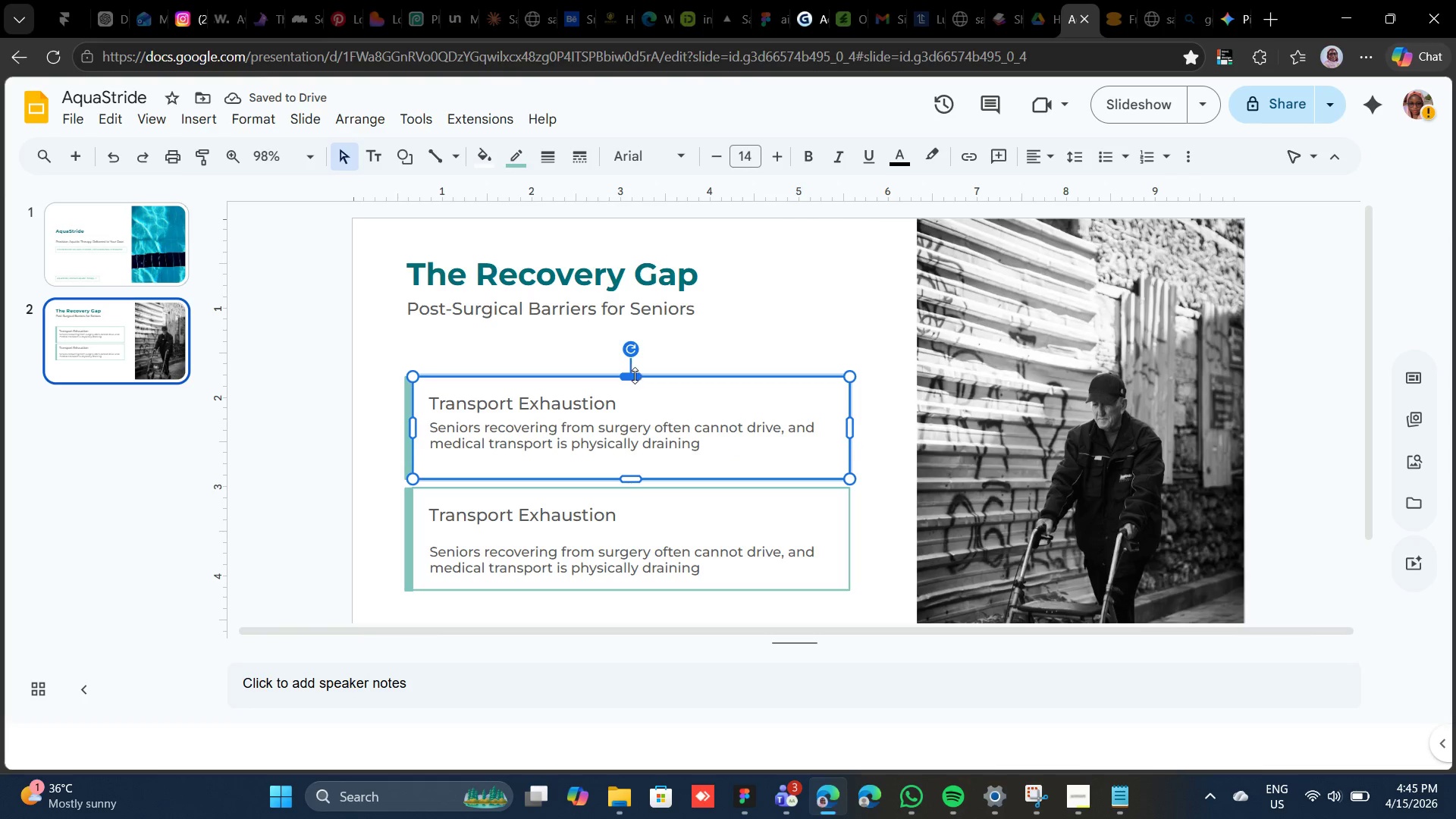 
left_click_drag(start_coordinate=[633, 375], to_coordinate=[628, 390])
 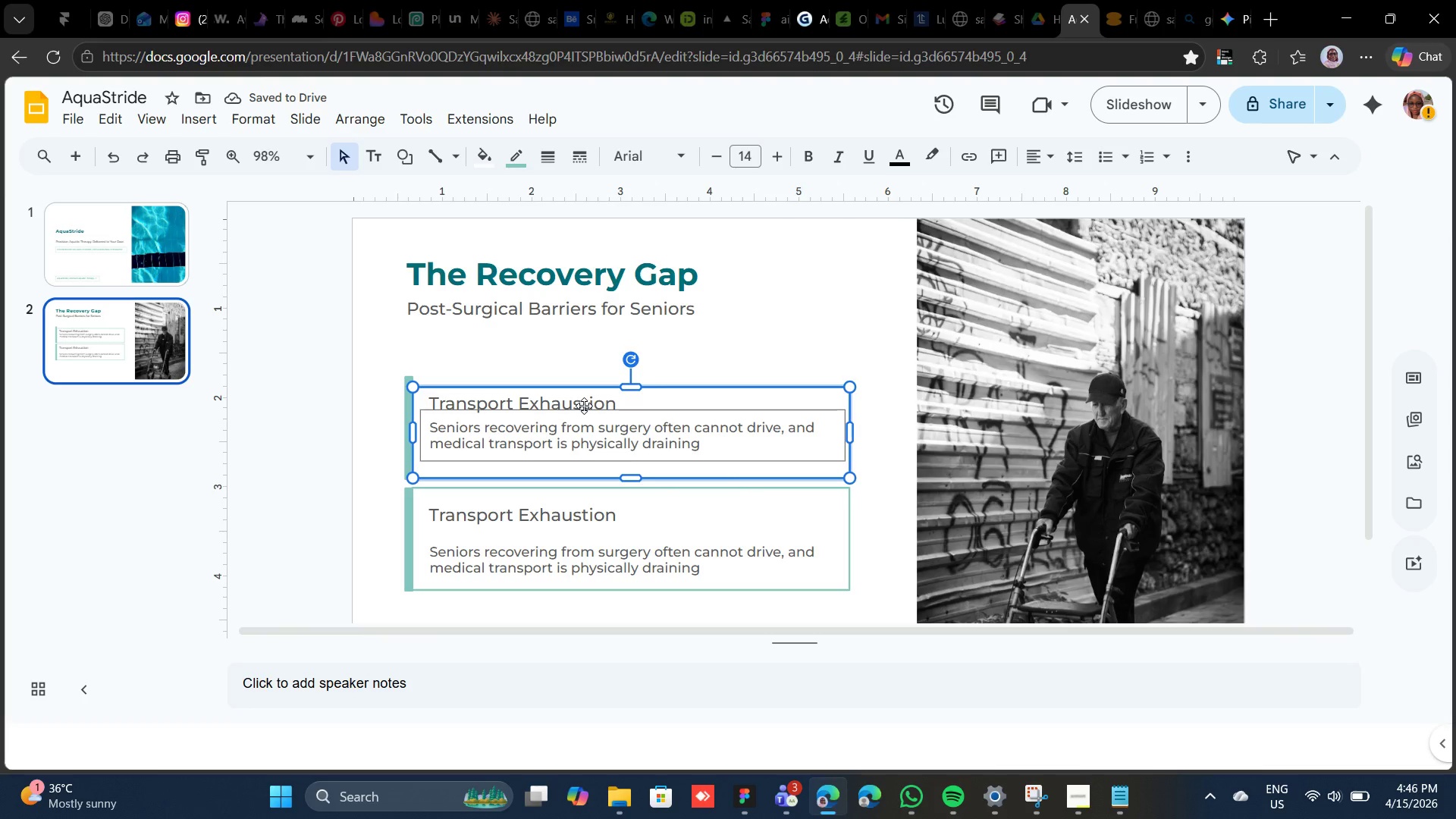 
hold_key(key=ShiftLeft, duration=0.38)
 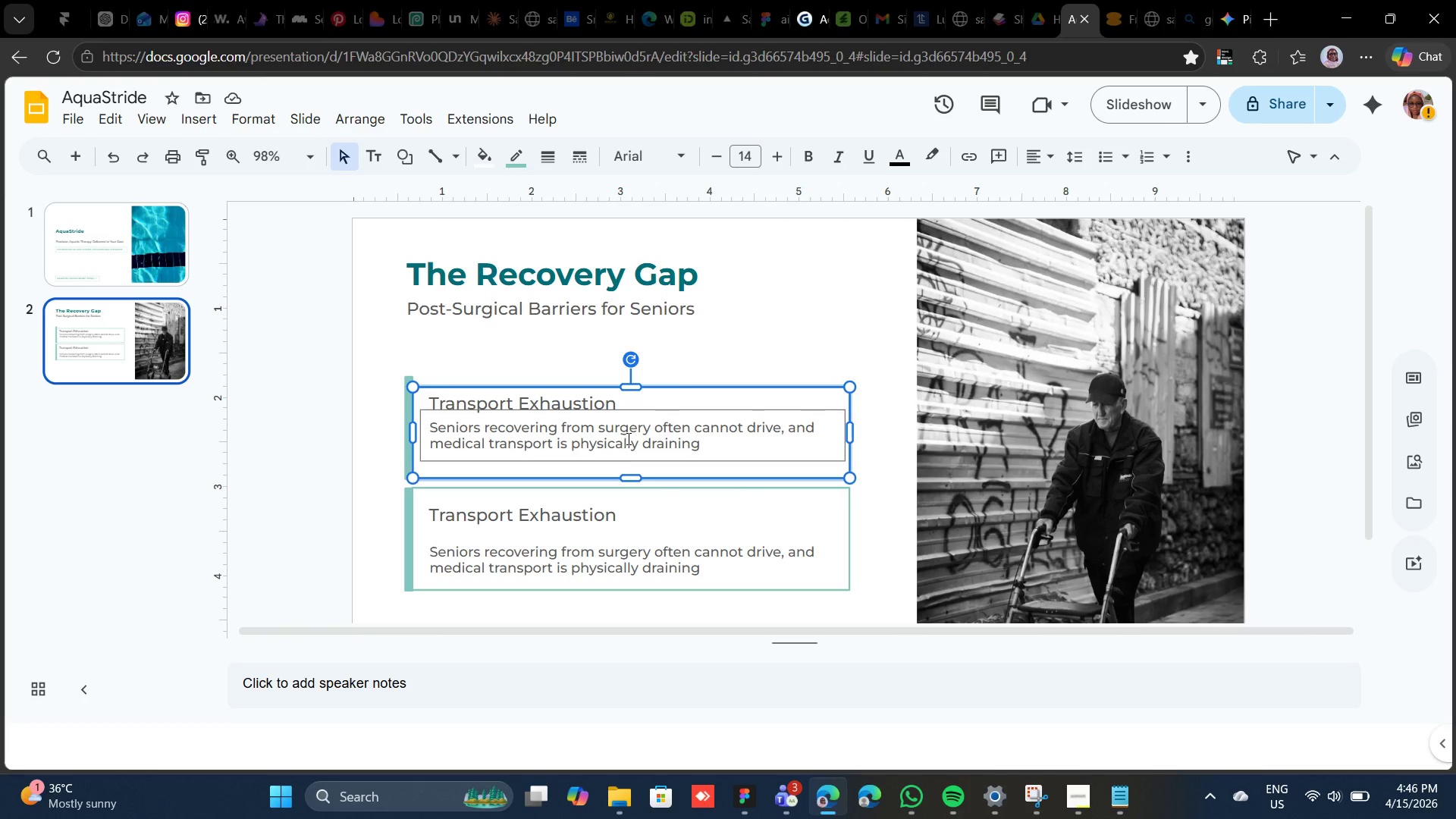 
hold_key(key=ShiftLeft, duration=0.64)
 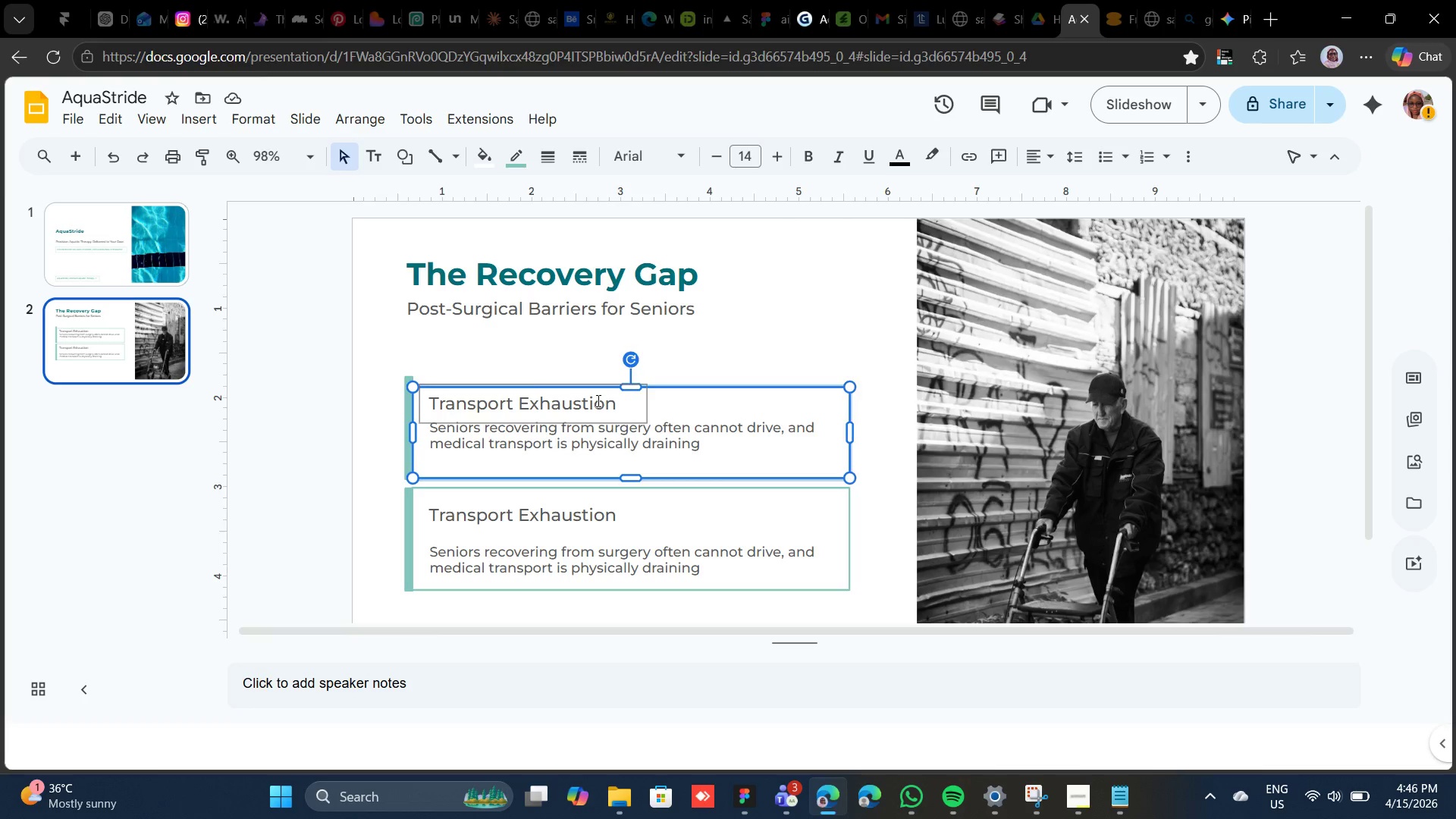 
left_click([597, 400])
 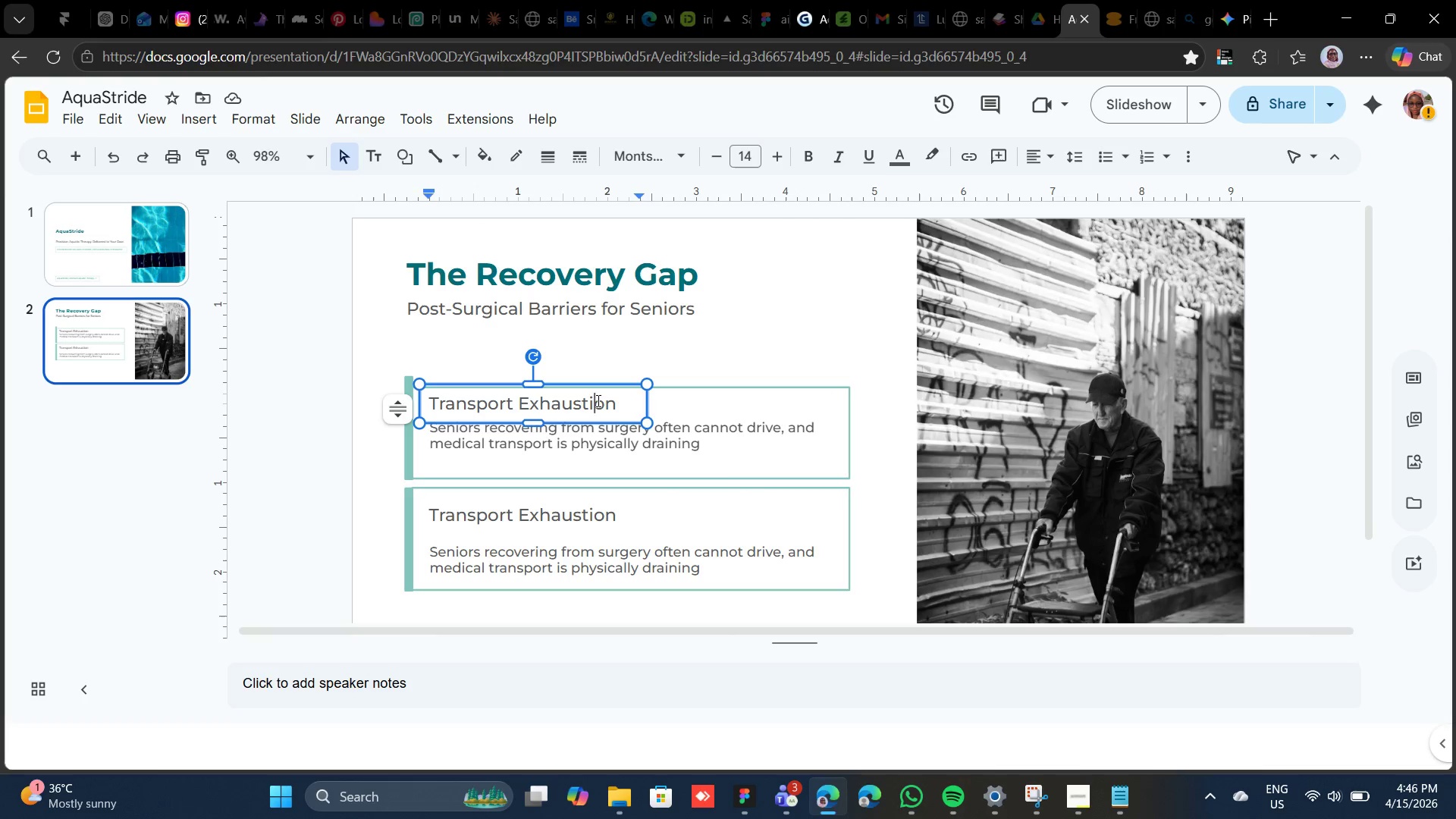 
hold_key(key=ShiftLeft, duration=1.59)
left_click([619, 429])
 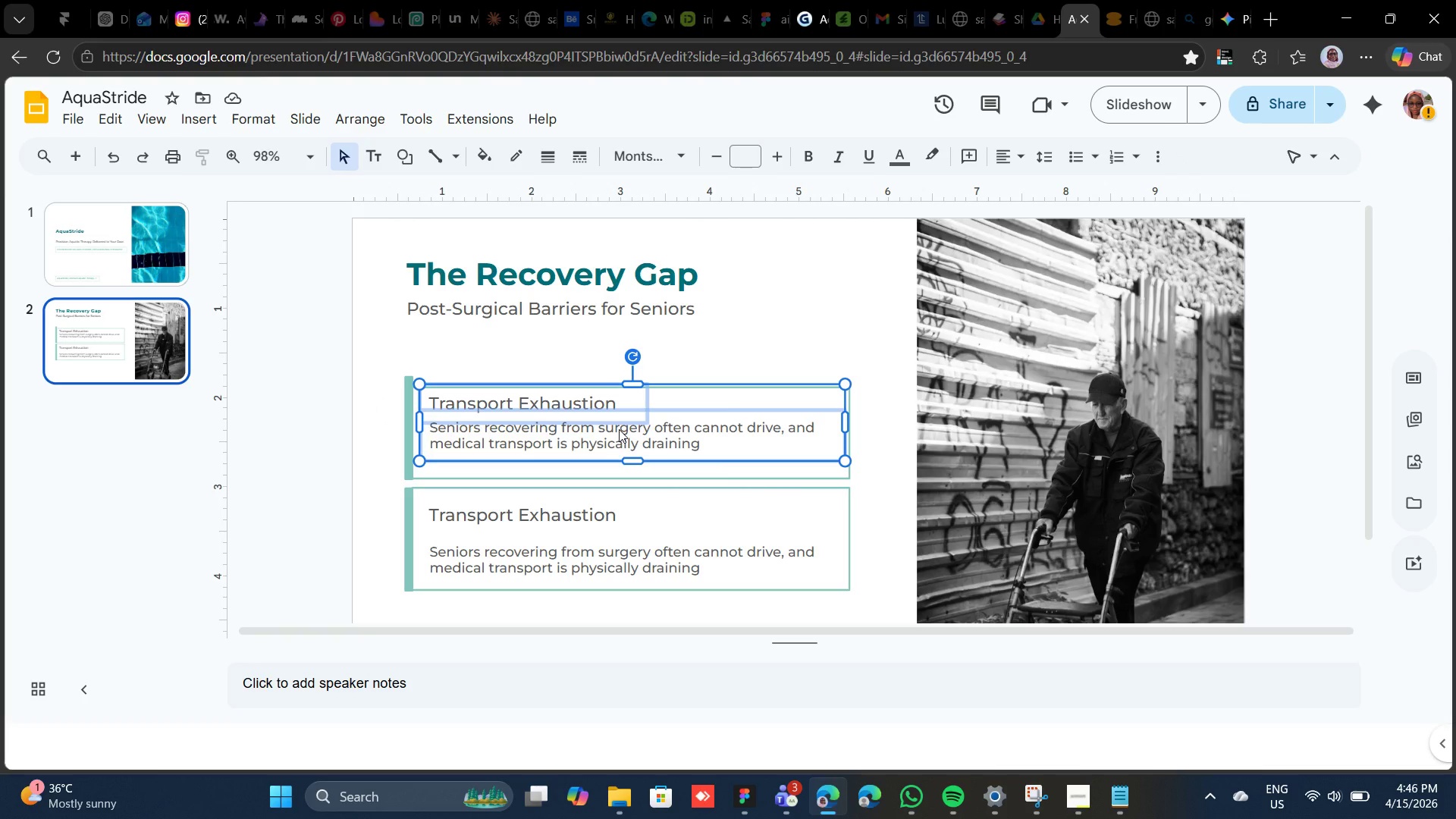 
key(ArrowDown)
 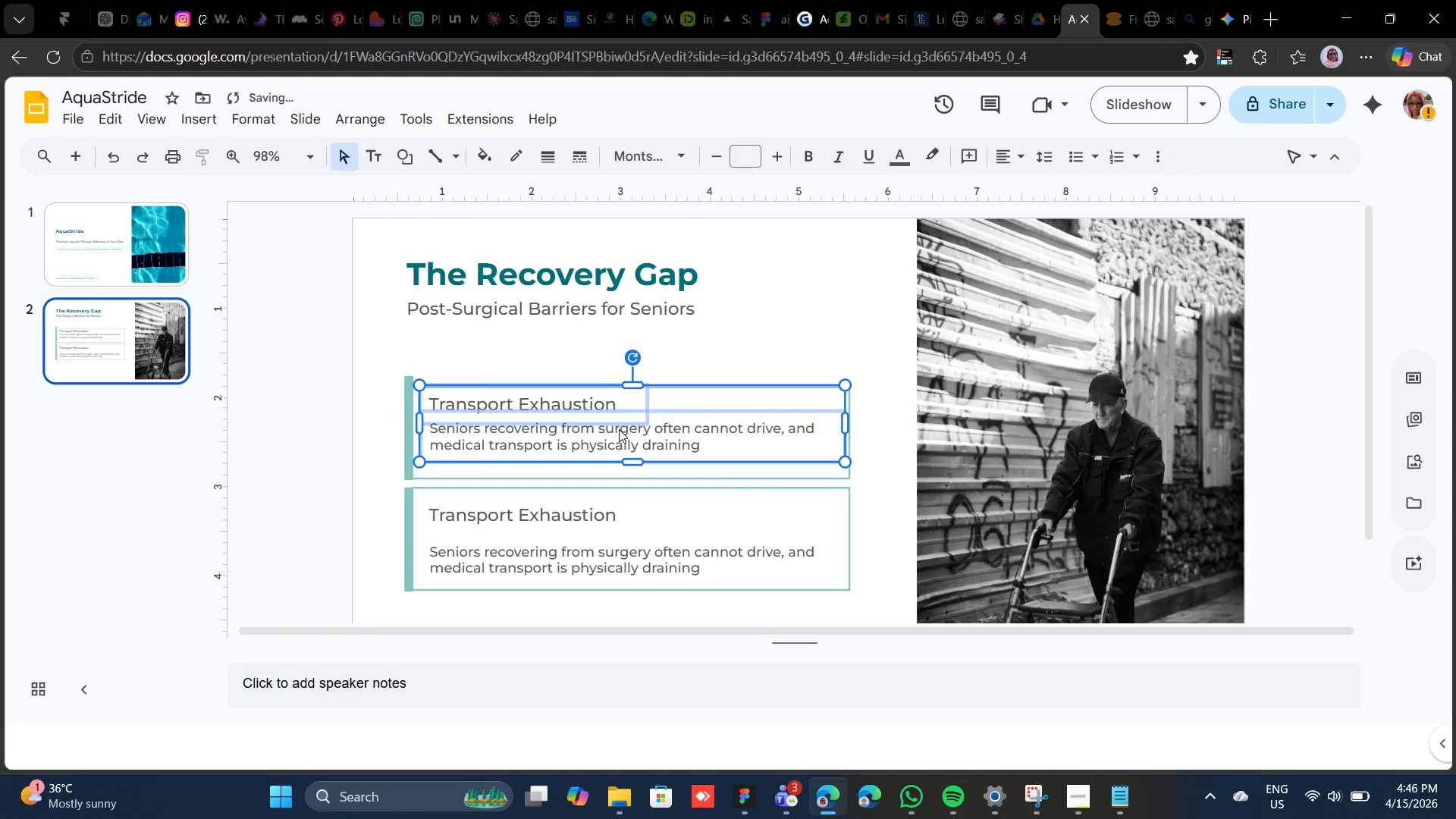 
key(ArrowDown)
 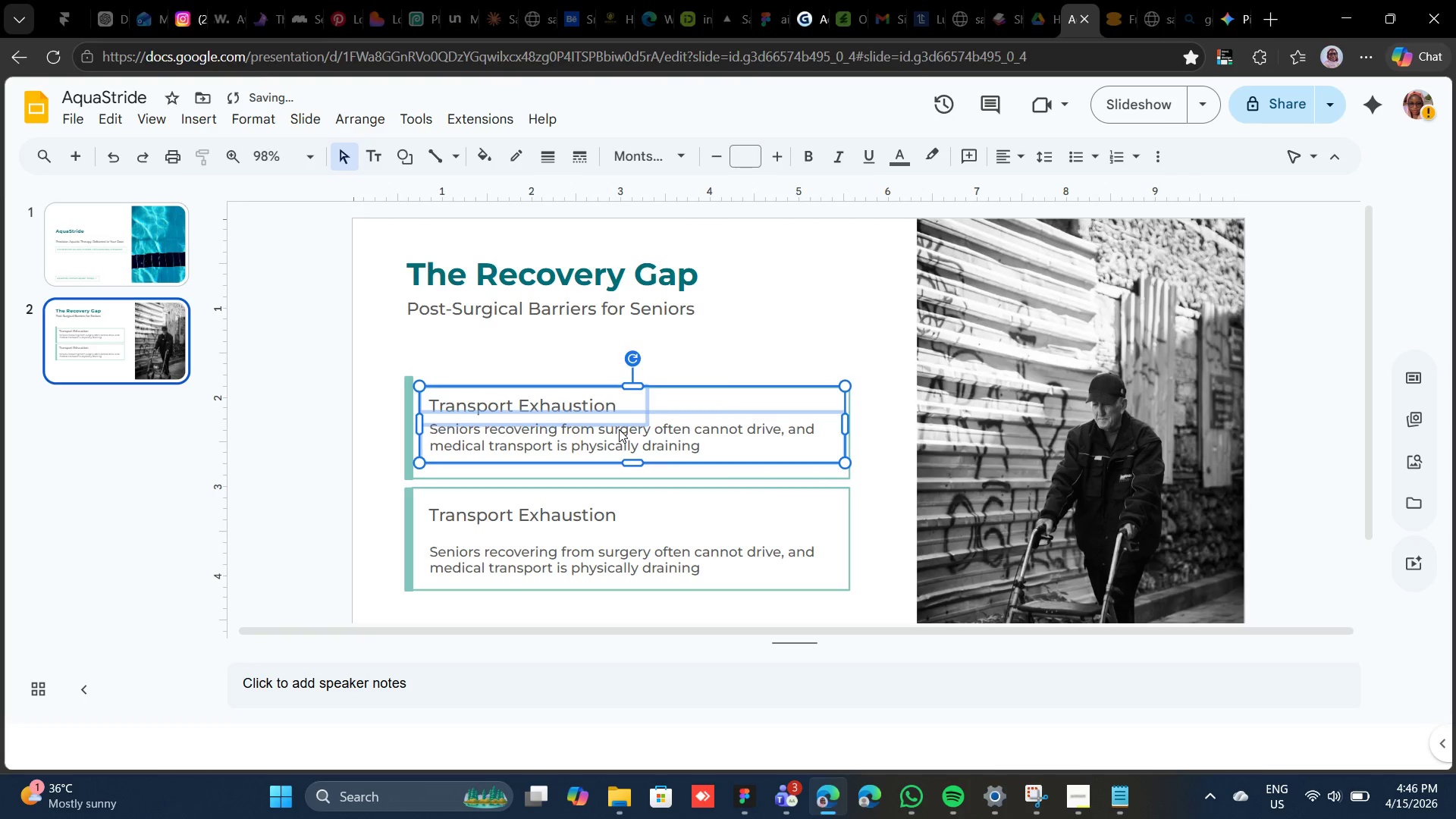 
key(ArrowDown)
 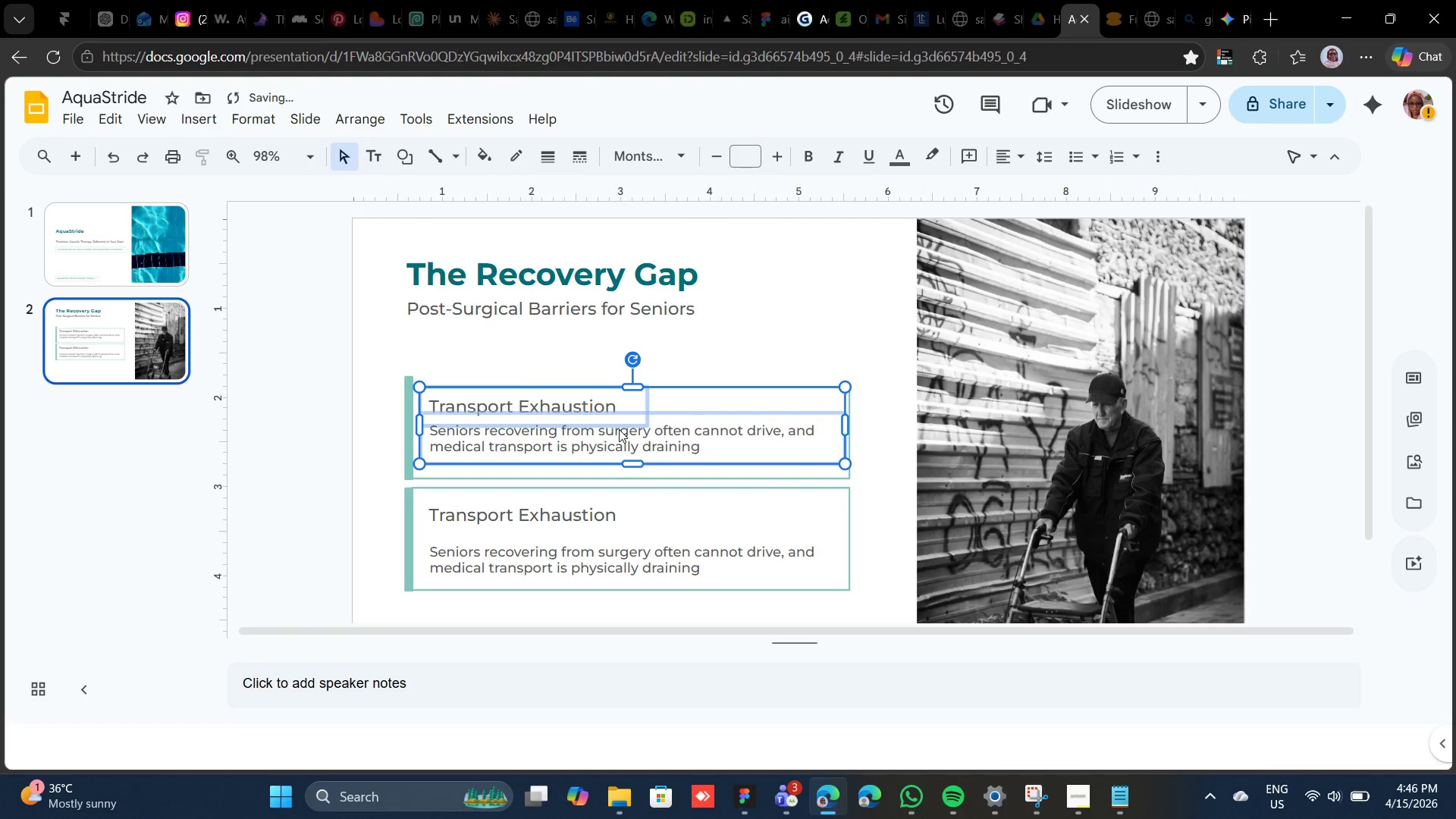 
key(ArrowDown)
 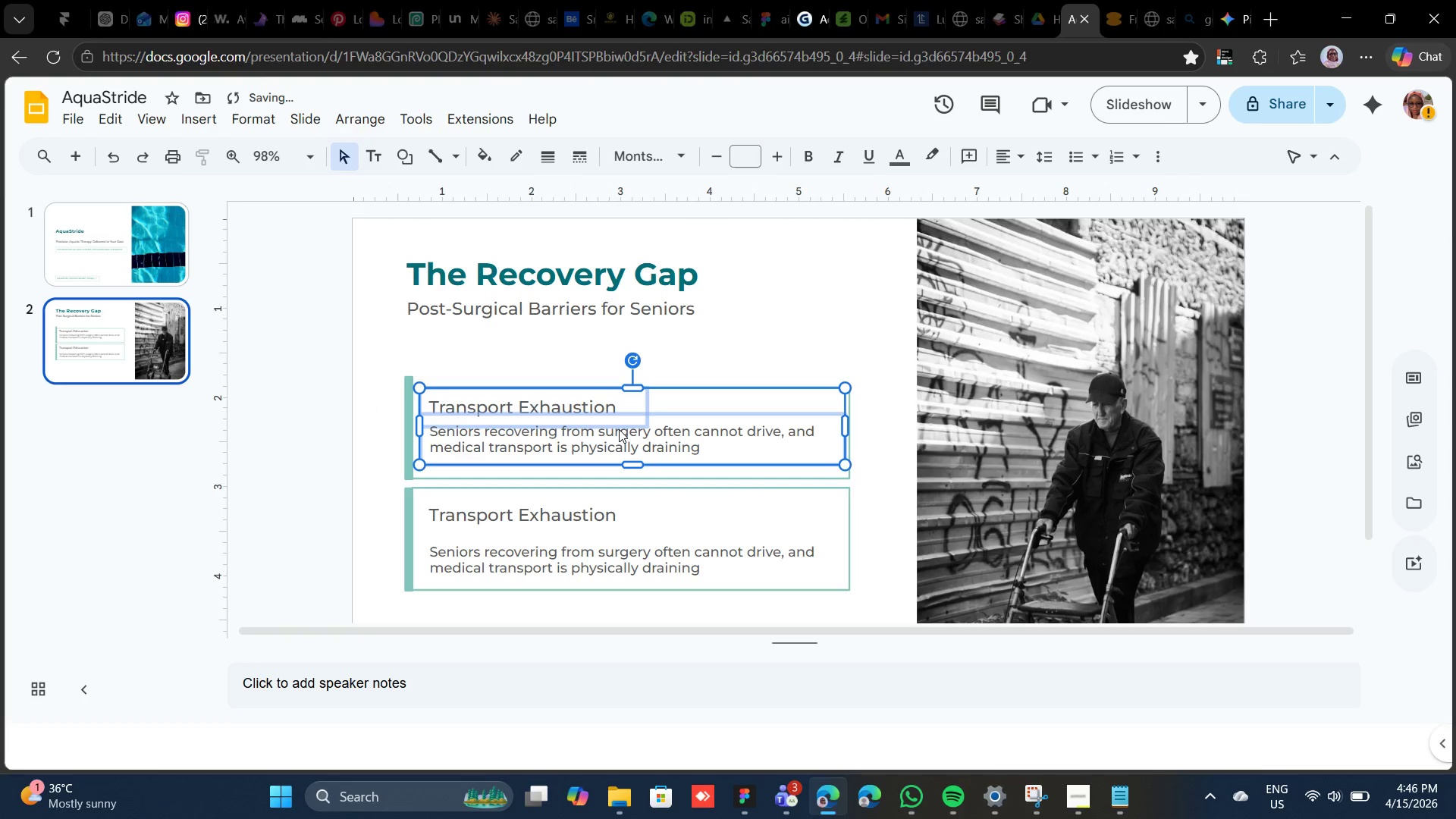 
key(ArrowDown)
 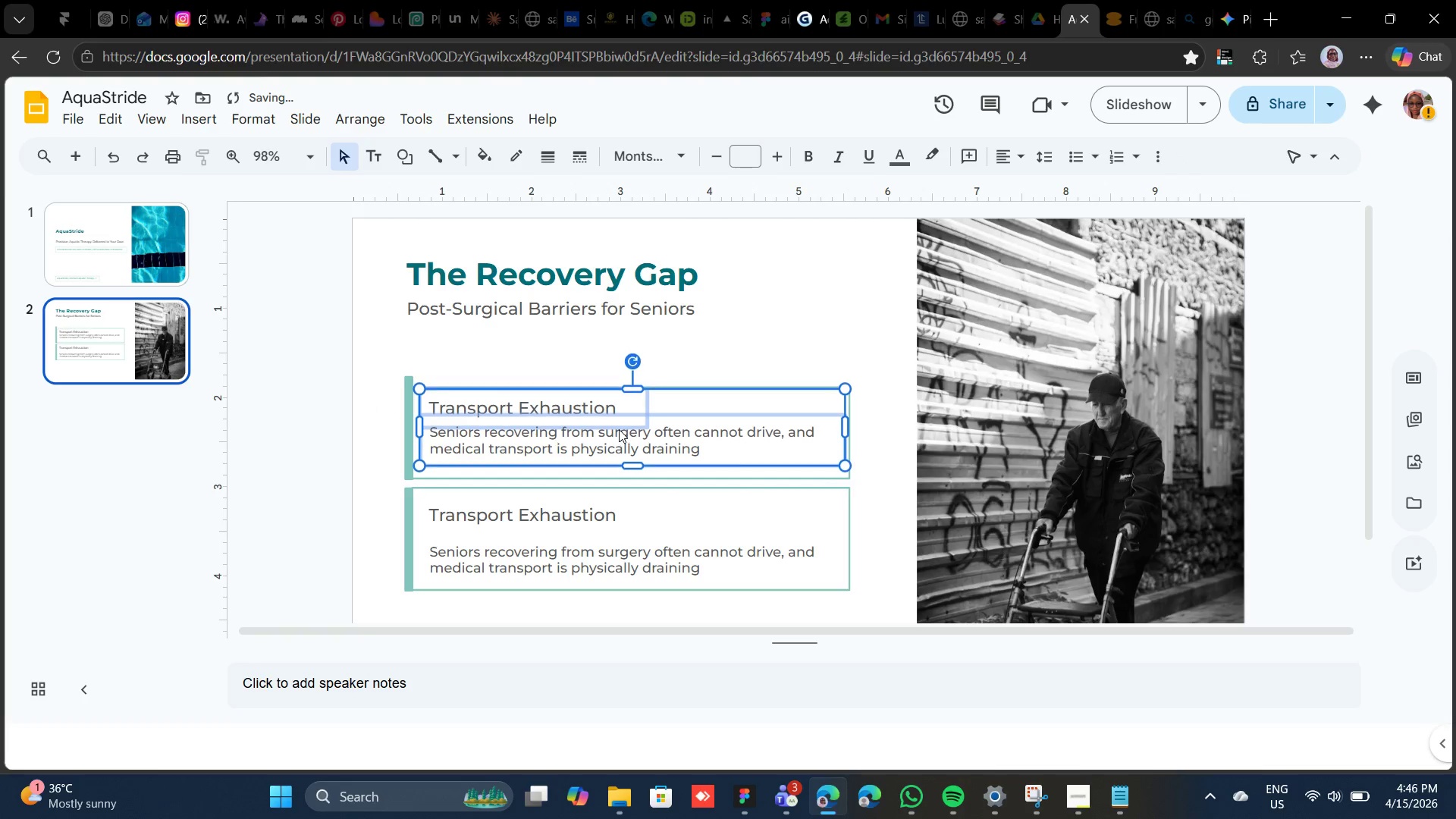 
key(ArrowDown)
 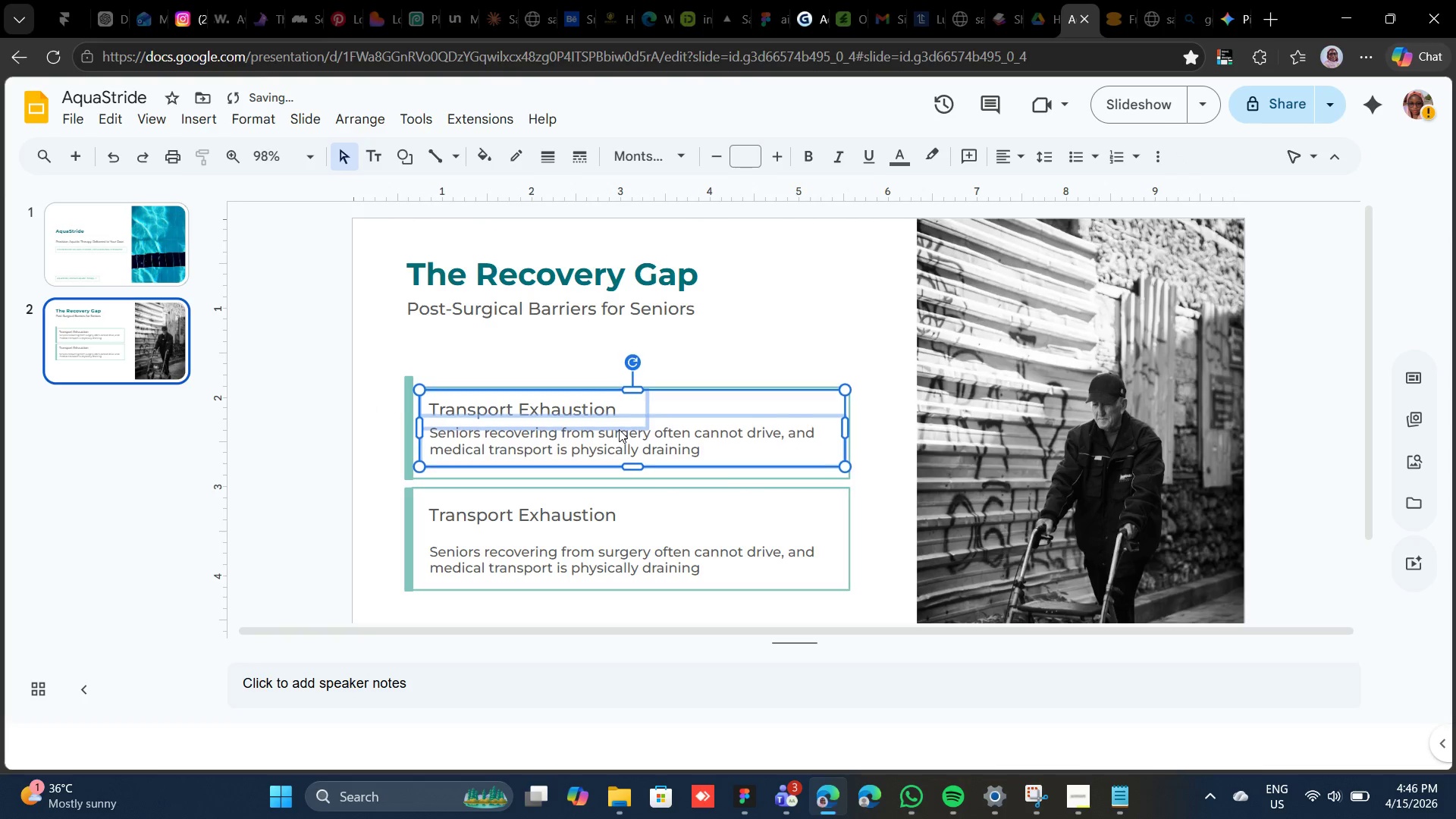 
key(ArrowDown)
 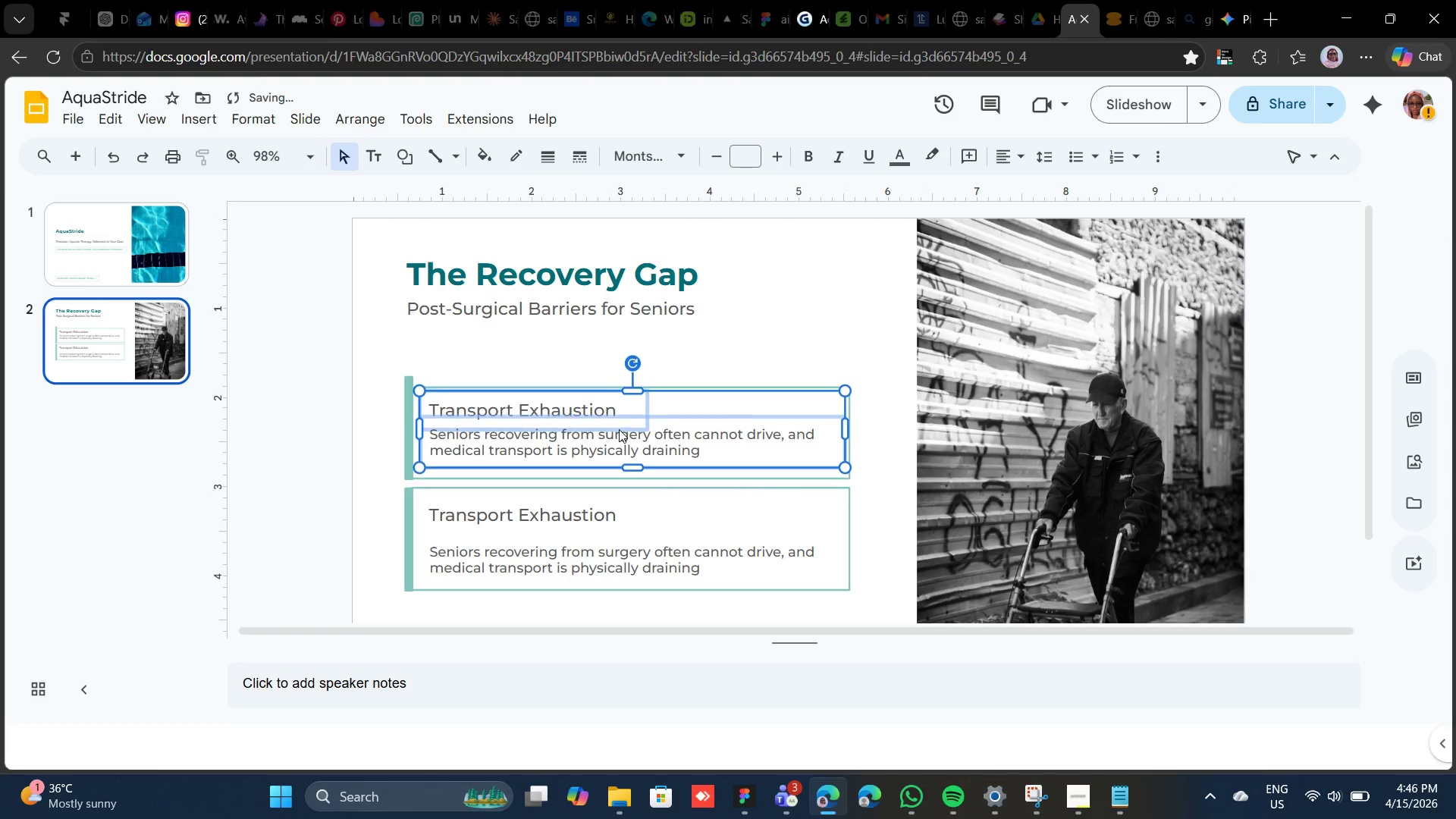 
key(ArrowDown)
 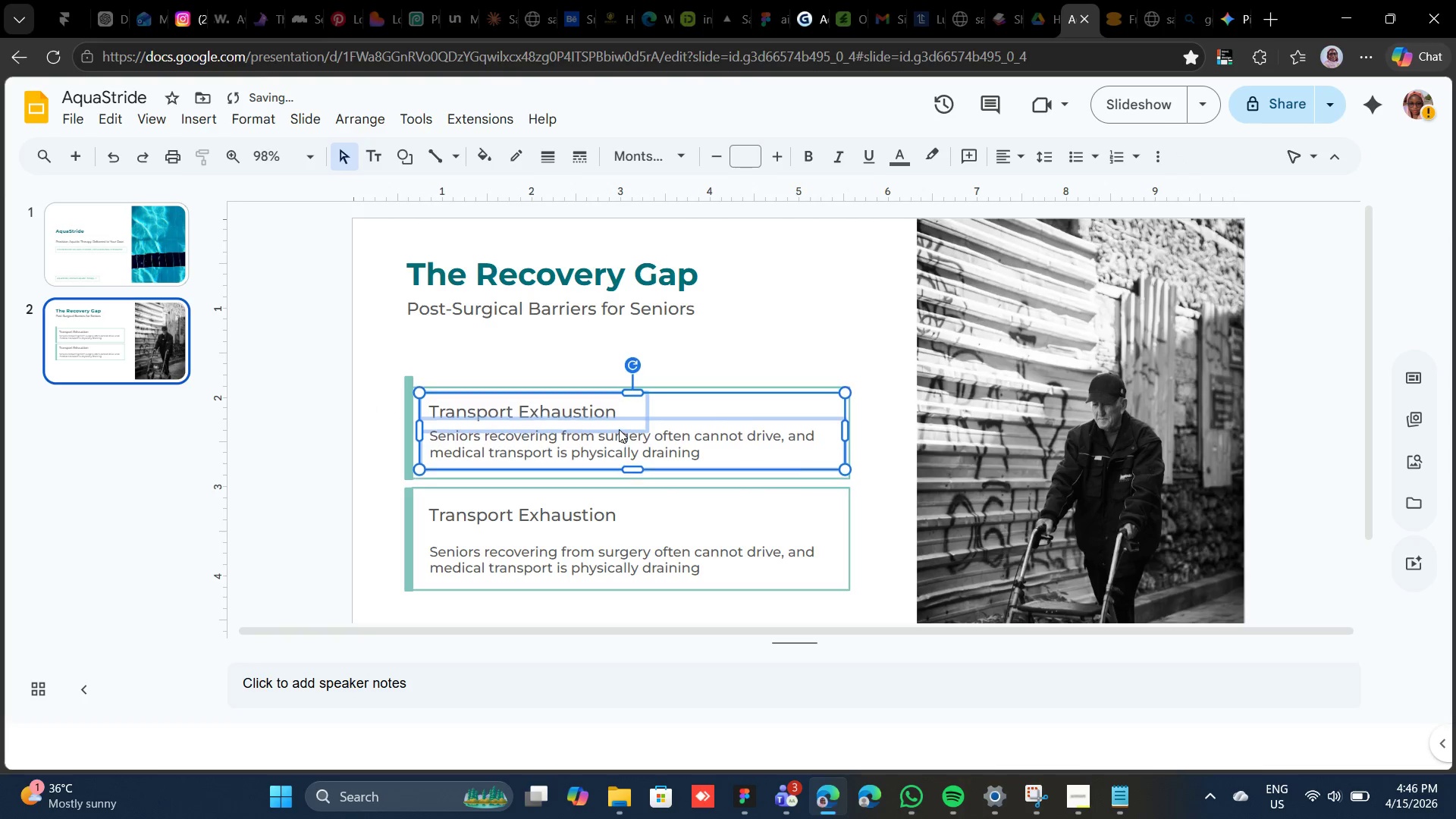 
key(ArrowDown)
 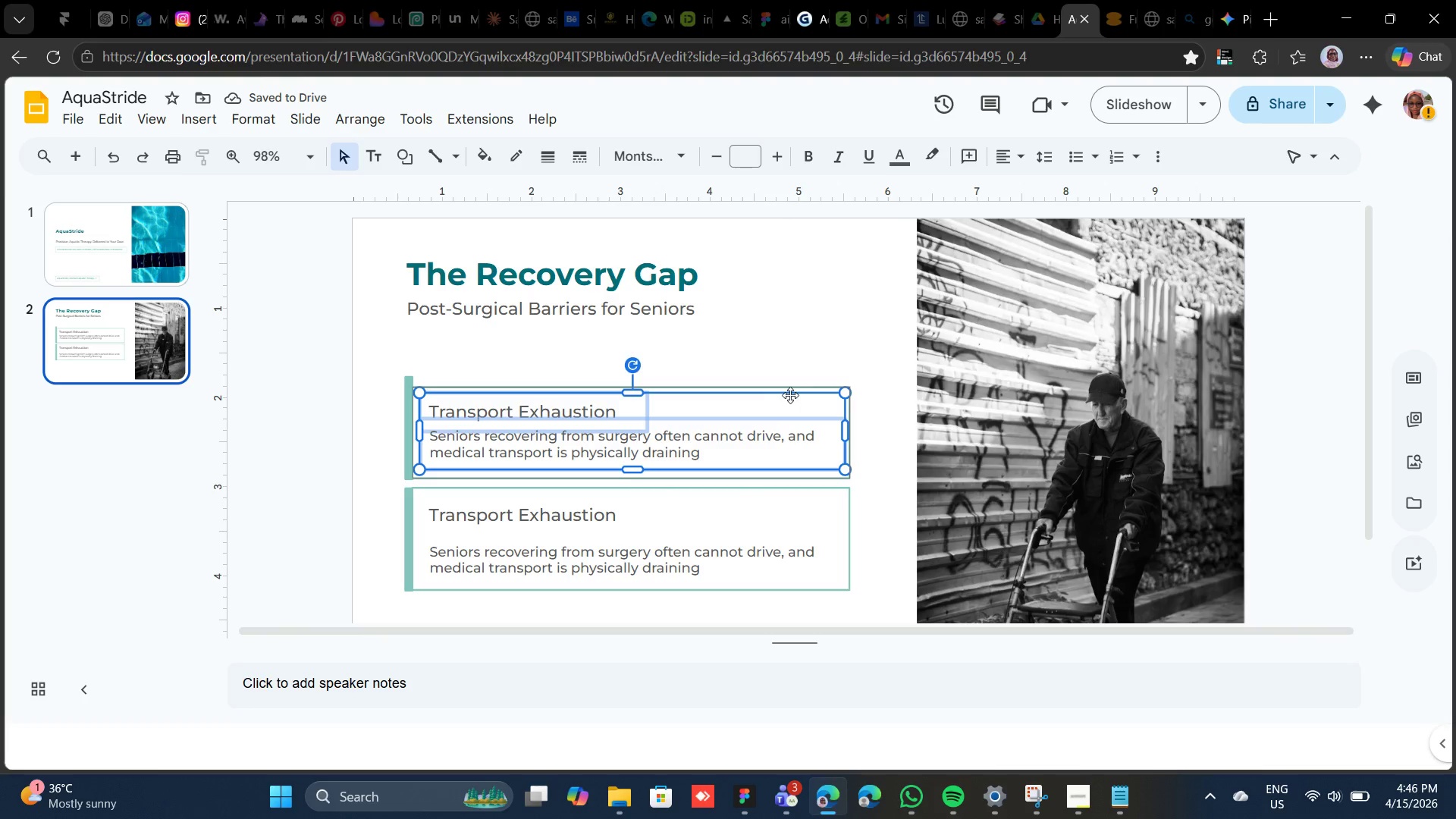 
left_click([752, 330])
 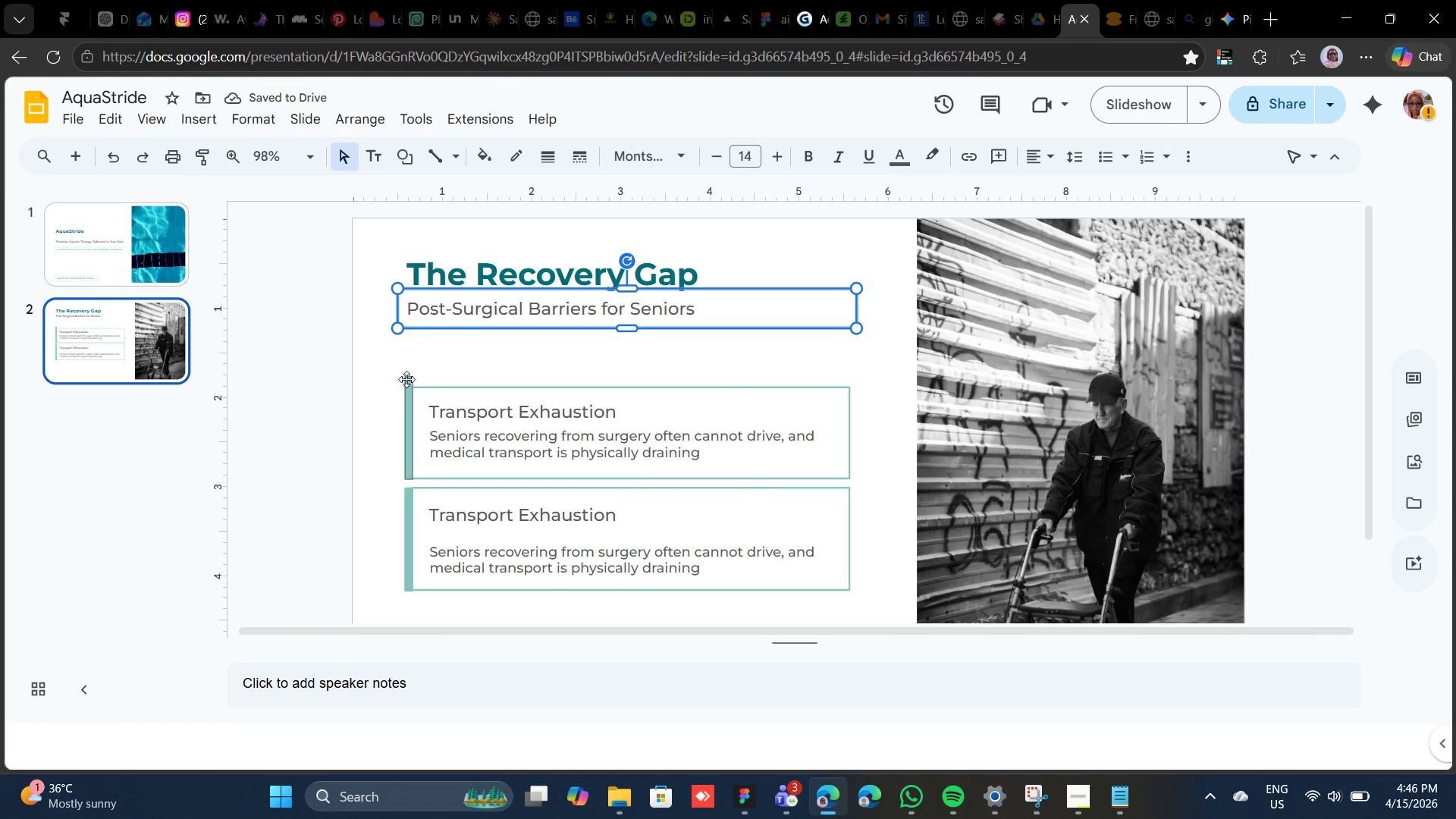 
left_click([406, 379])
 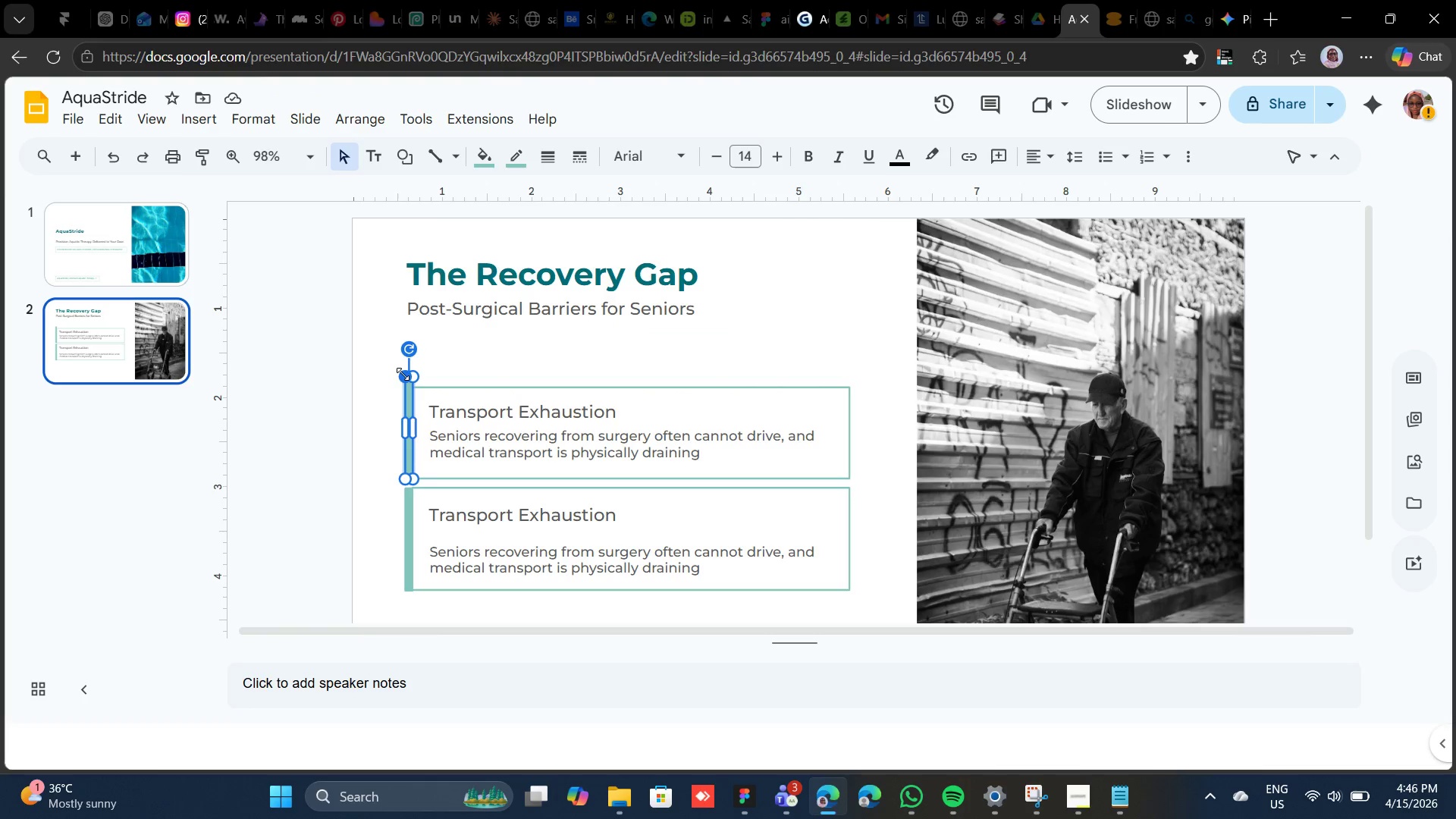 
left_click_drag(start_coordinate=[403, 374], to_coordinate=[403, 385])
 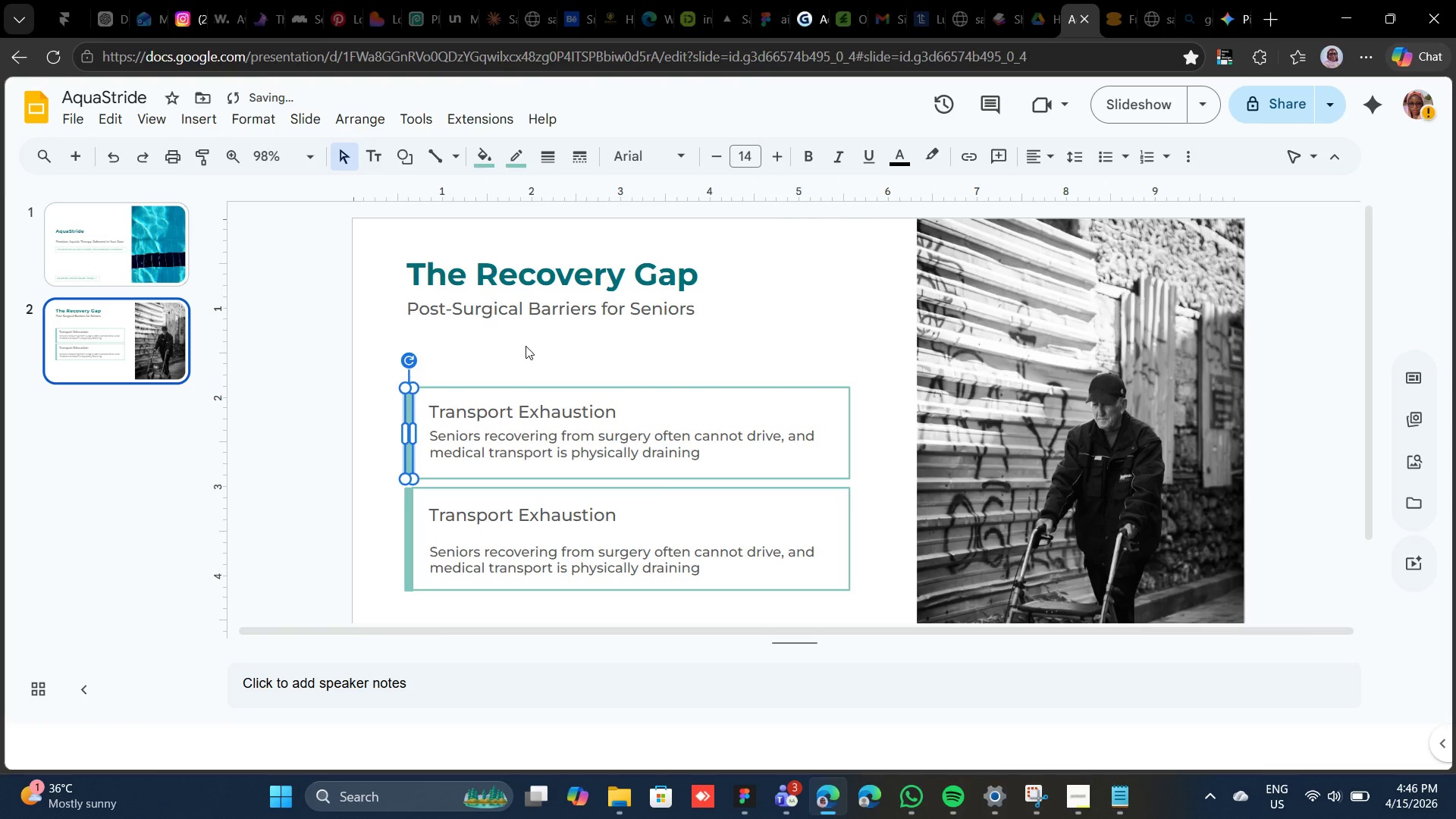 
left_click([526, 346])
 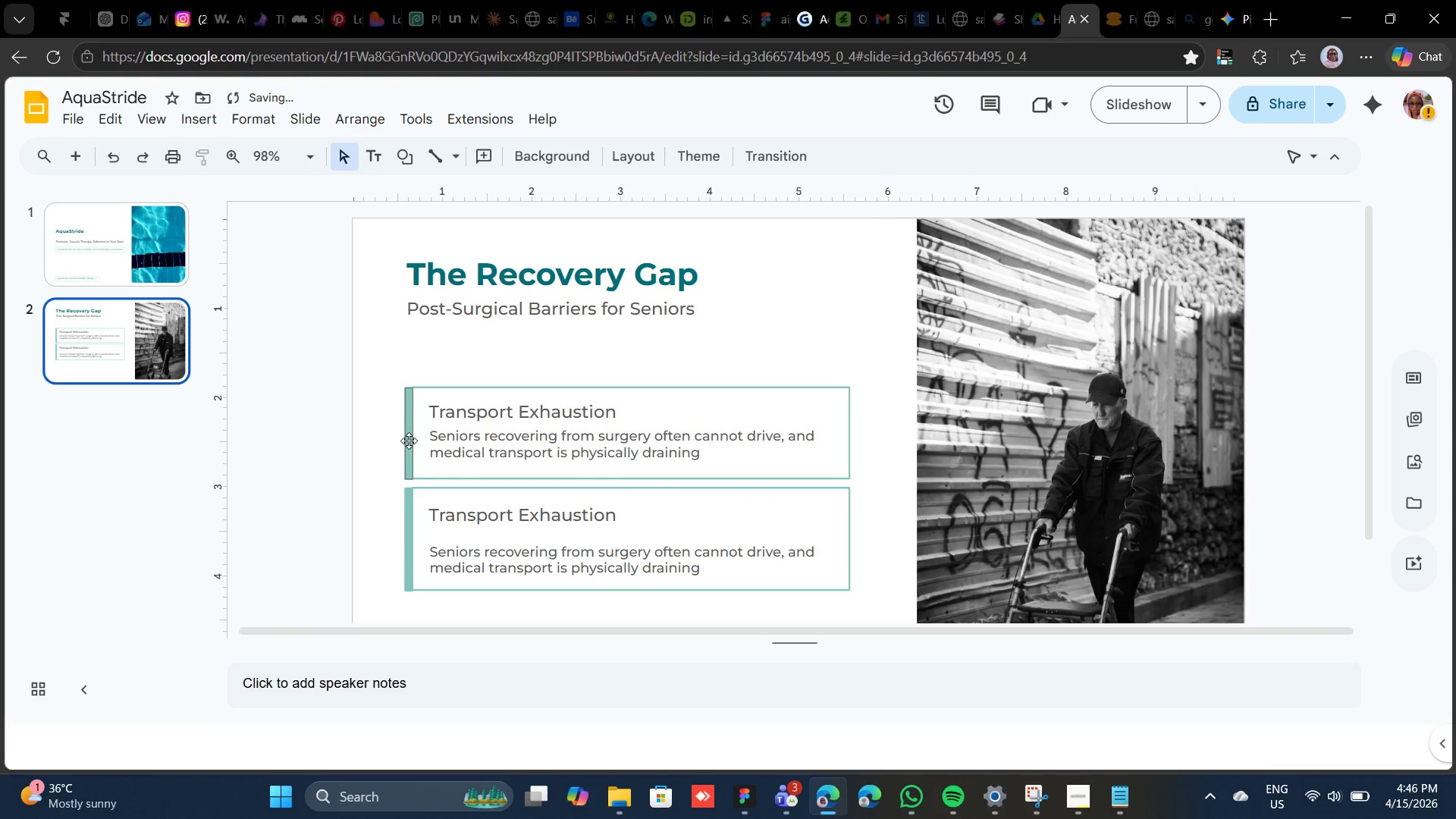 
left_click([408, 441])
 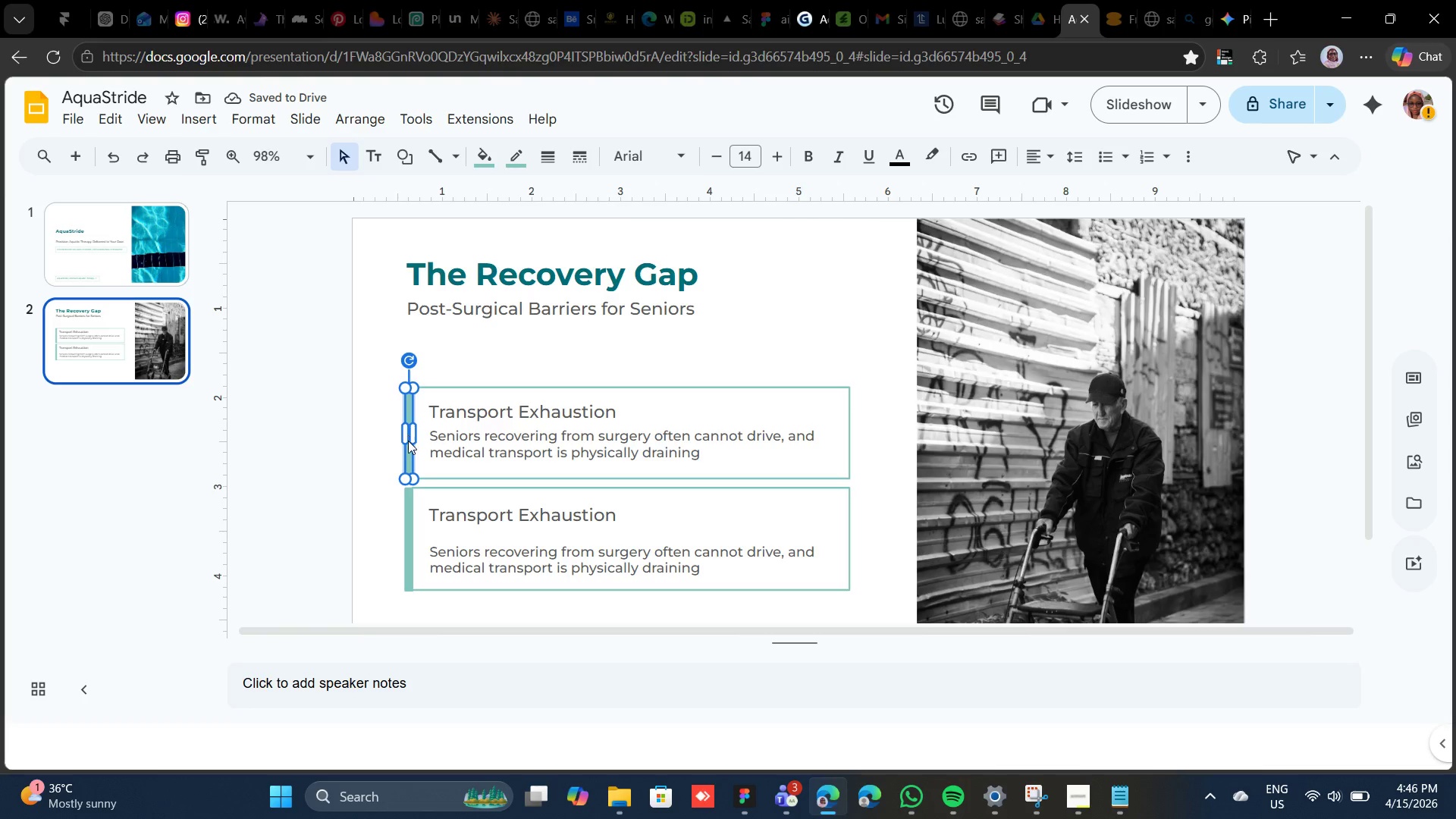 
key(ArrowUp)
 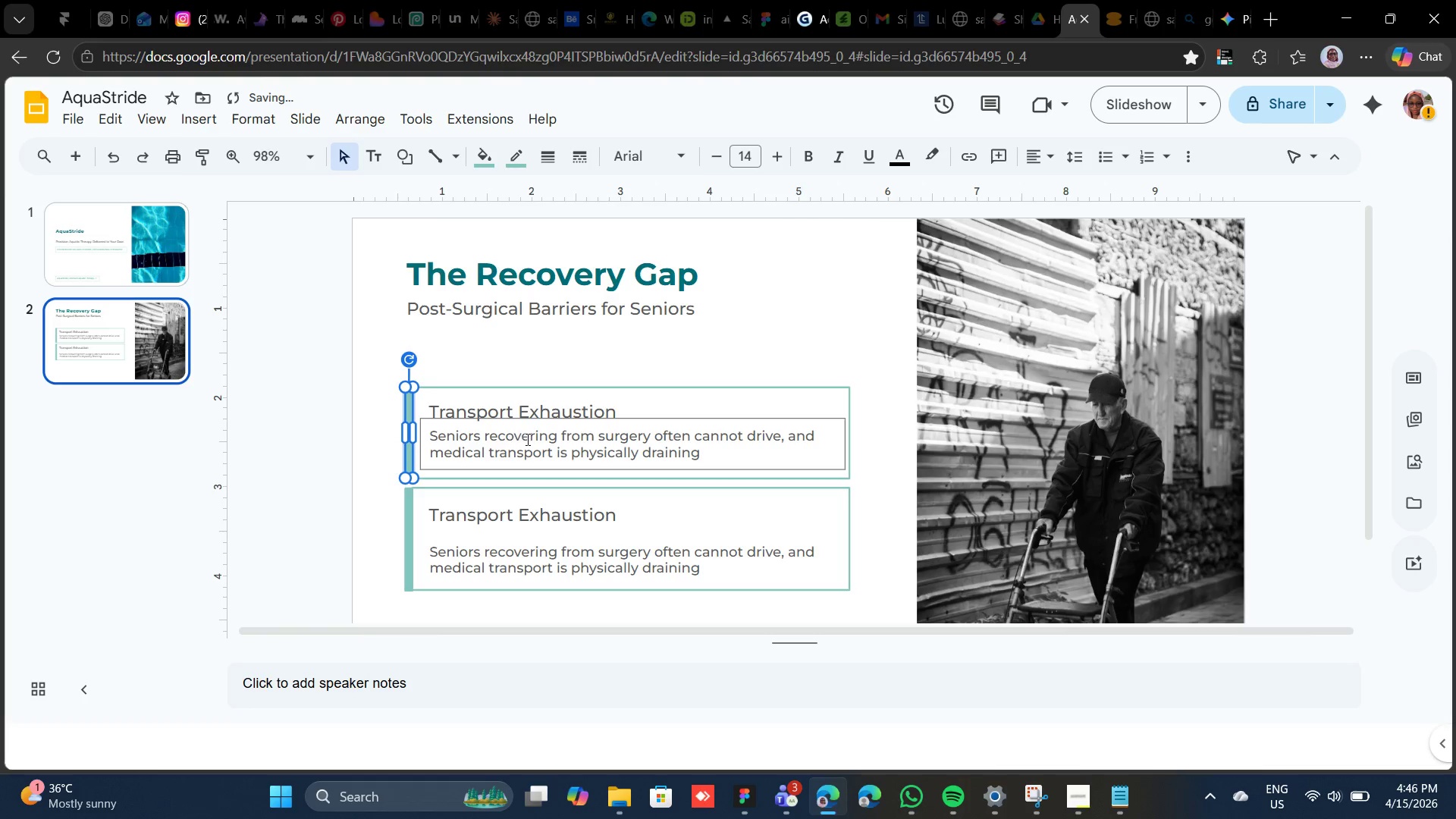 
hold_key(key=ShiftLeft, duration=3.27)
left_click([480, 407])
 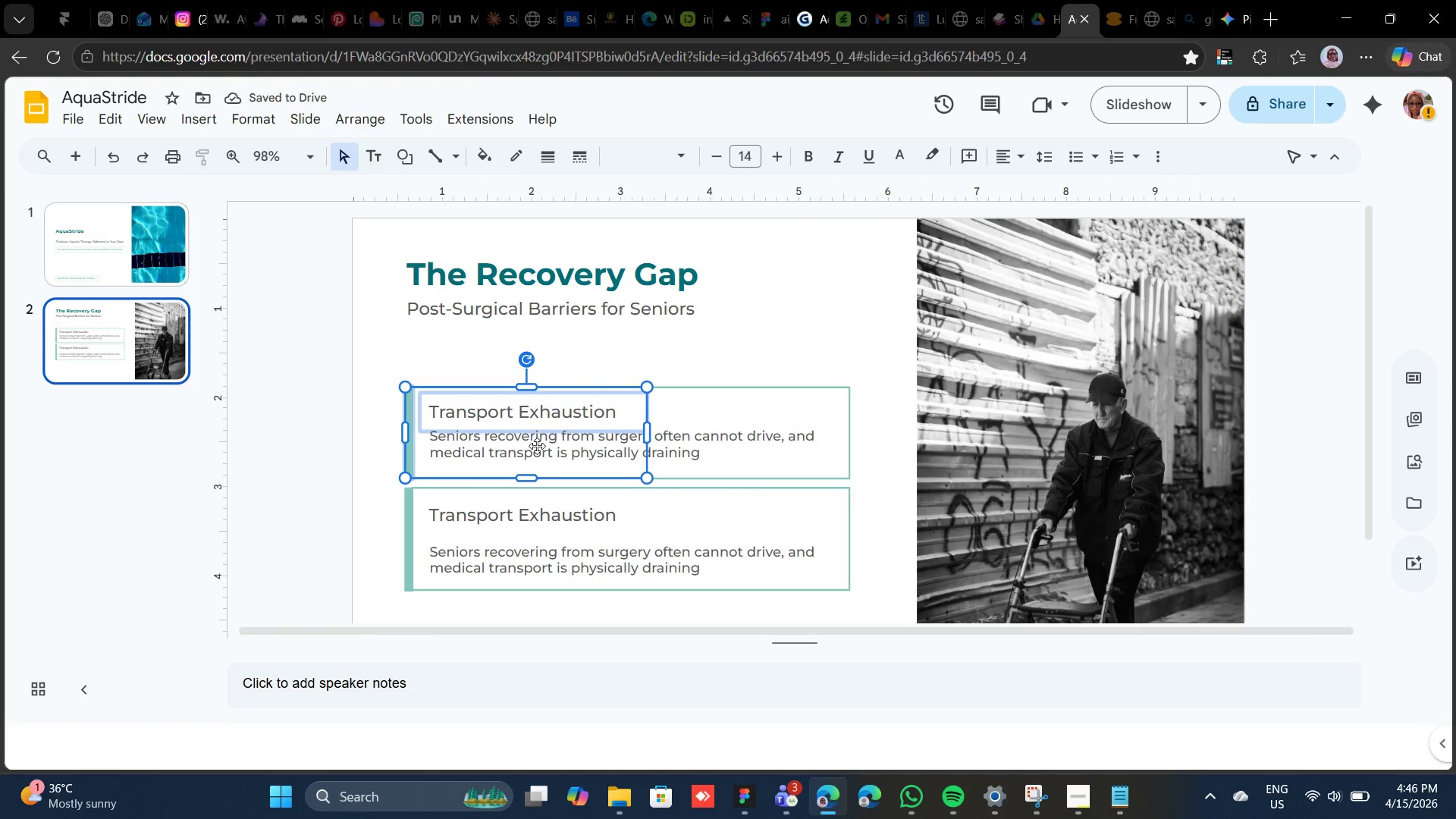 
left_click([537, 446])
 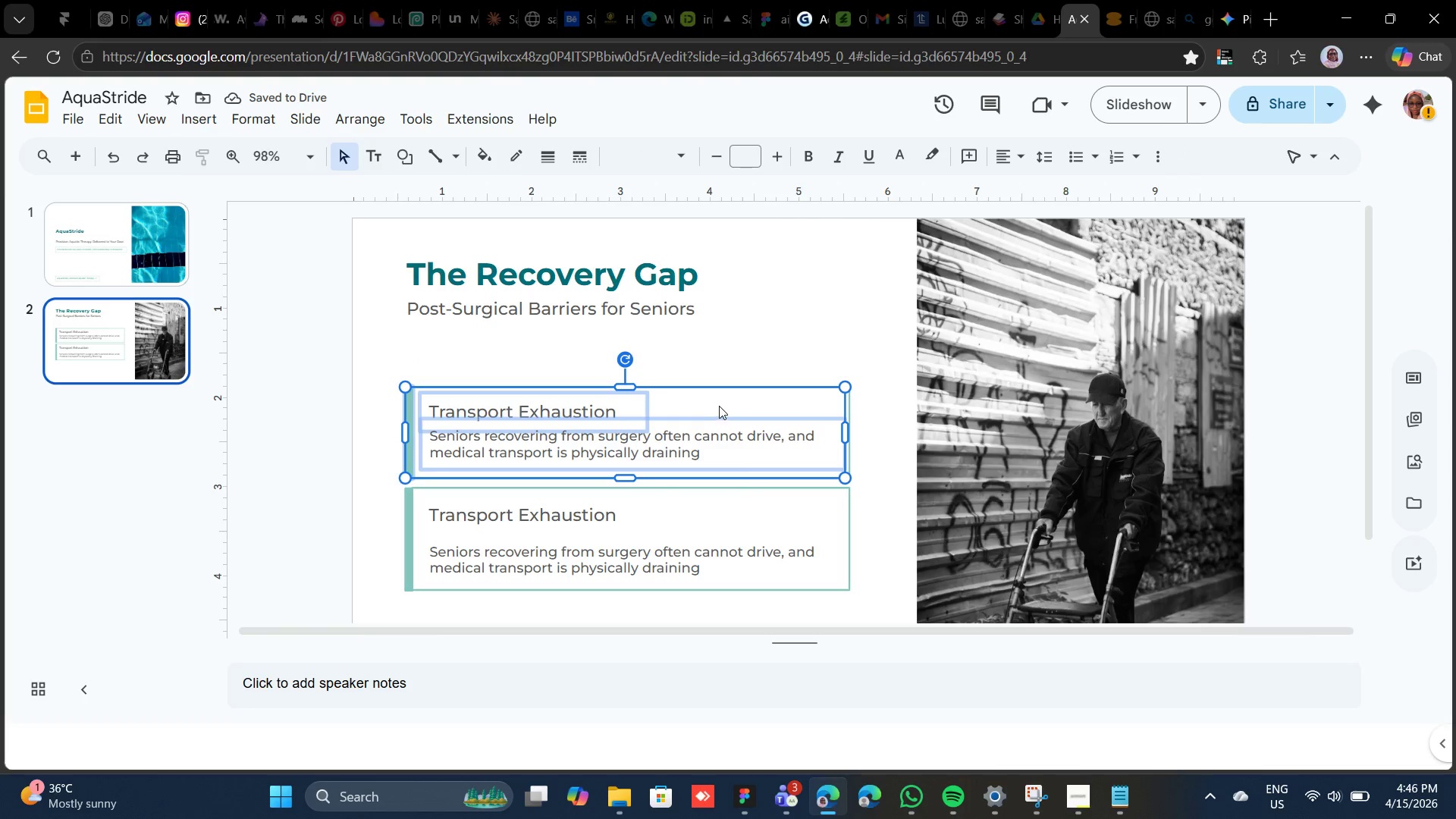 
left_click([722, 402])
 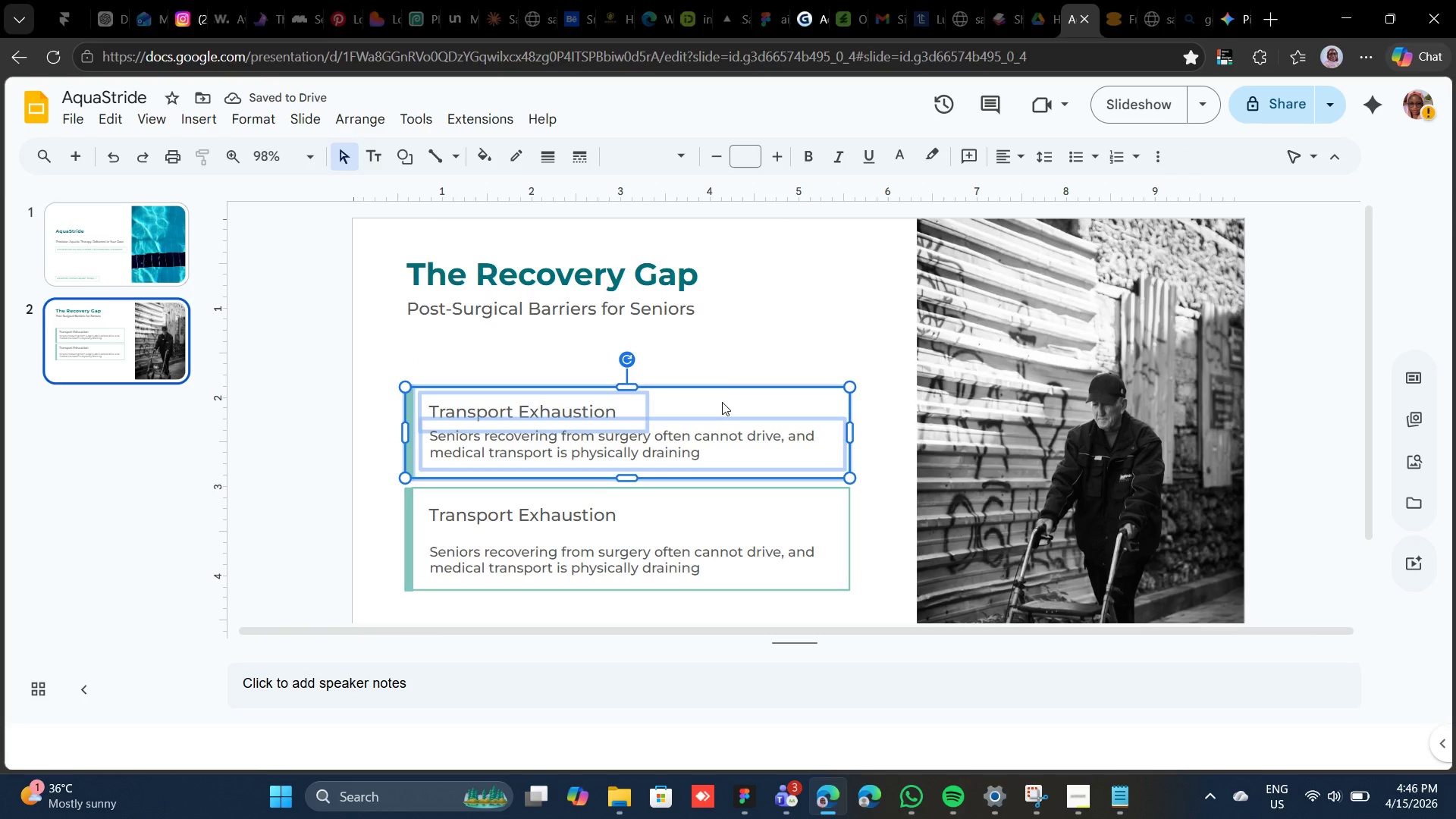 
key(ArrowUp)
 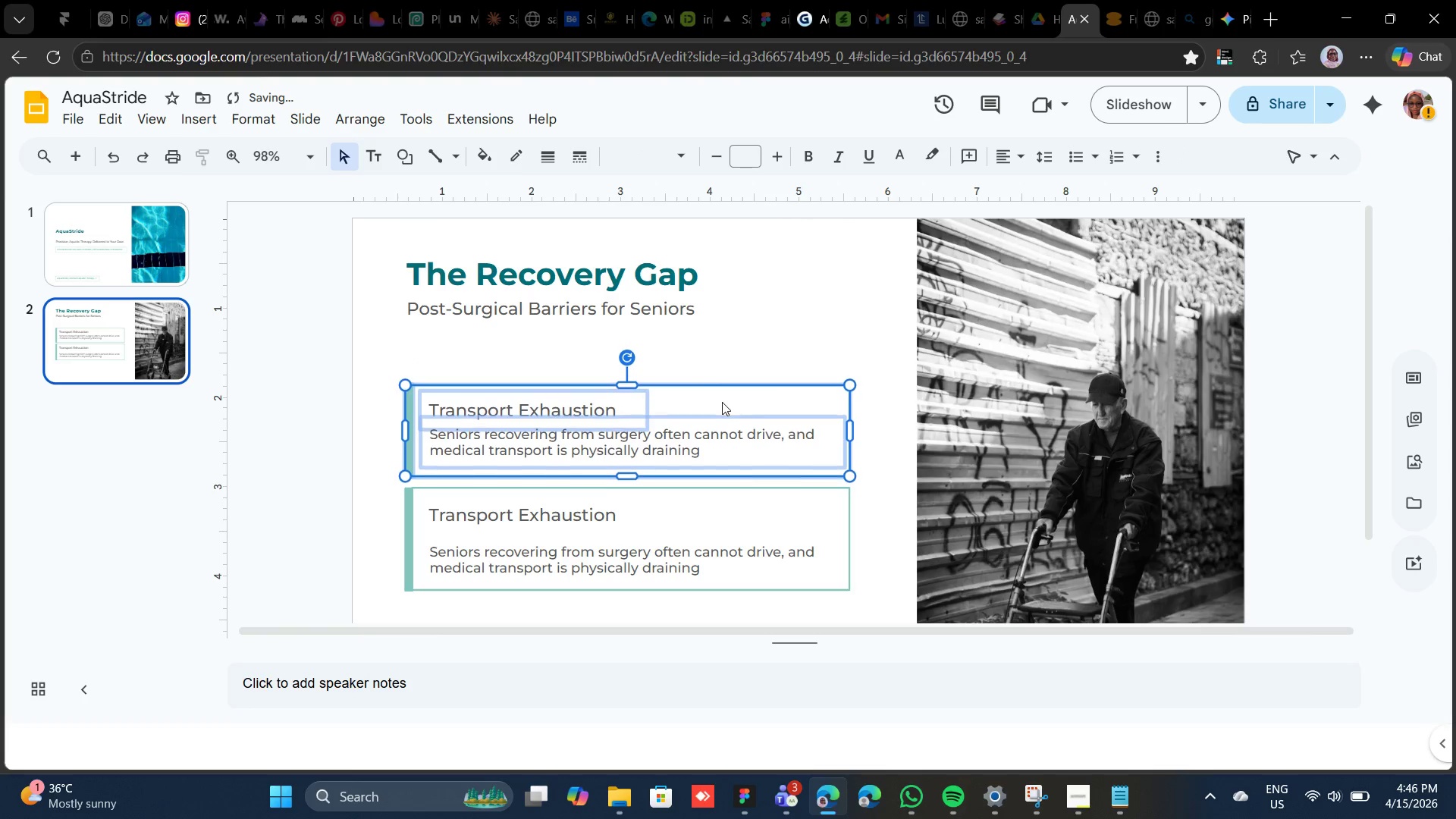 
key(ArrowUp)
 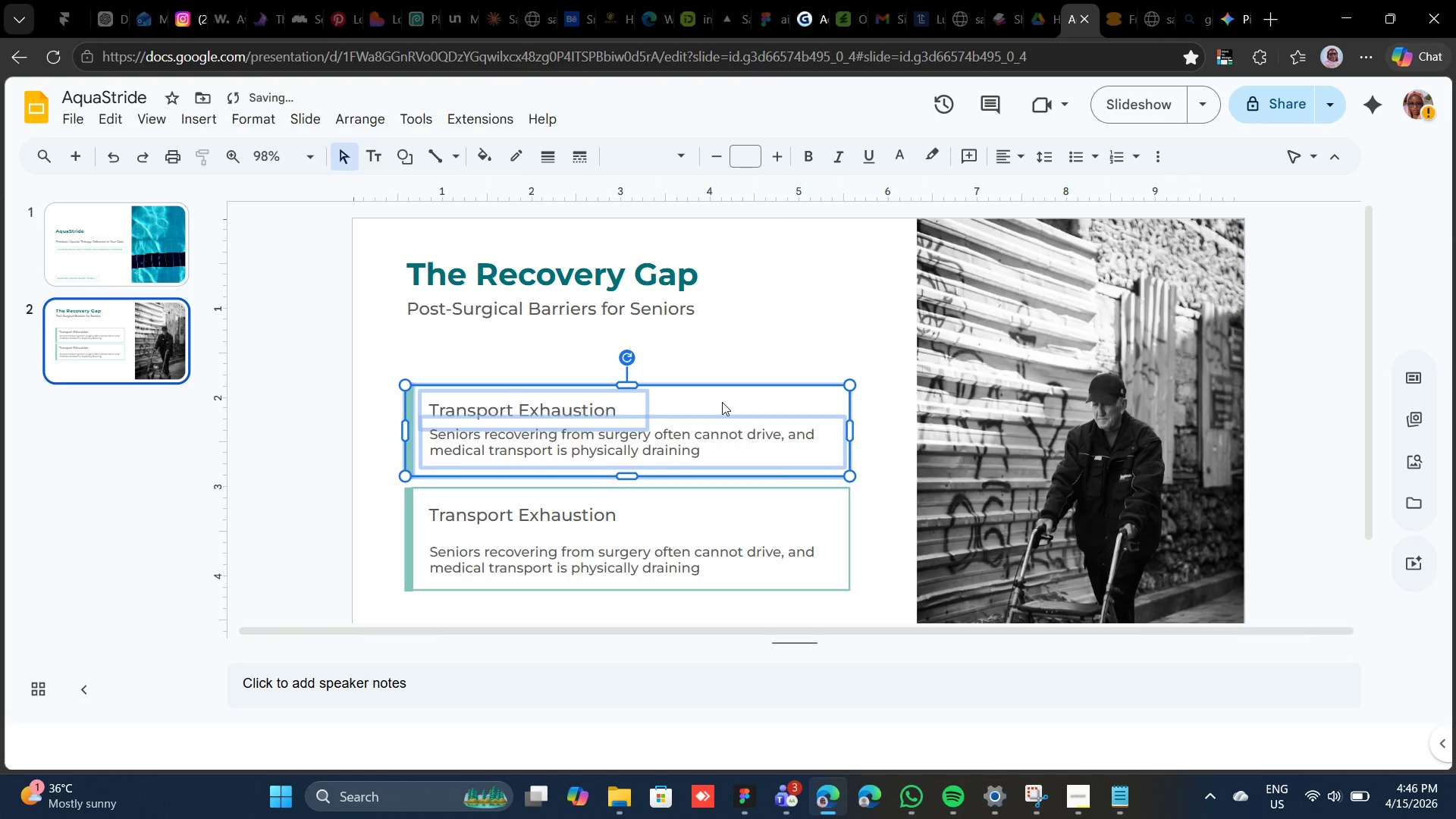 
key(ArrowUp)
 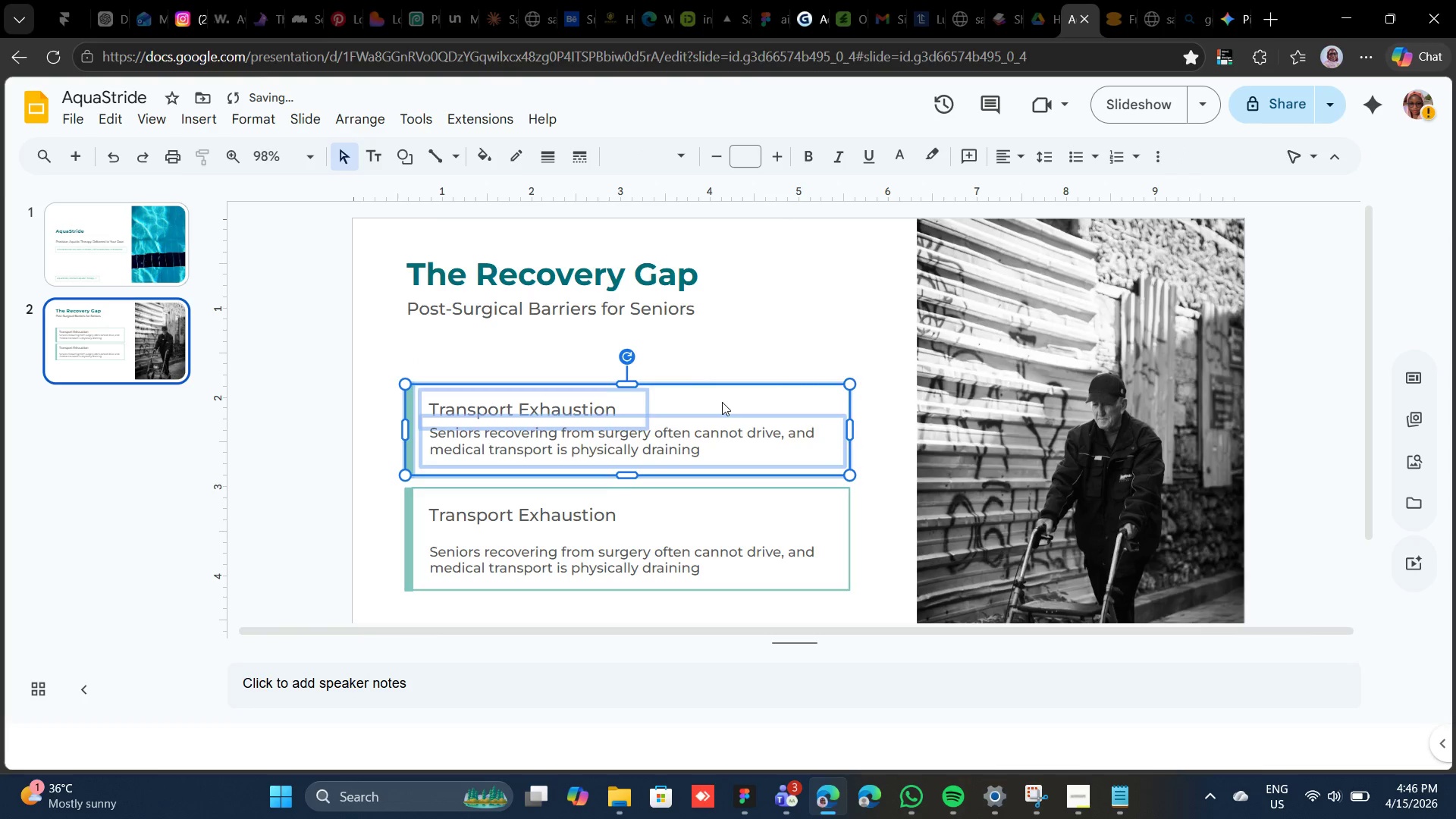 
key(ArrowUp)
 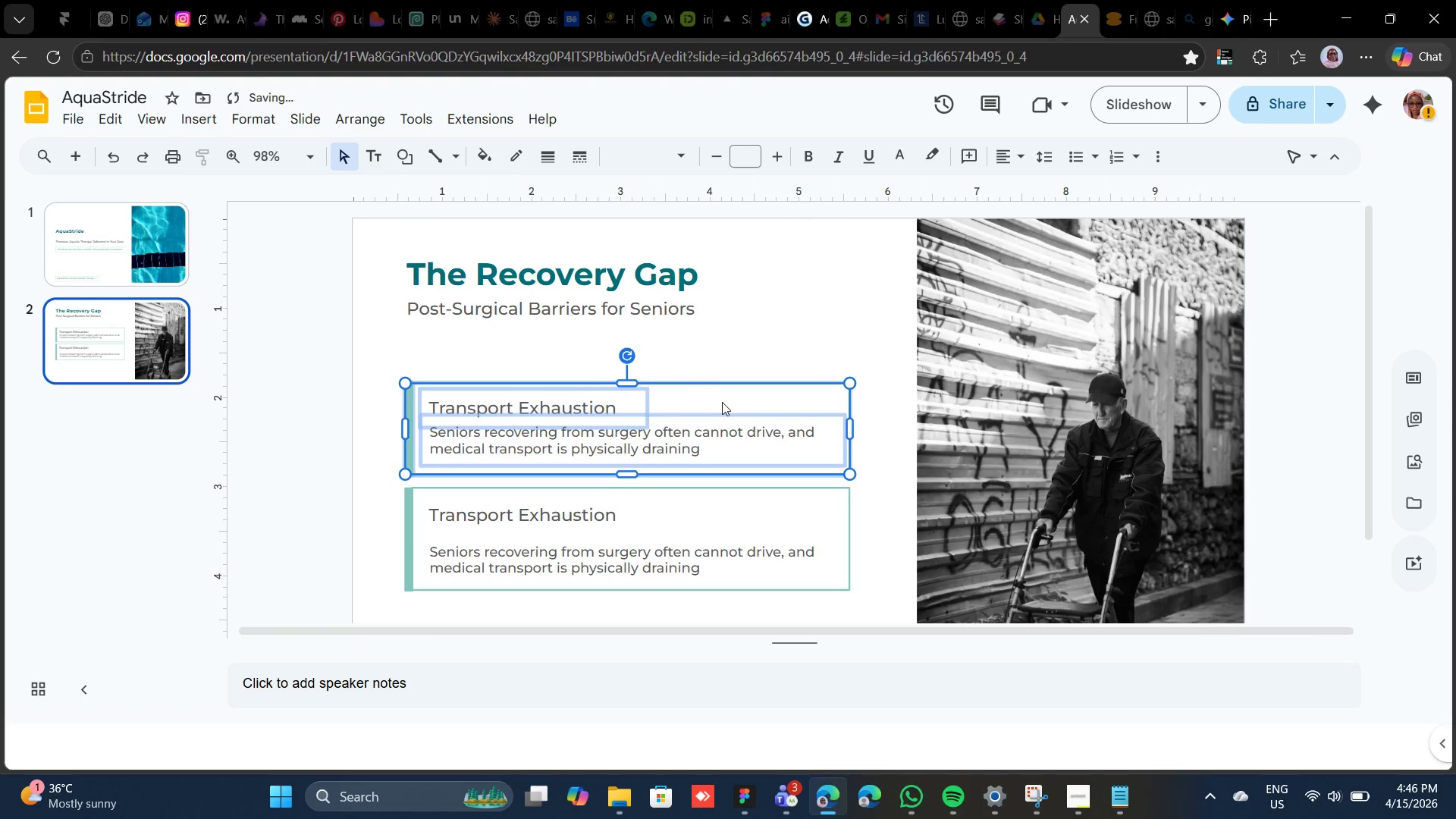 
key(ArrowUp)
 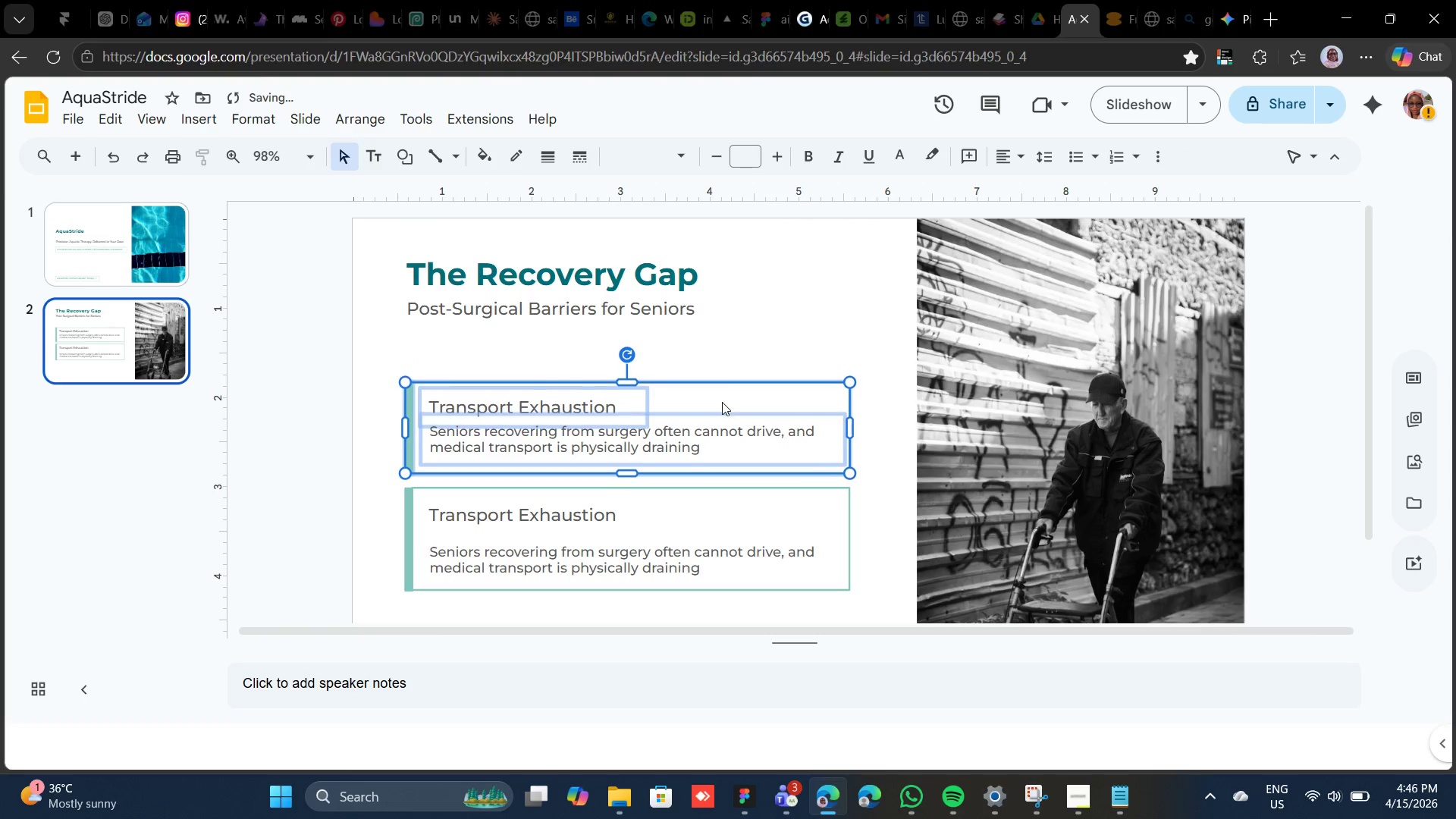 
key(ArrowUp)
 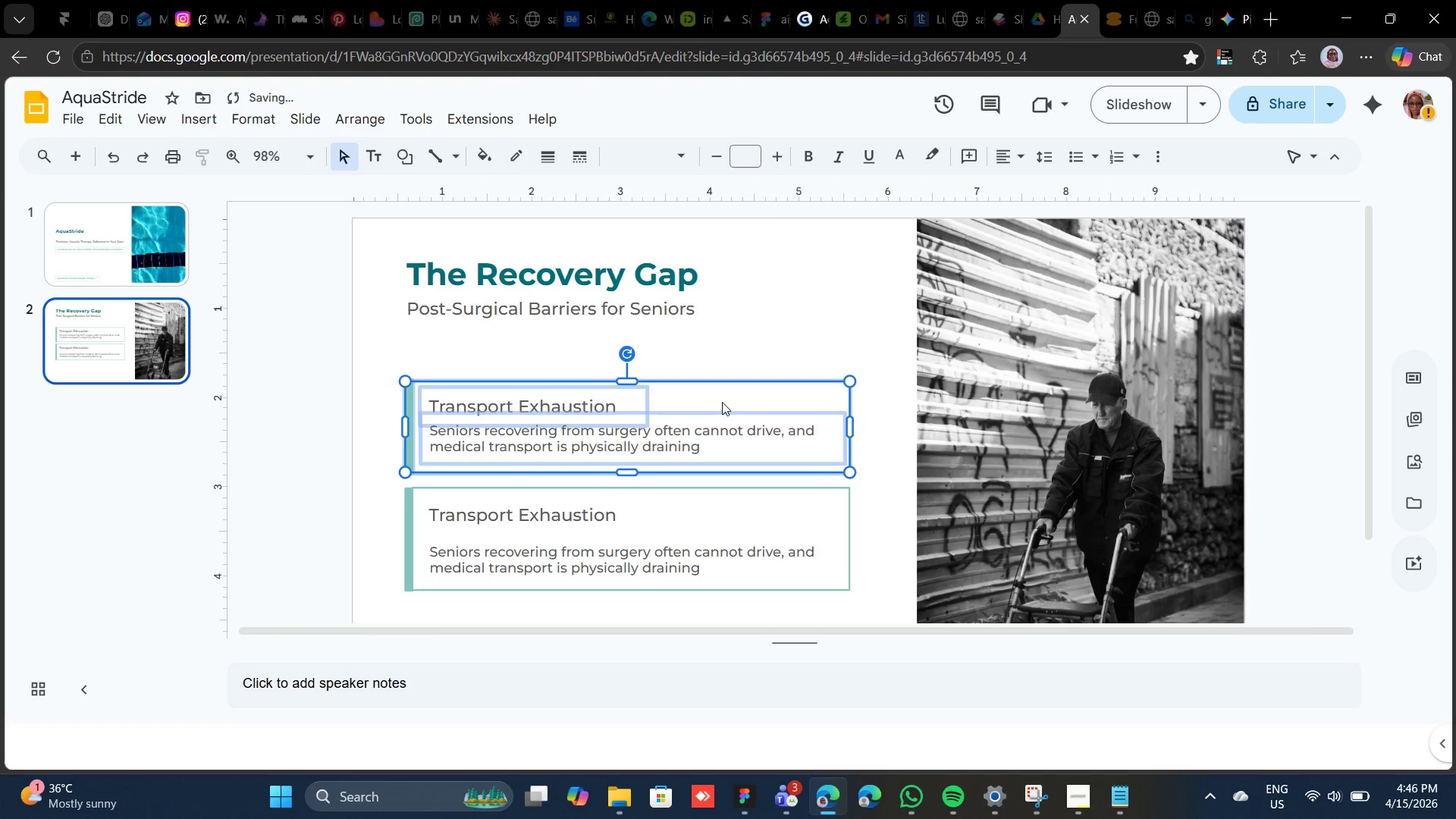 
key(ArrowUp)
 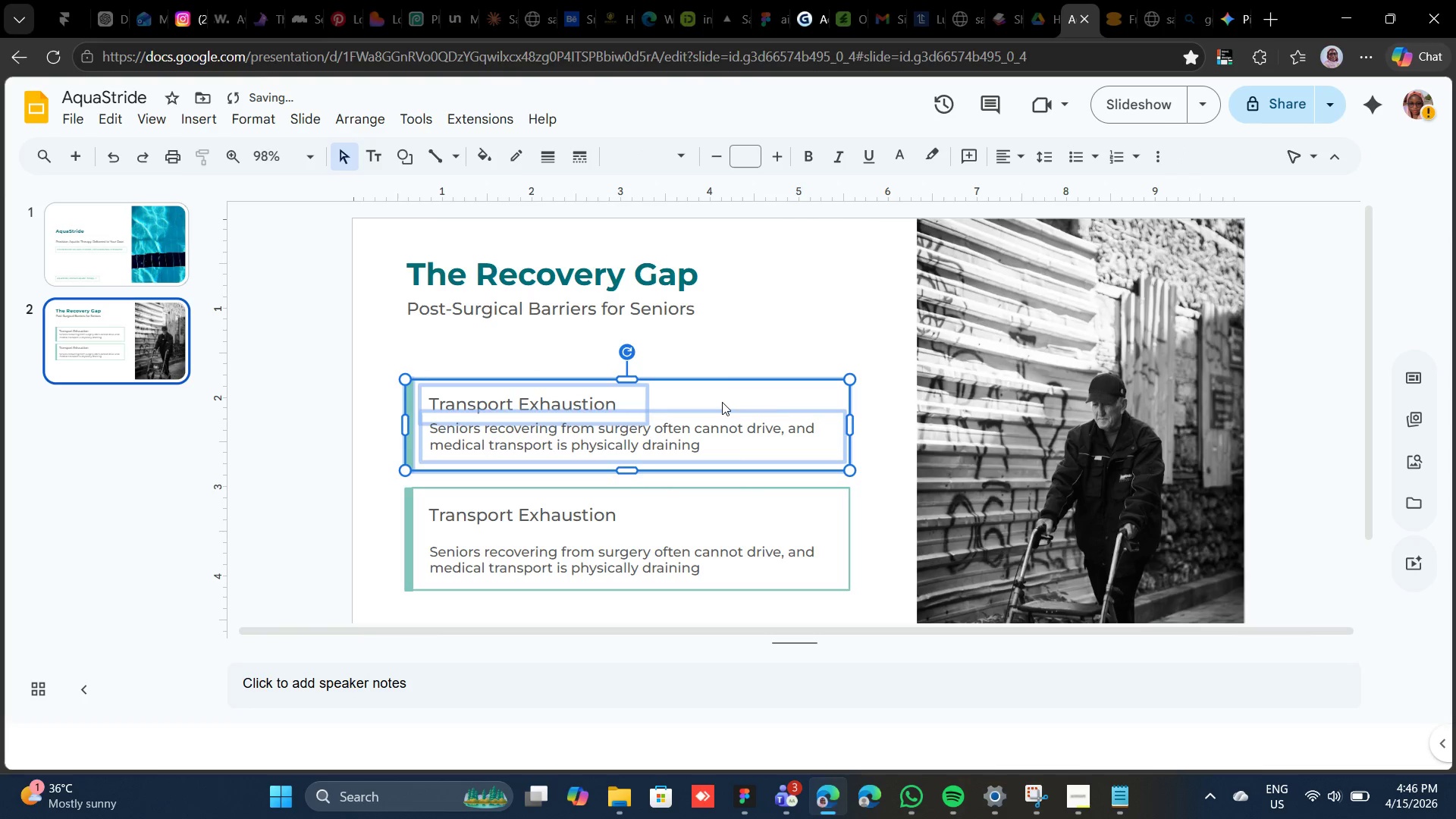 
hold_key(key=ArrowUp, duration=0.31)
 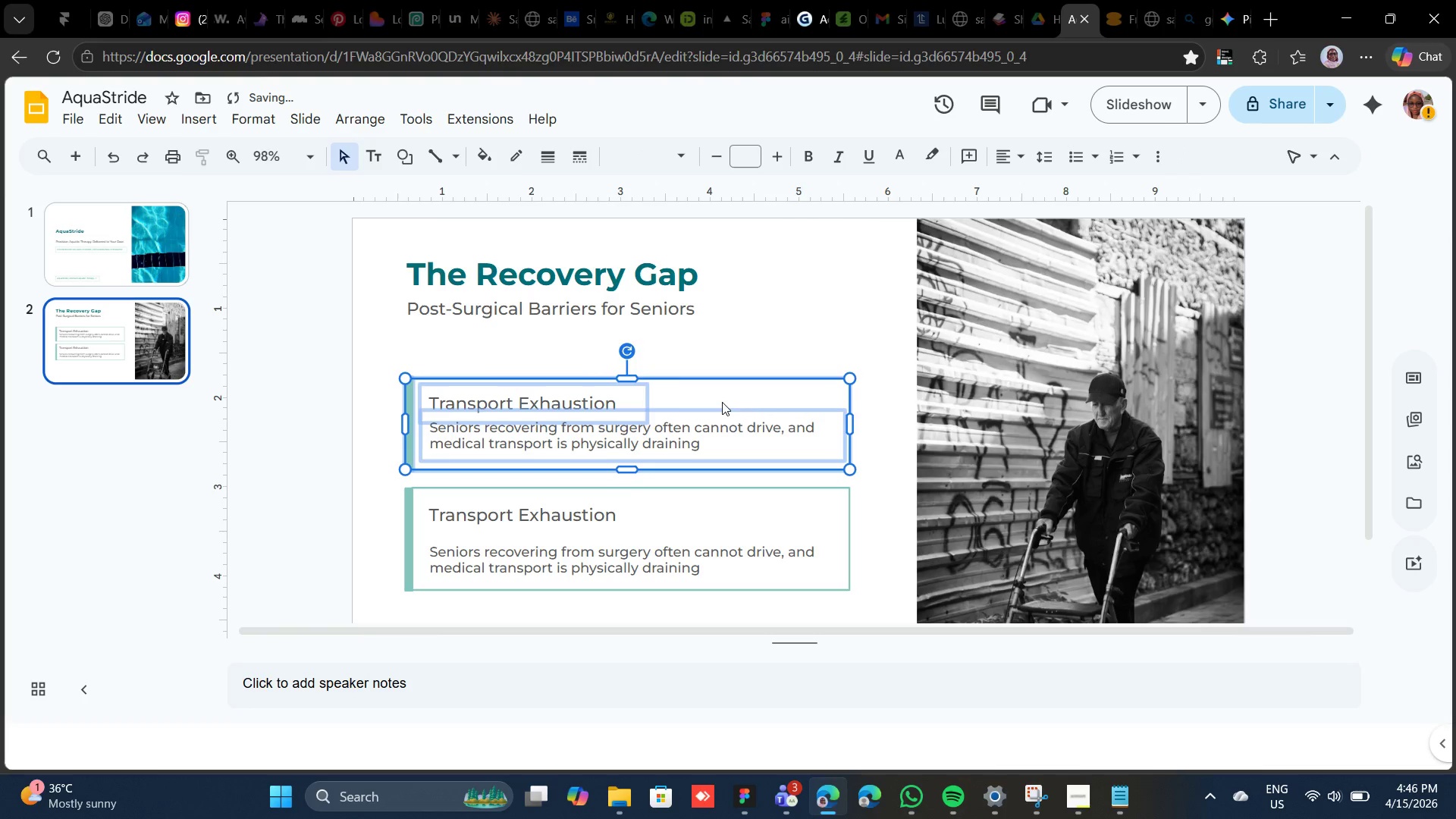 
key(ArrowUp)
 